 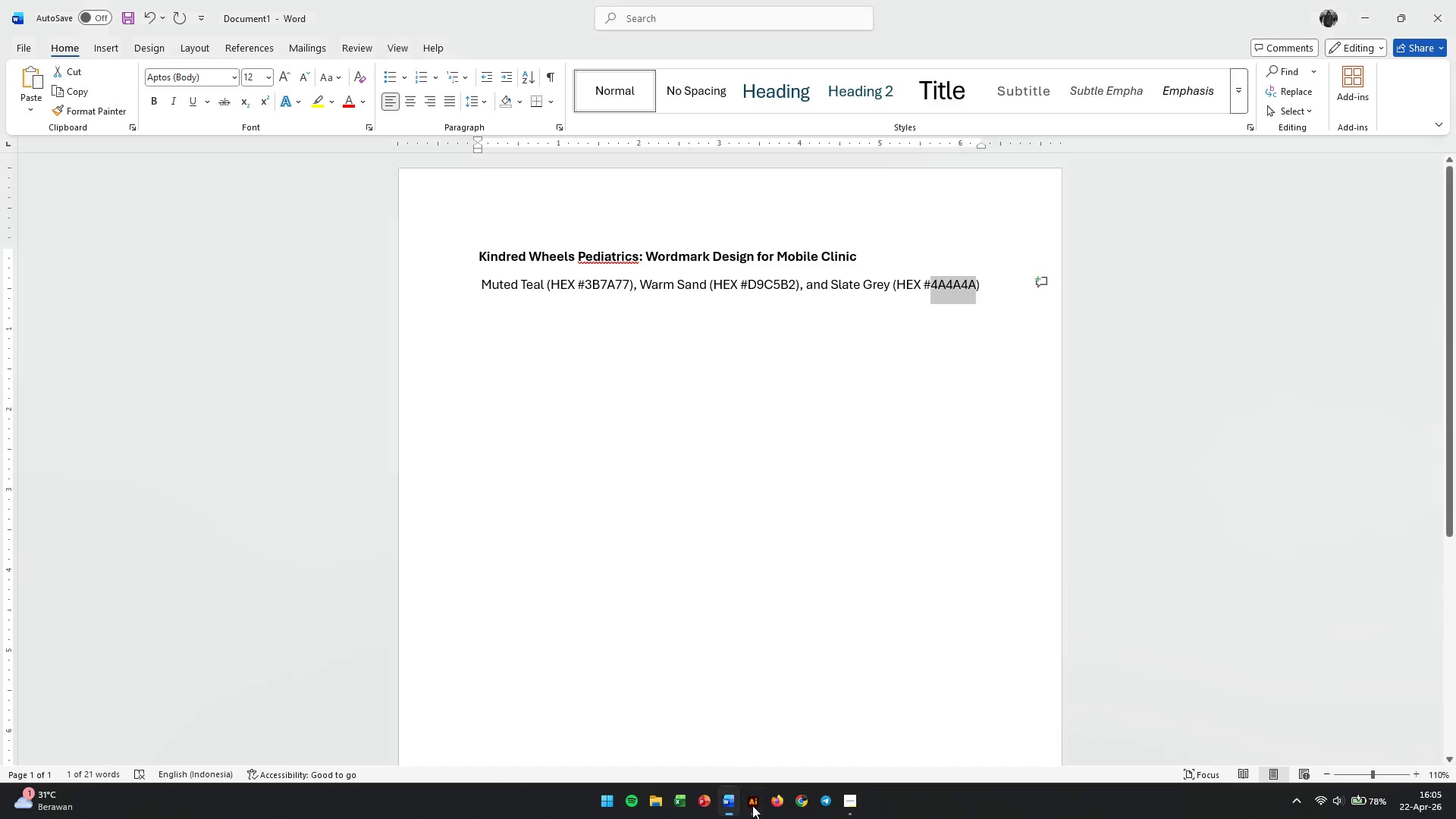 
left_click([752, 805])
 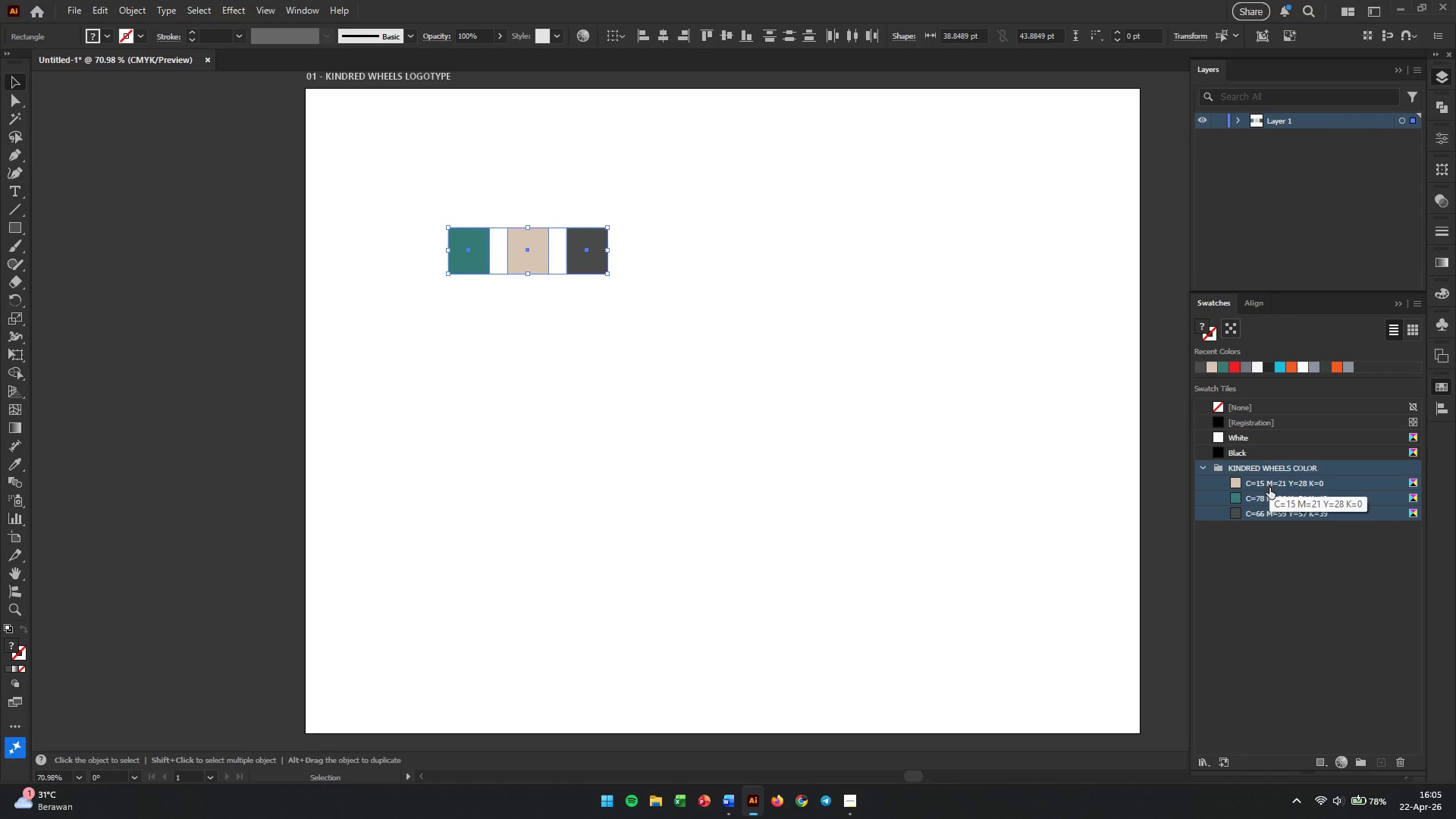 
double_click([1269, 498])
 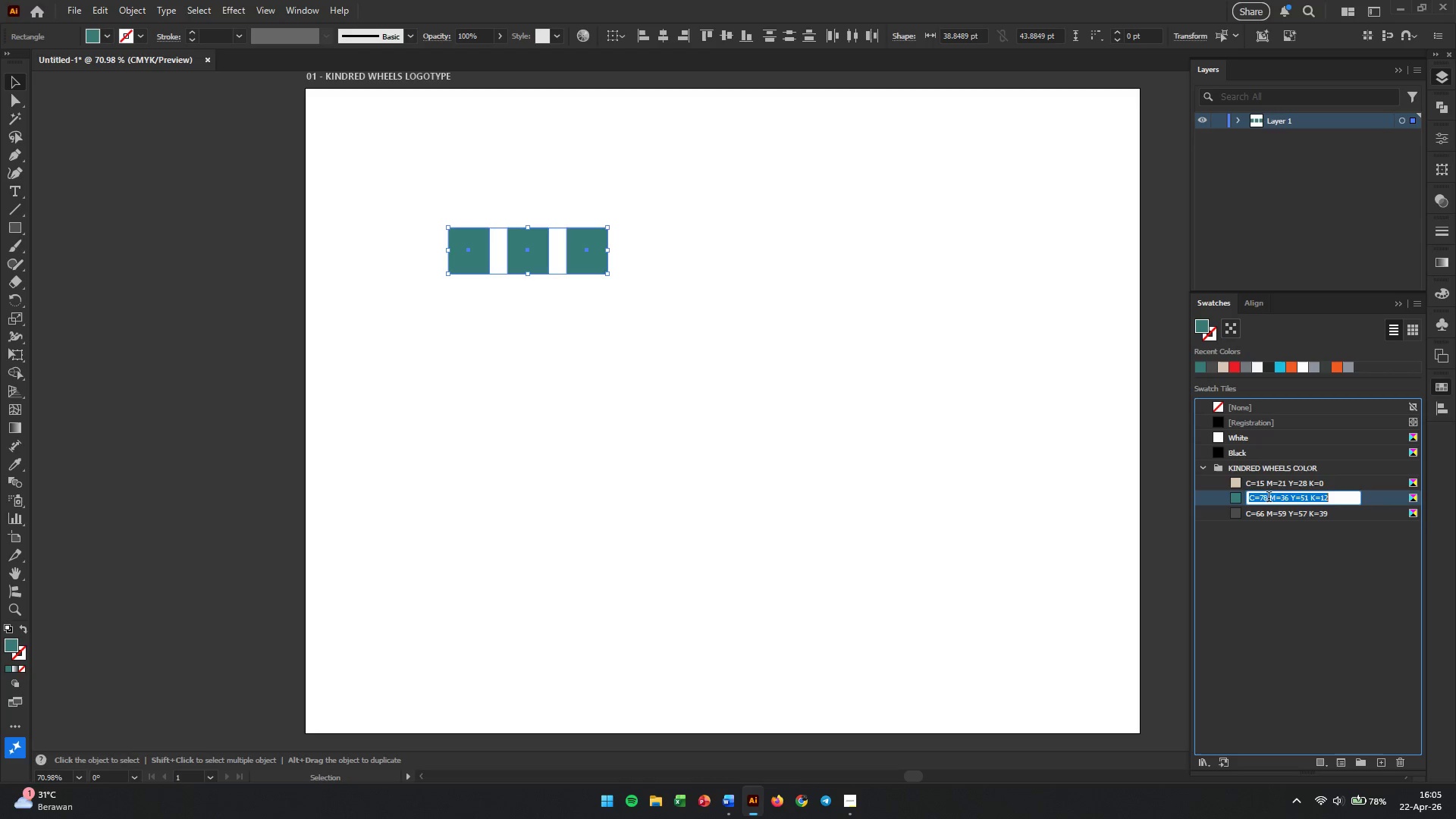 
triple_click([1269, 498])
 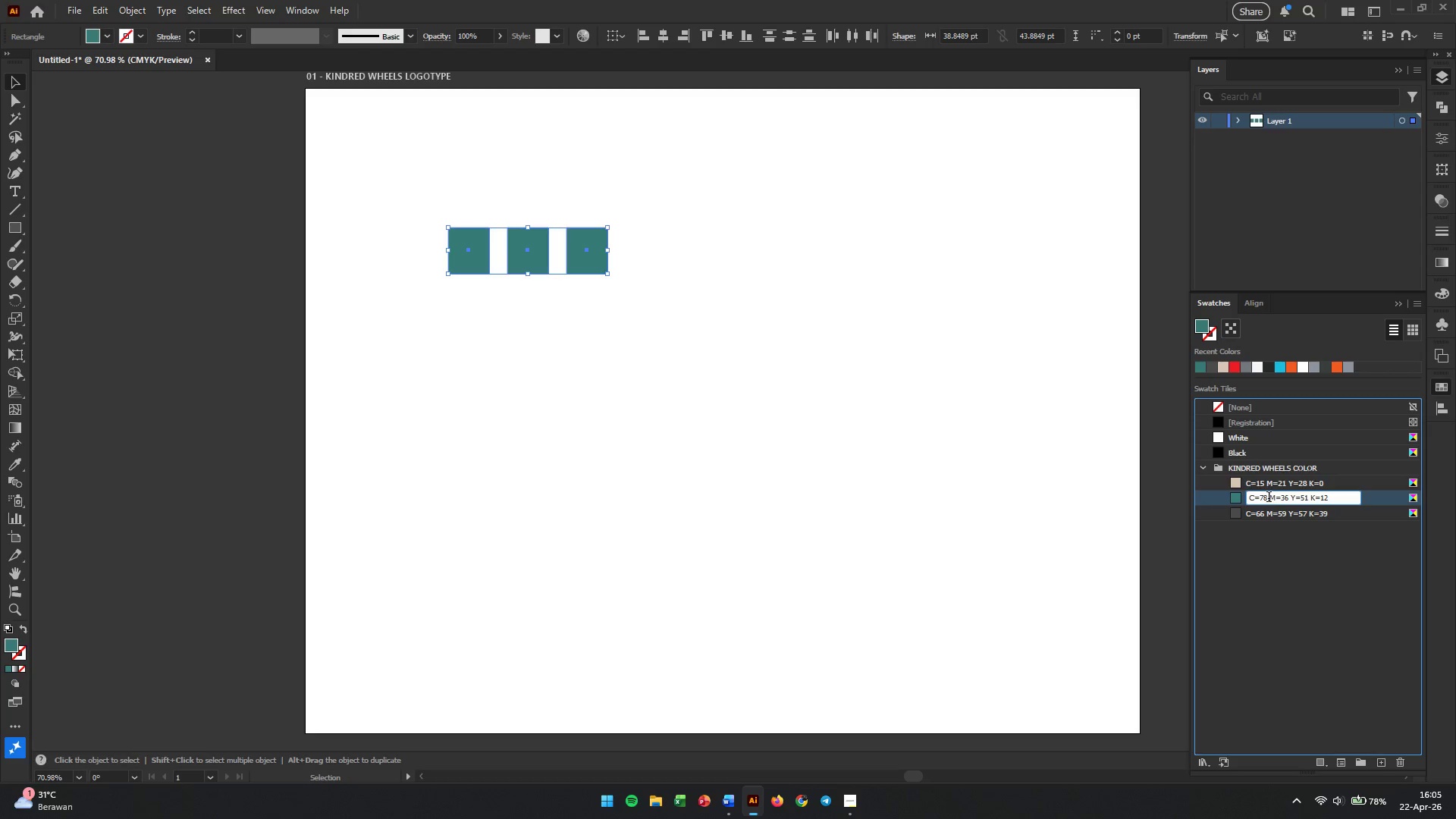 
triple_click([1269, 498])
 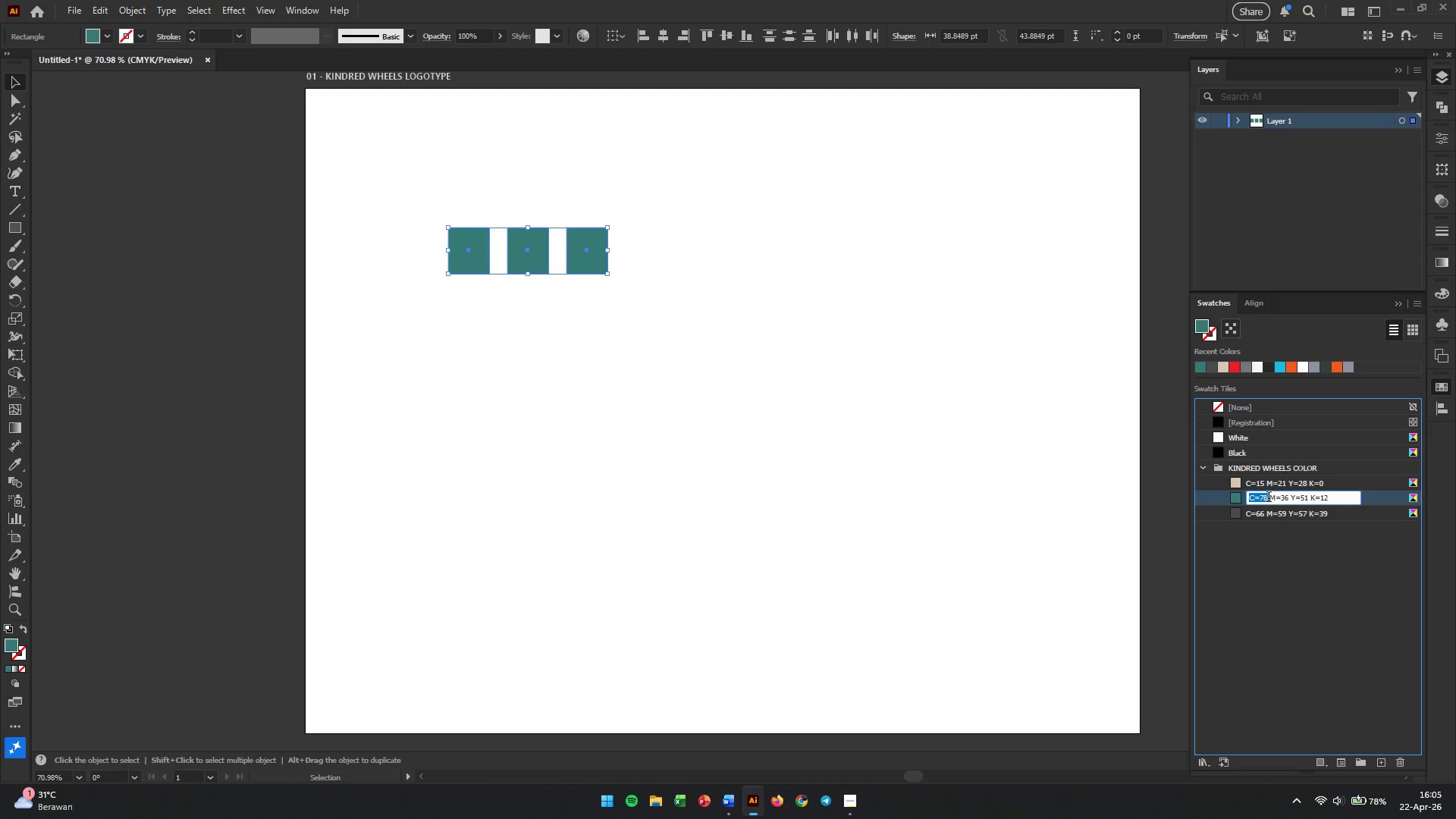 
triple_click([1269, 498])
 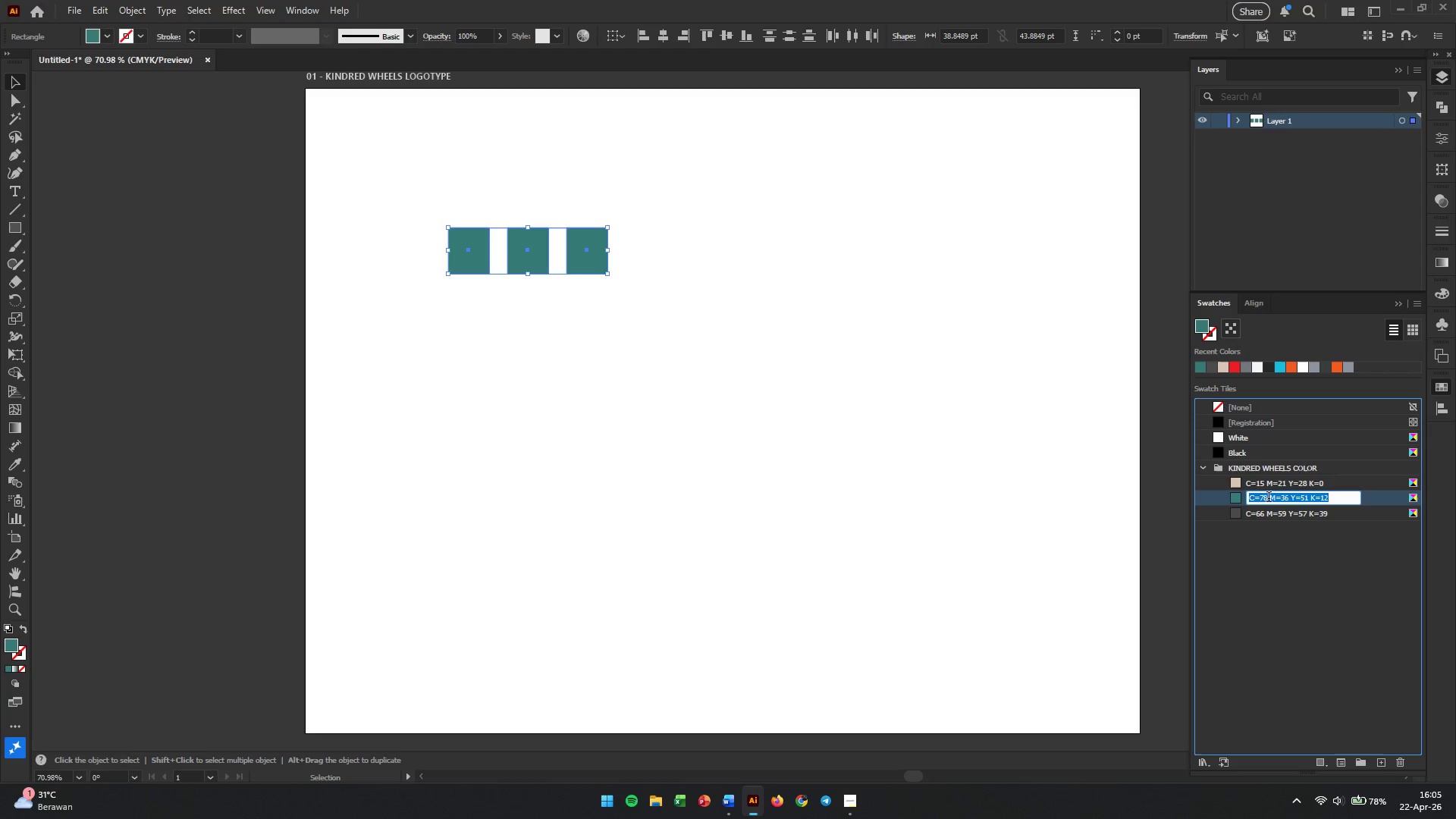 
key(Escape)
 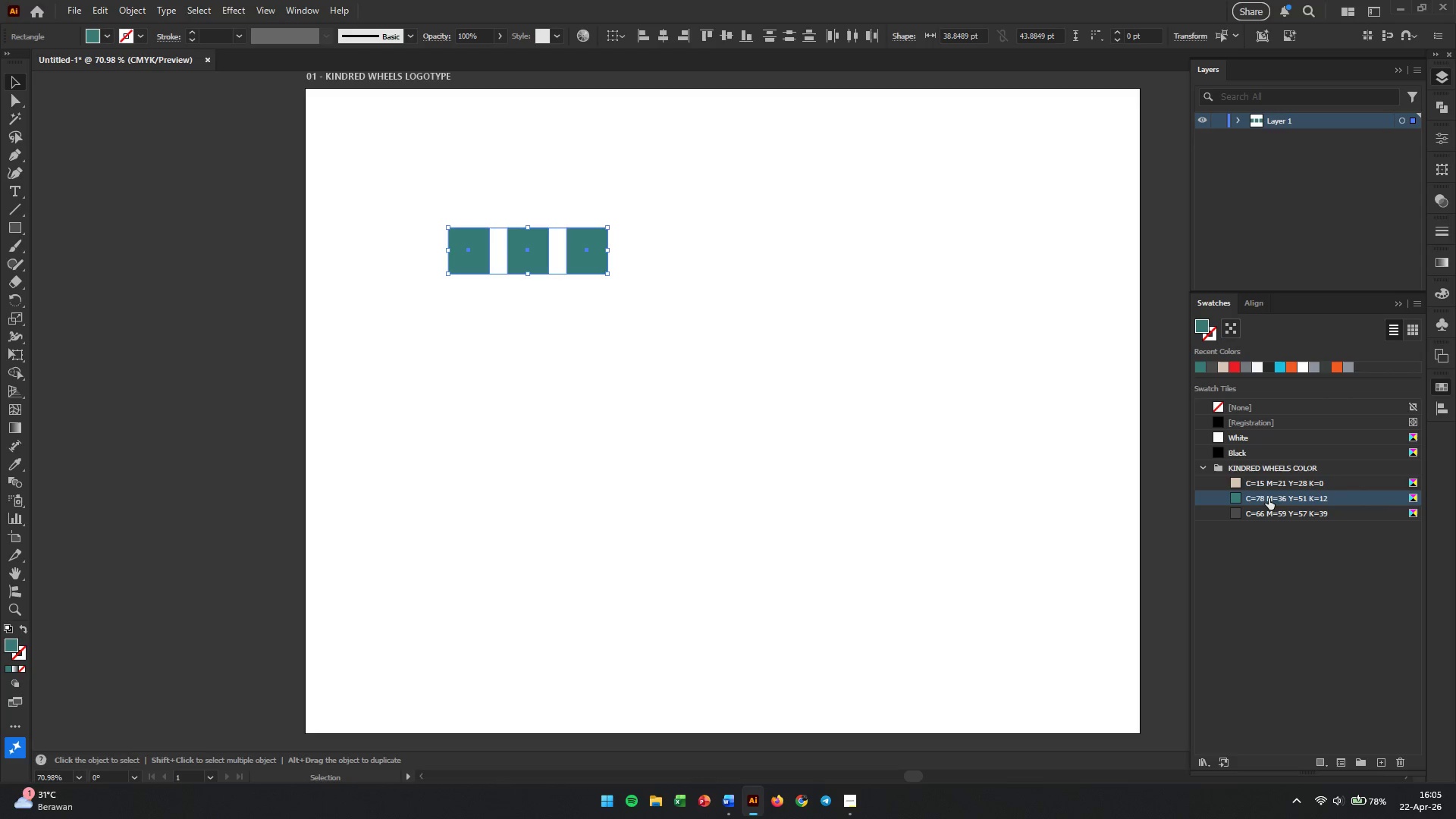 
key(Escape)
 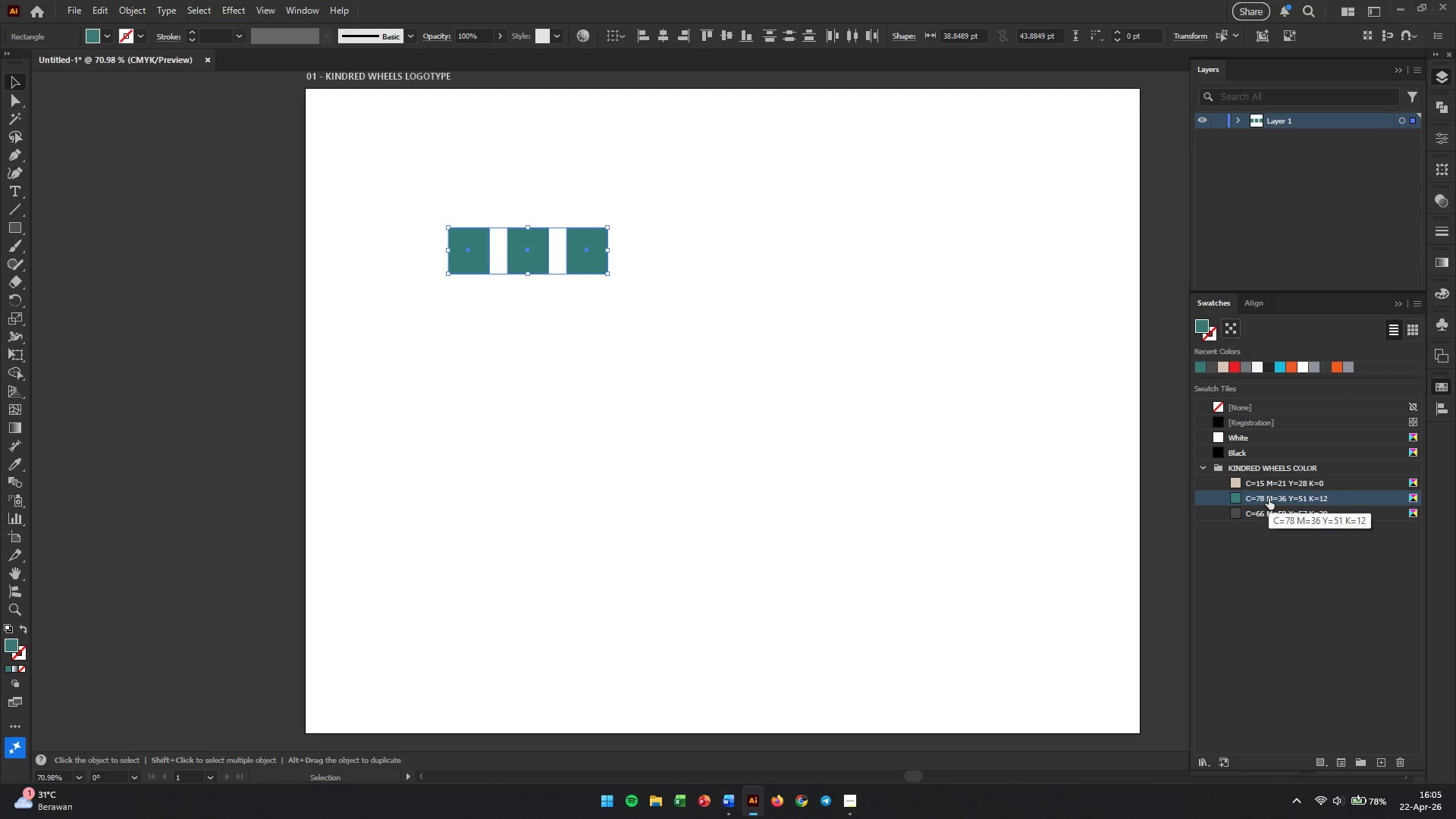 
key(Control+Z)
 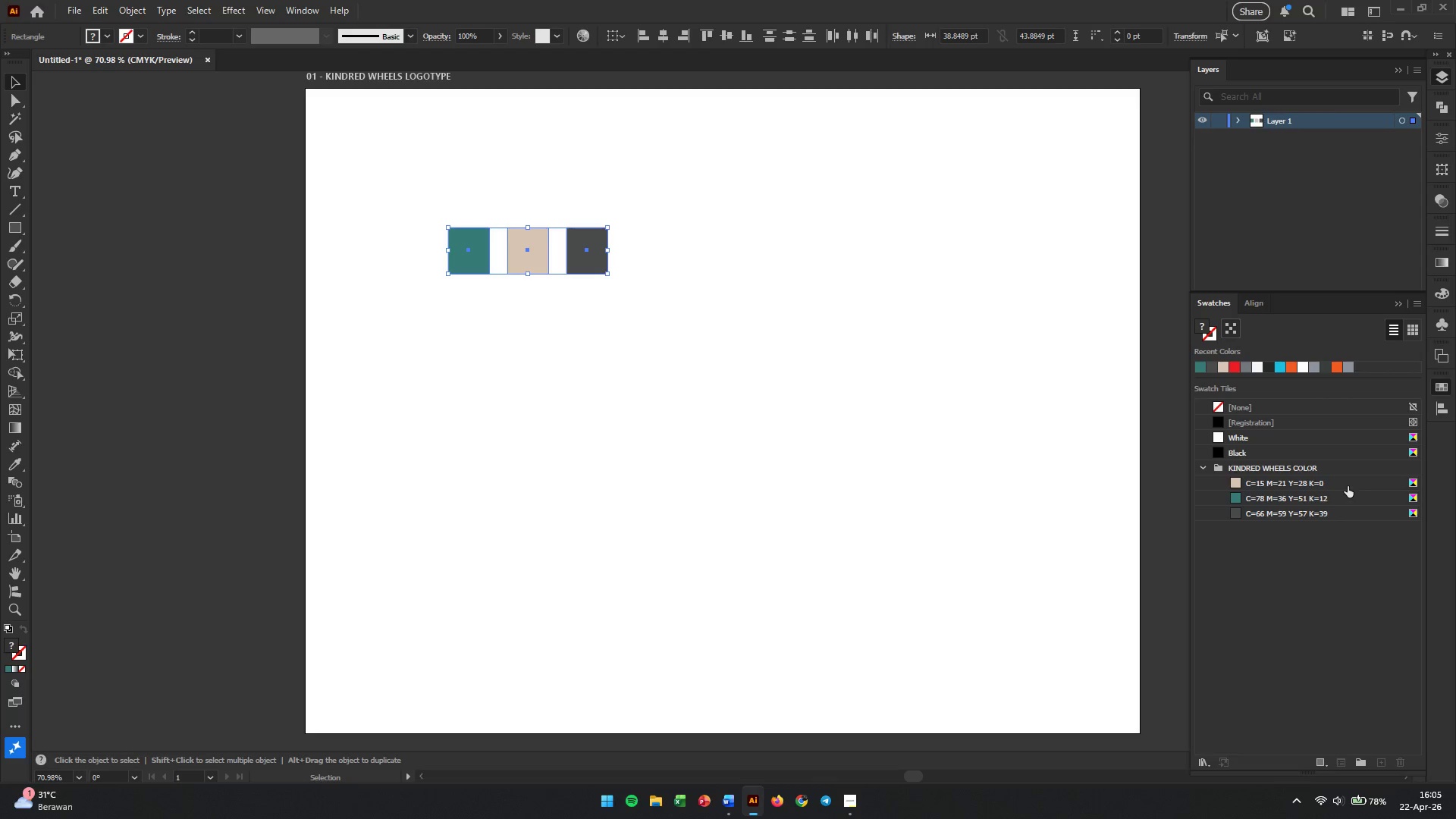 
double_click([1330, 503])
 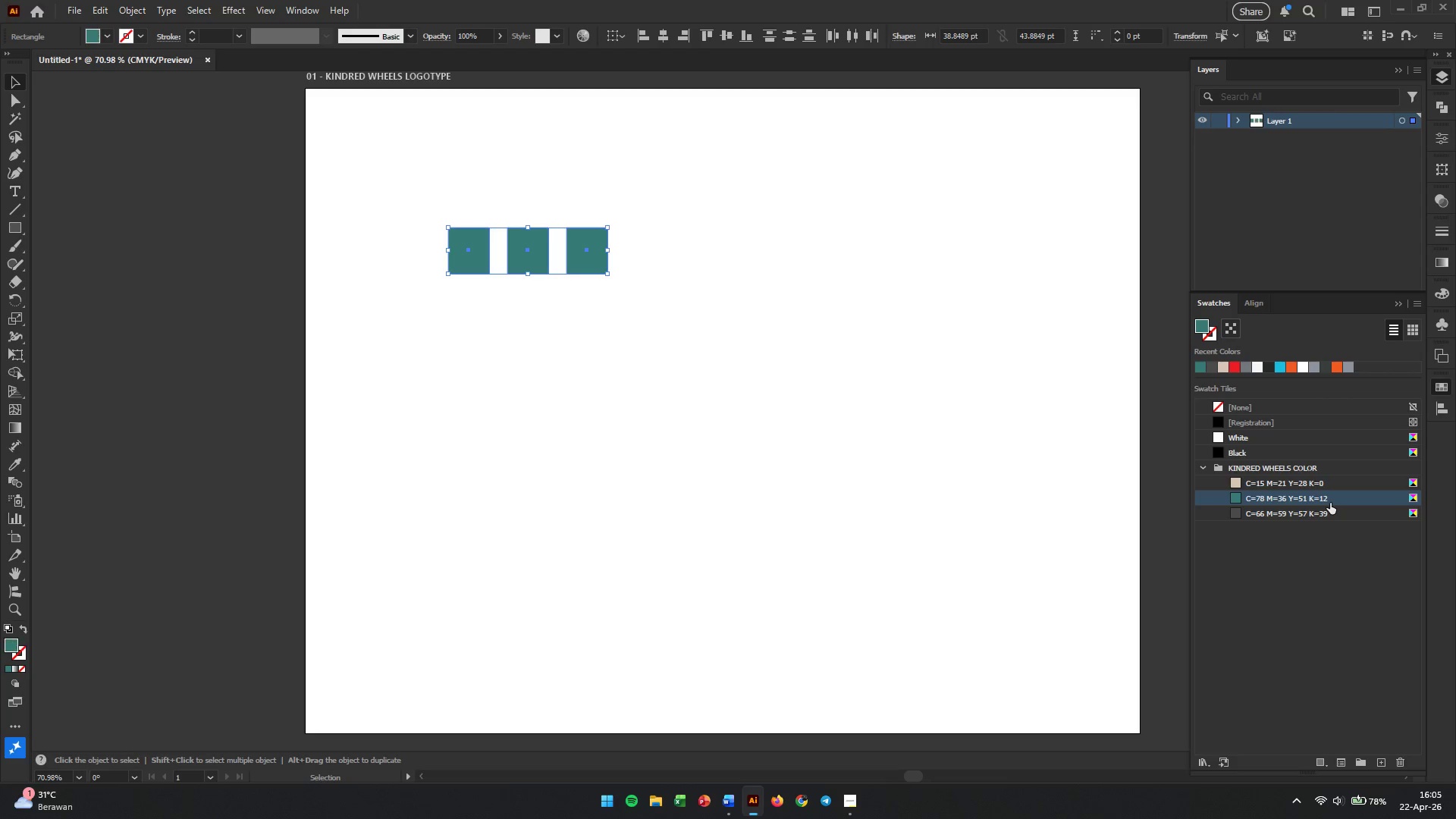 
triple_click([1330, 503])
 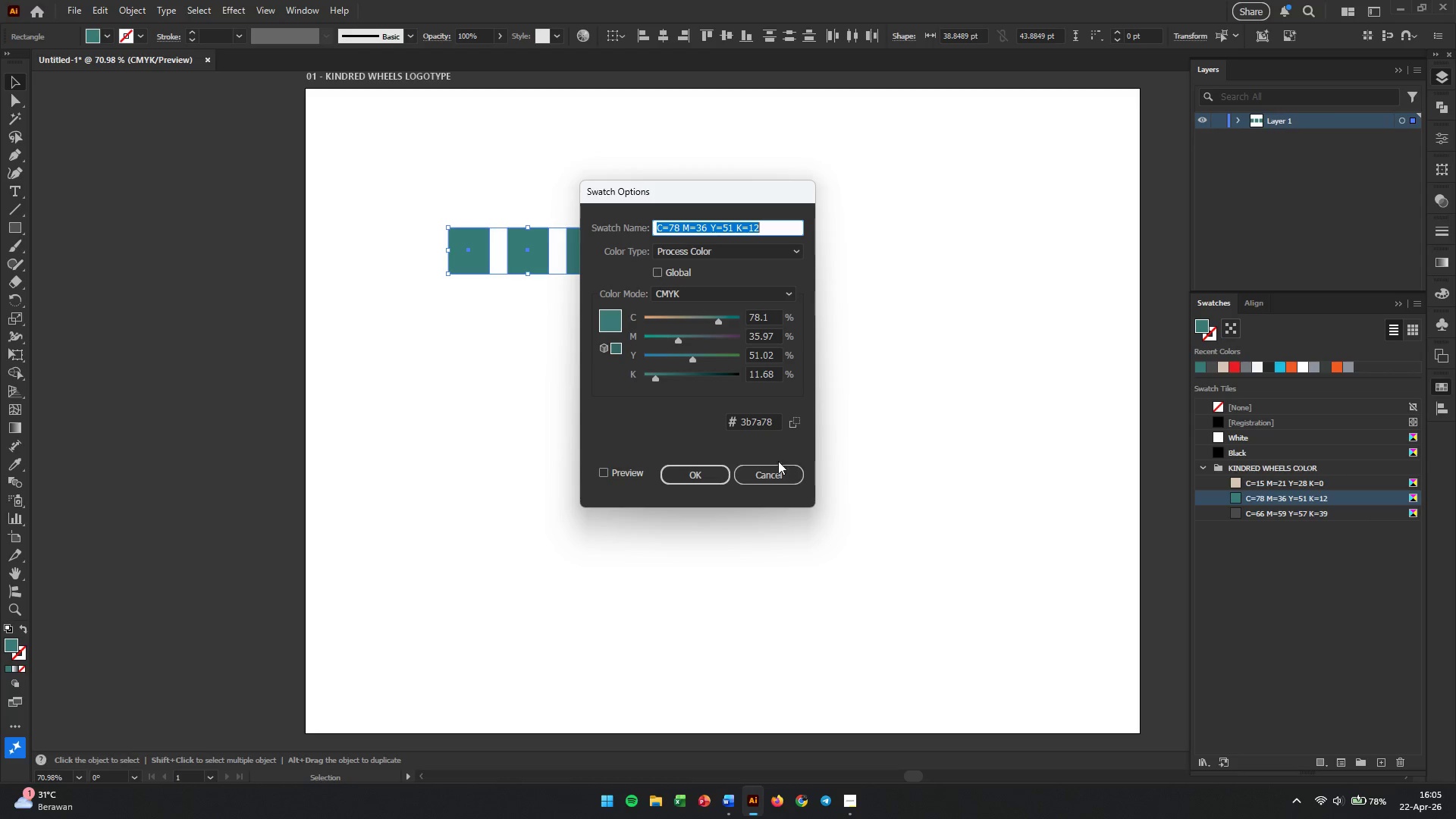 
left_click([781, 475])
 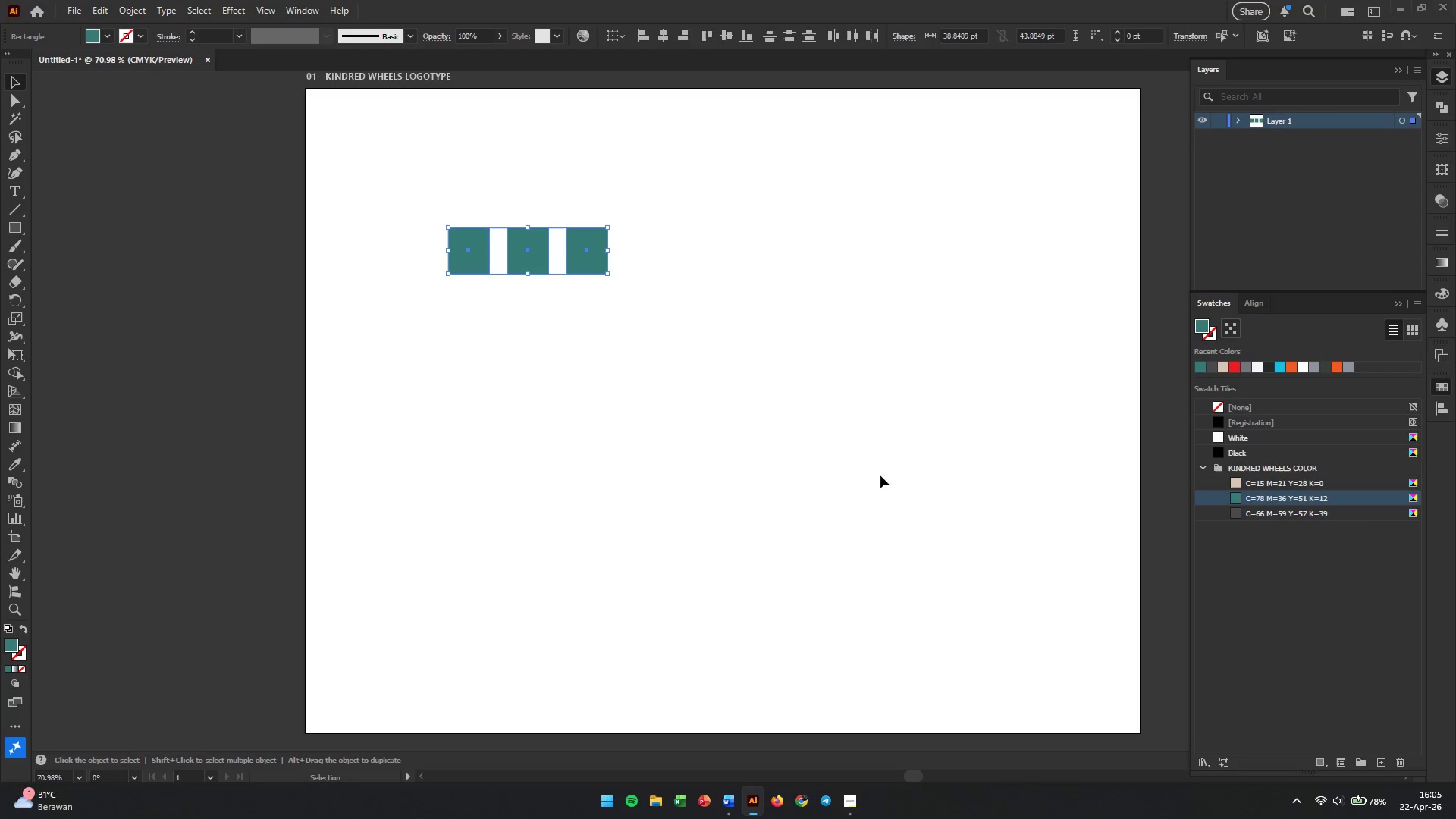 
key(Control+Z)
 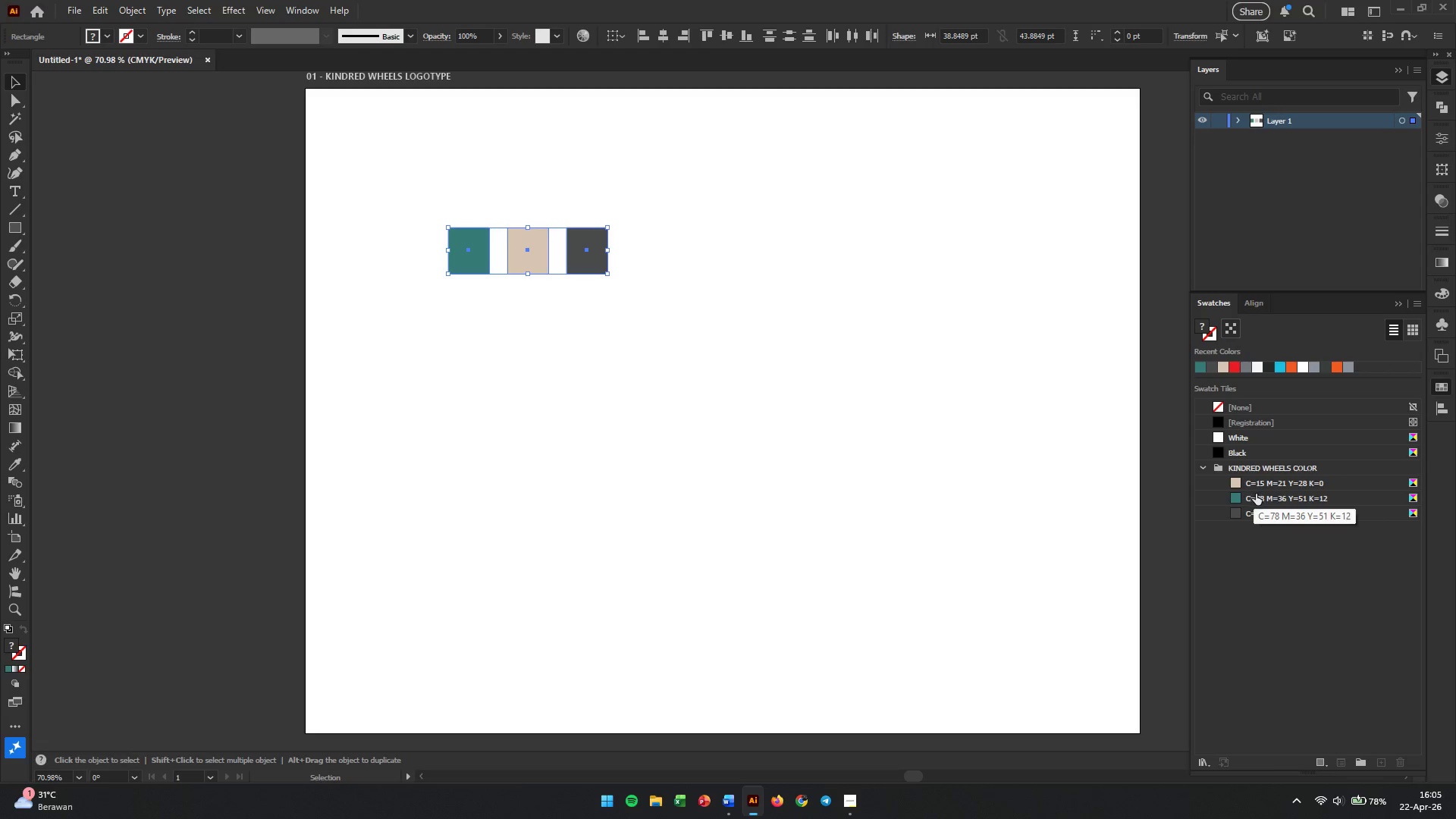 
double_click([1261, 497])
 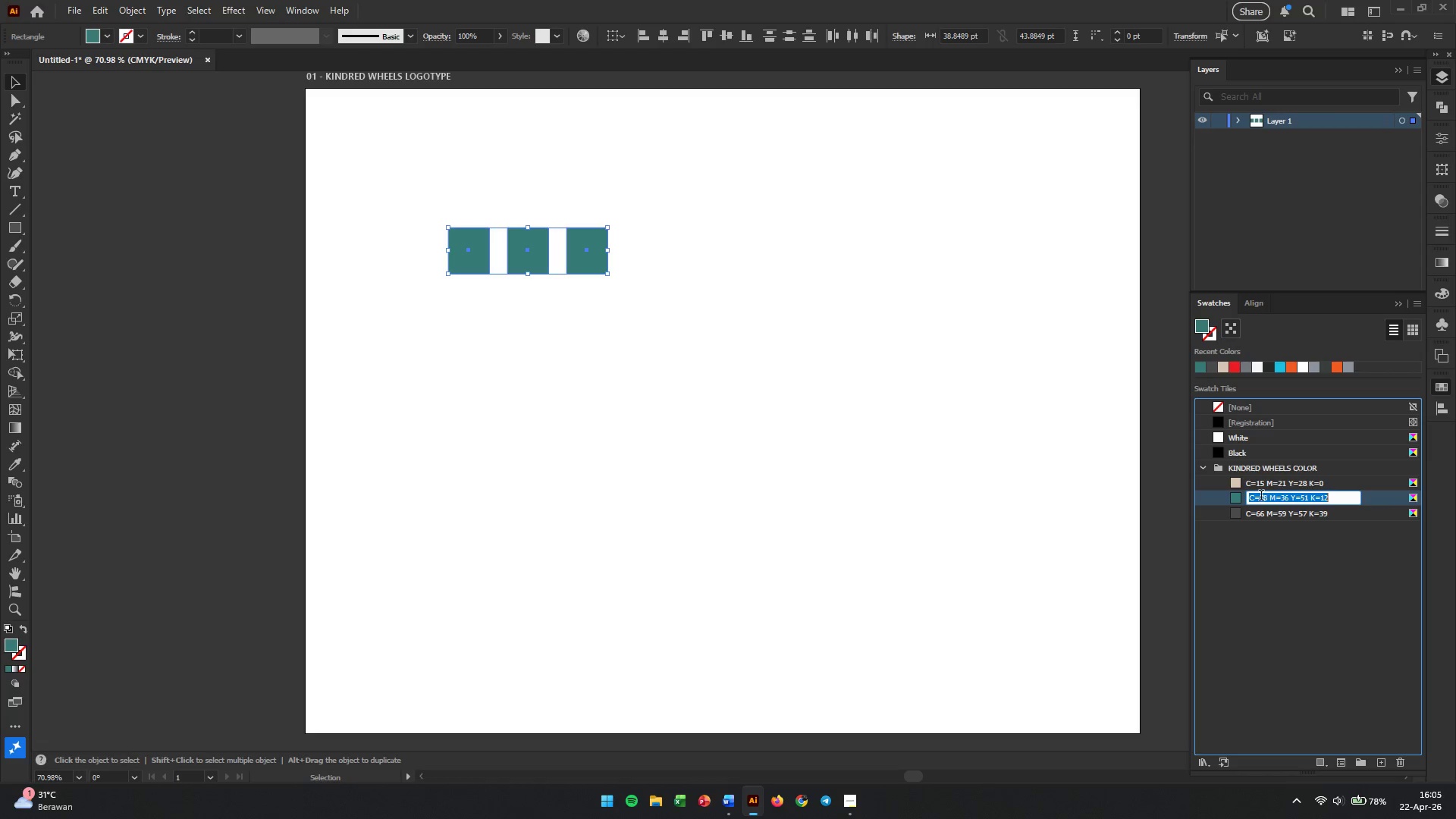 
triple_click([1261, 497])
 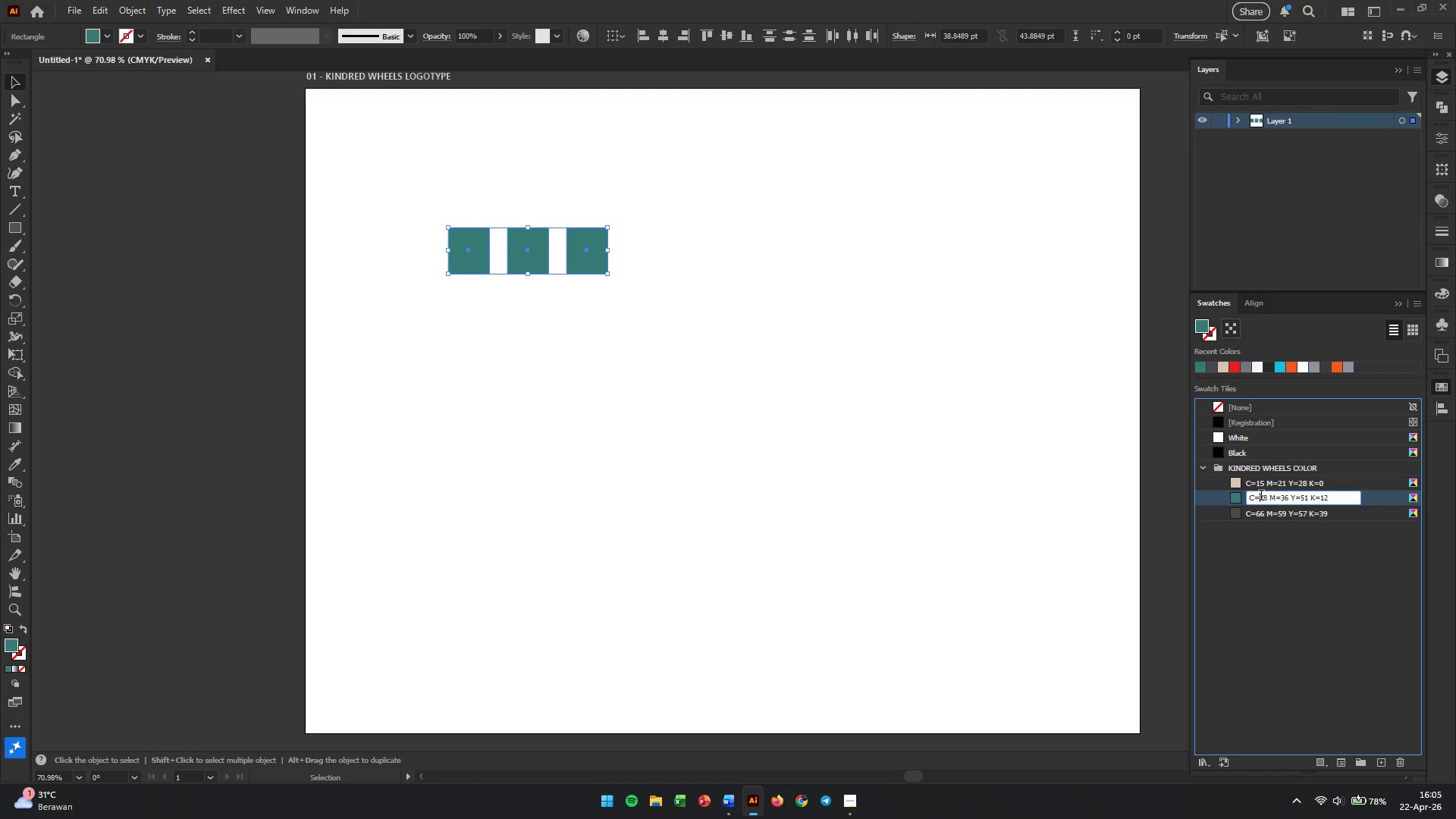 
triple_click([1261, 497])
 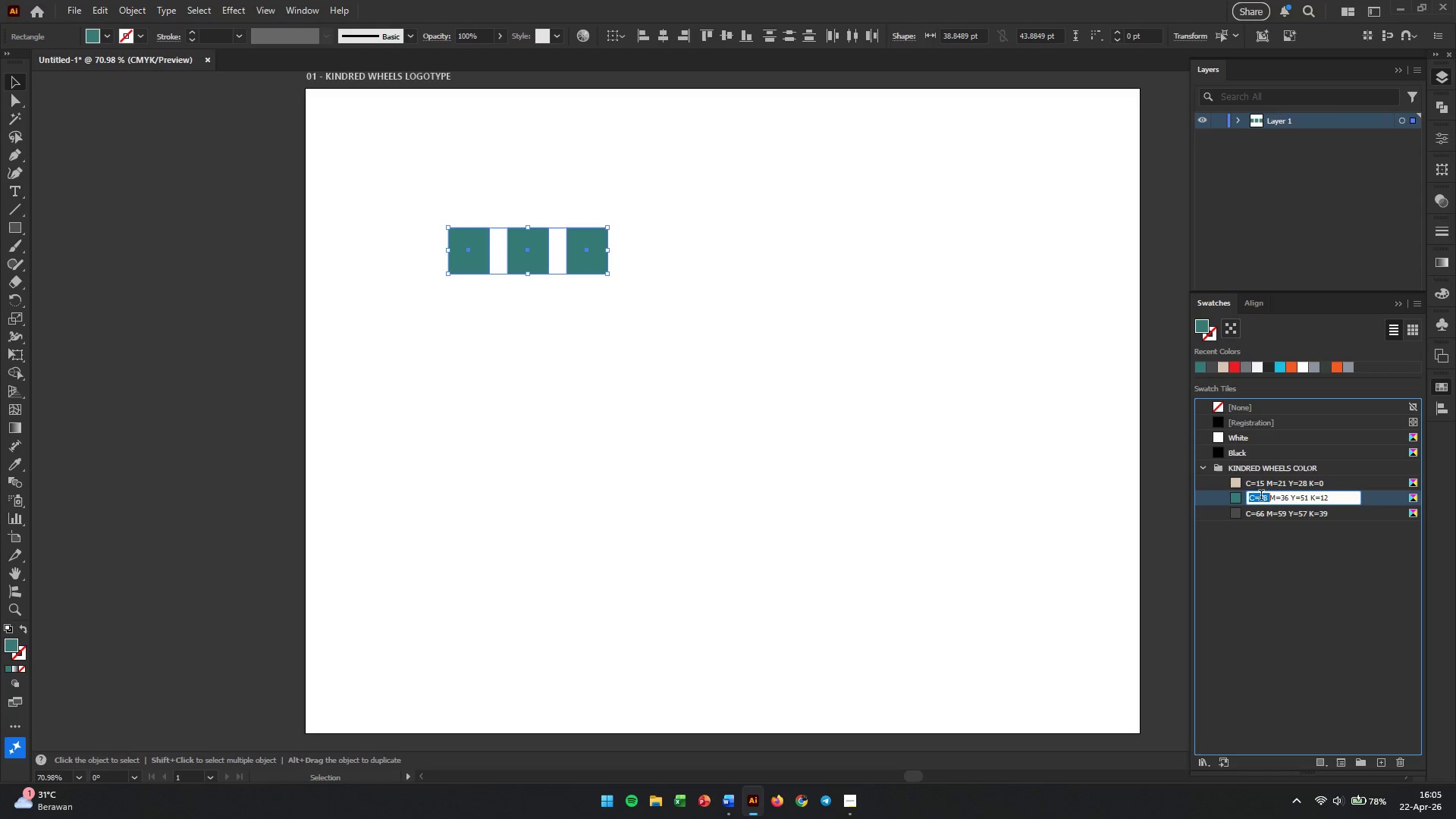 
triple_click([1261, 497])
 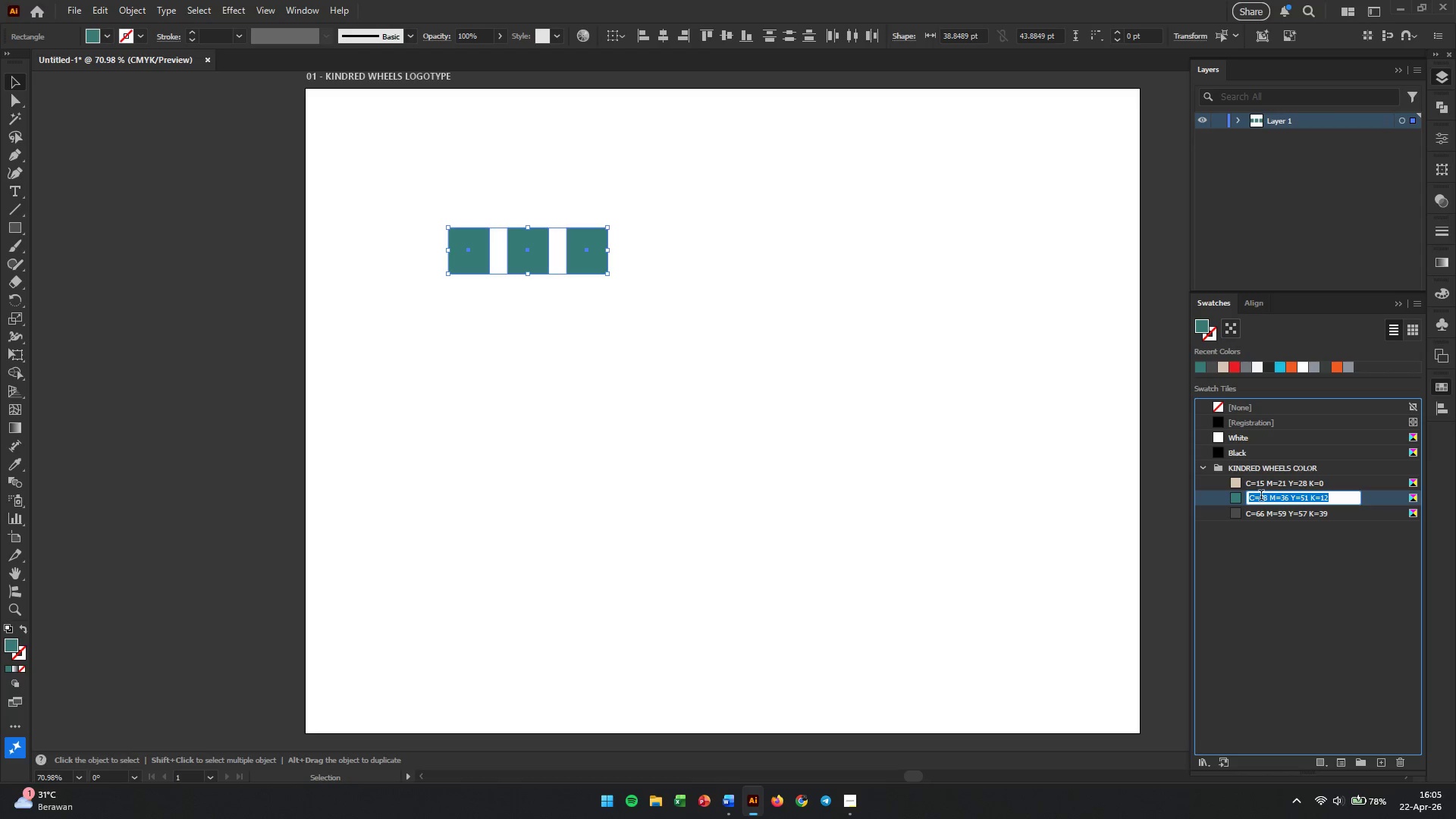 
type(muted teal)
 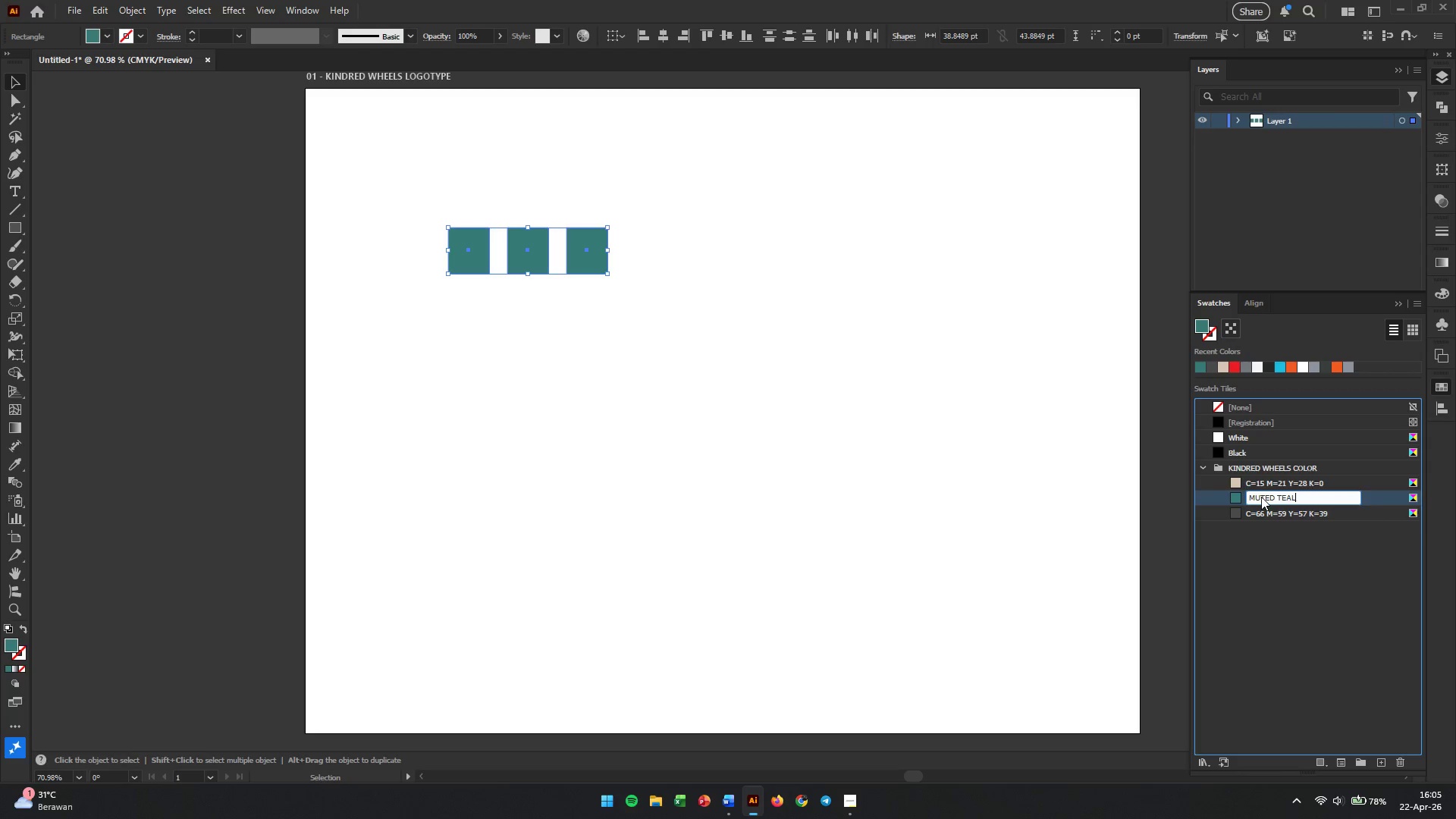 
key(Enter)
 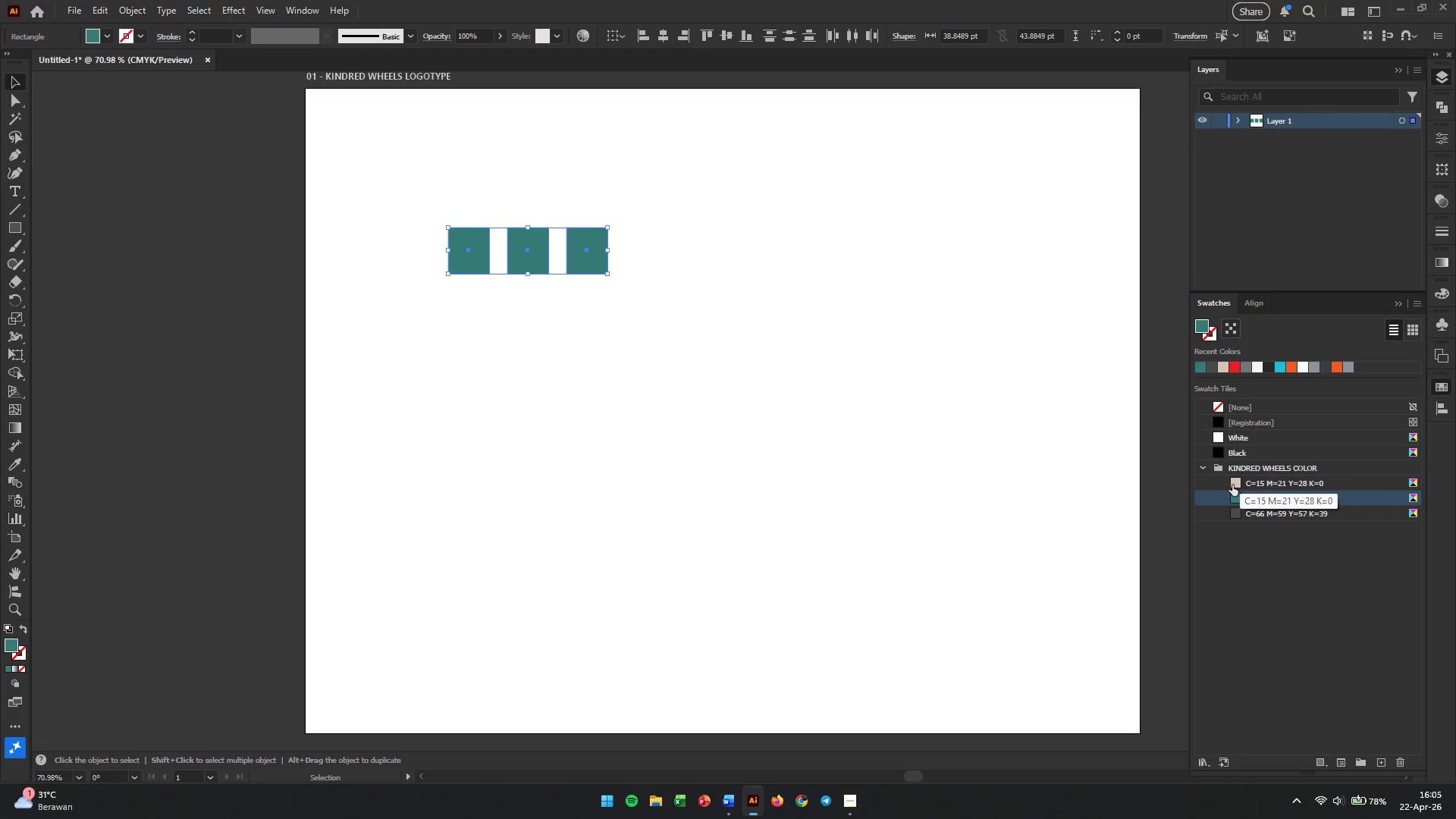 
left_click([1236, 481])
 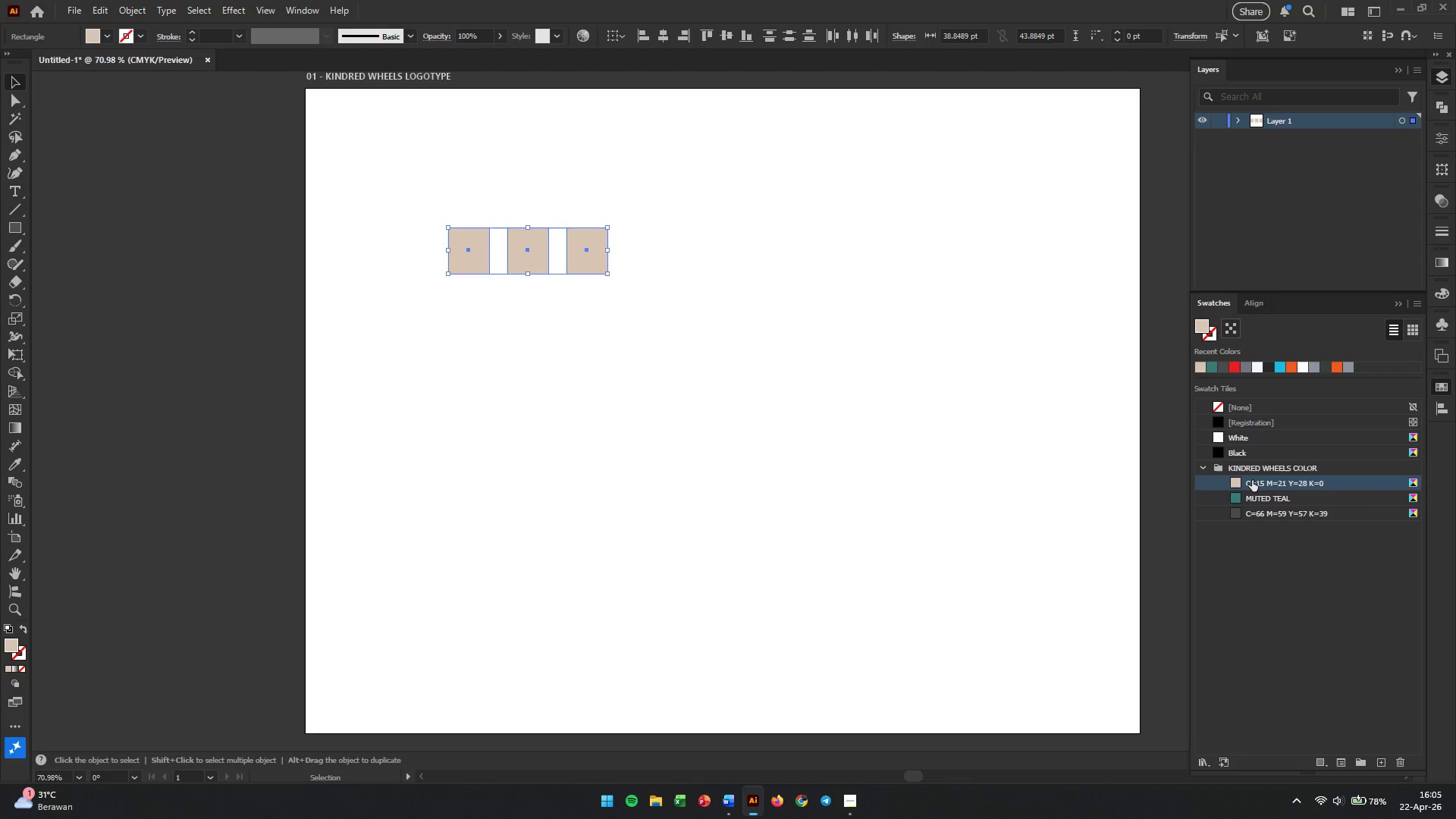 
key(Alt+AltLeft)
 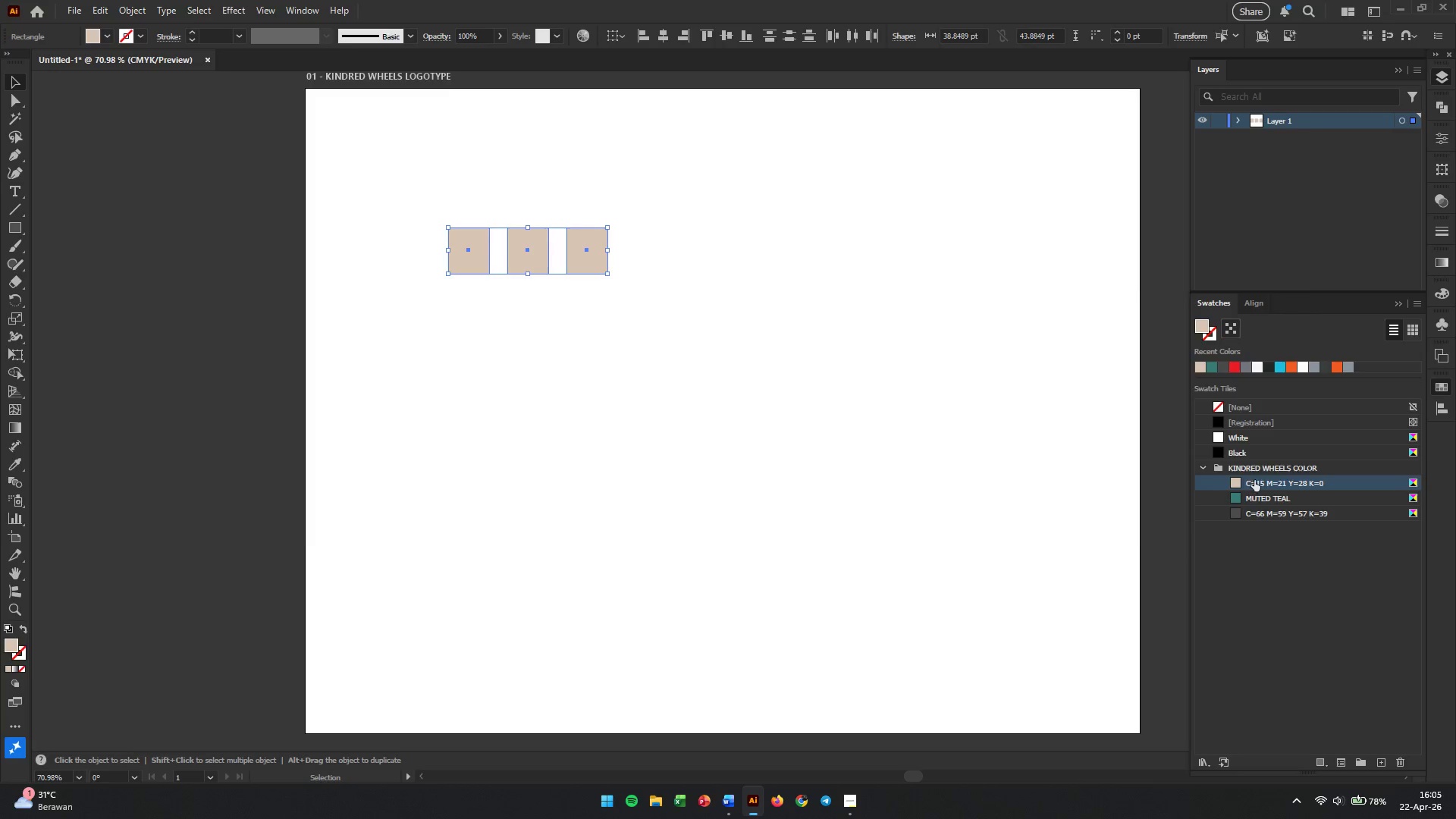 
key(Alt+Tab)
 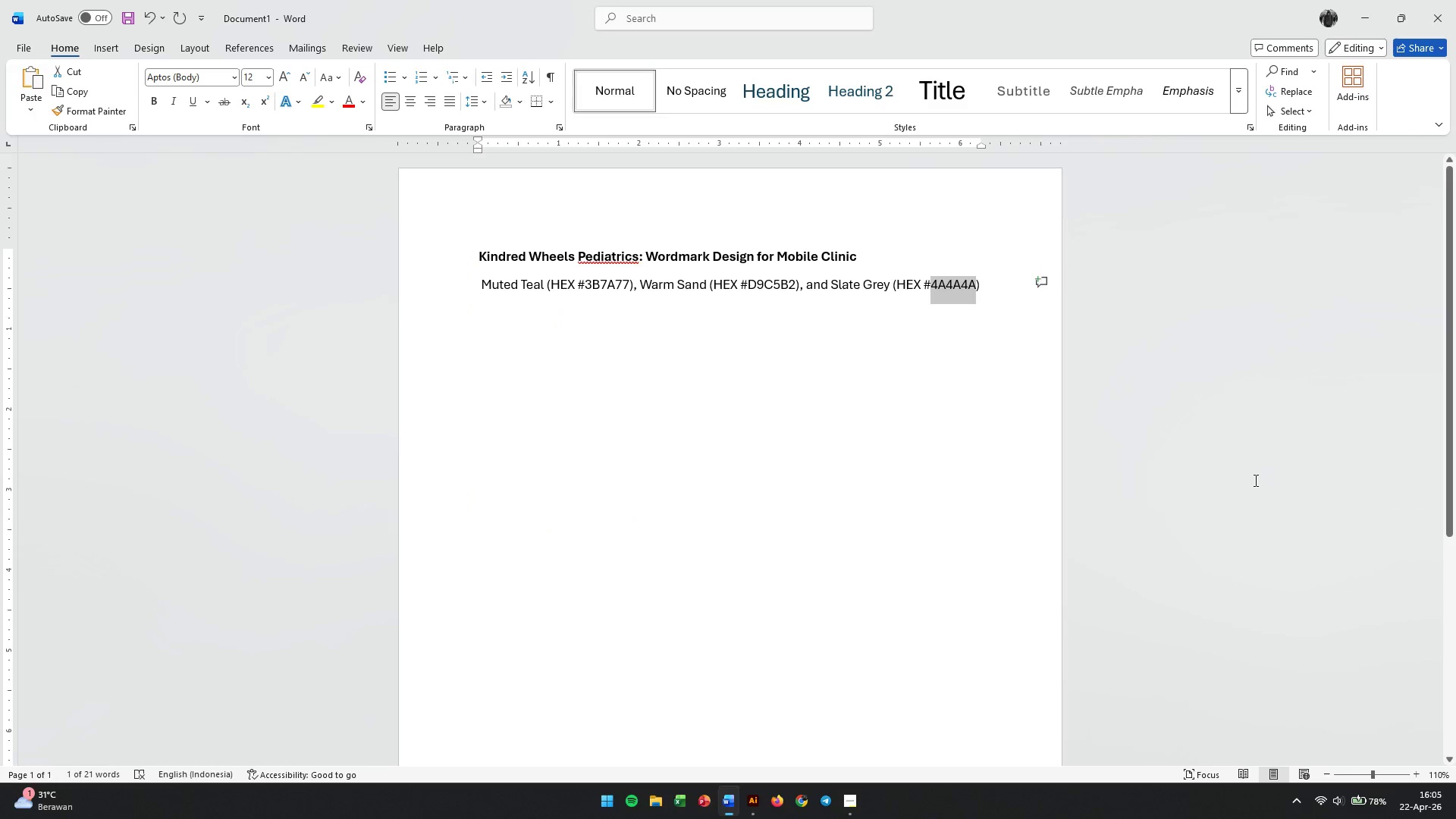 
key(Alt+AltLeft)
 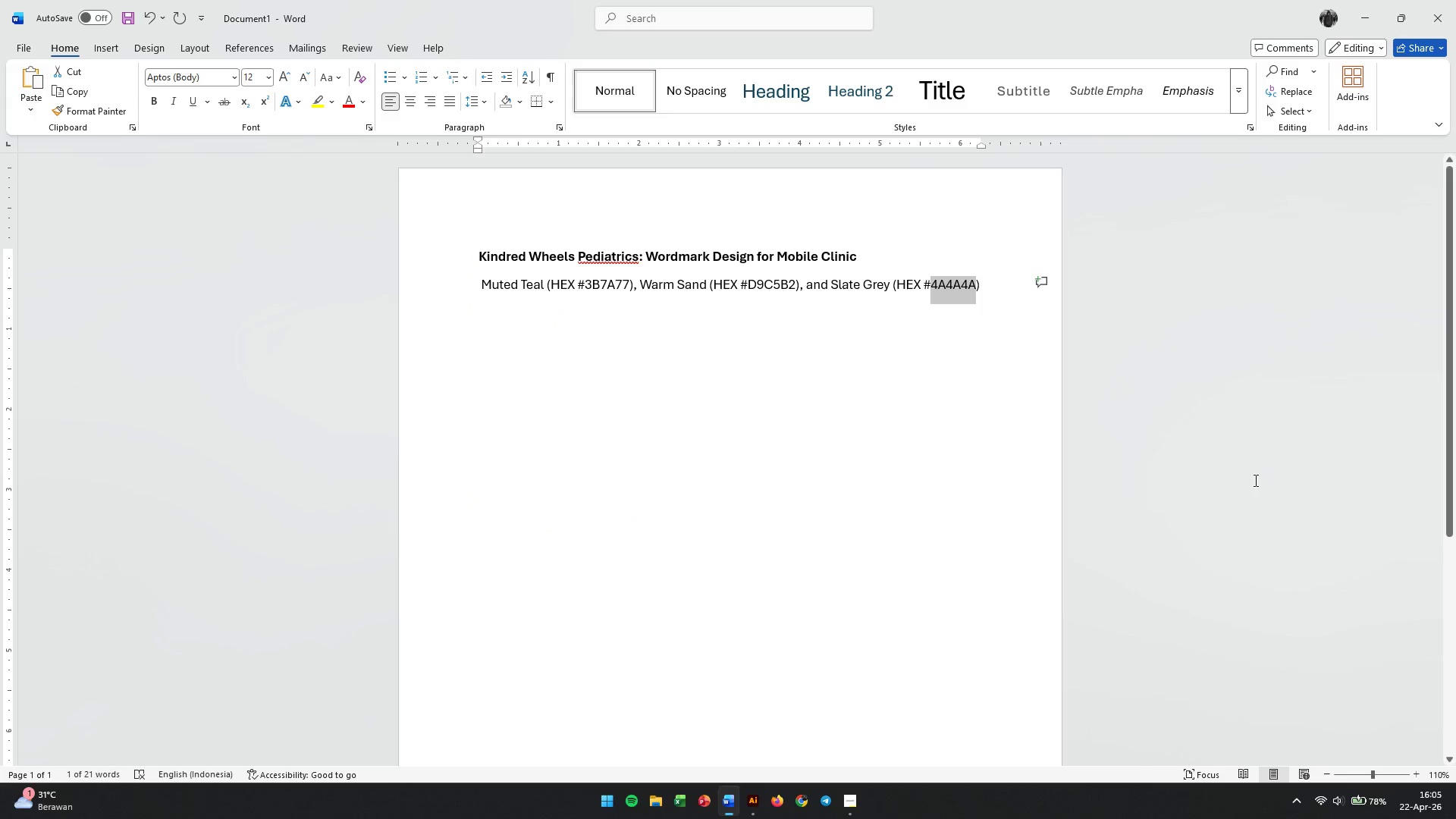 
key(Alt+Tab)
 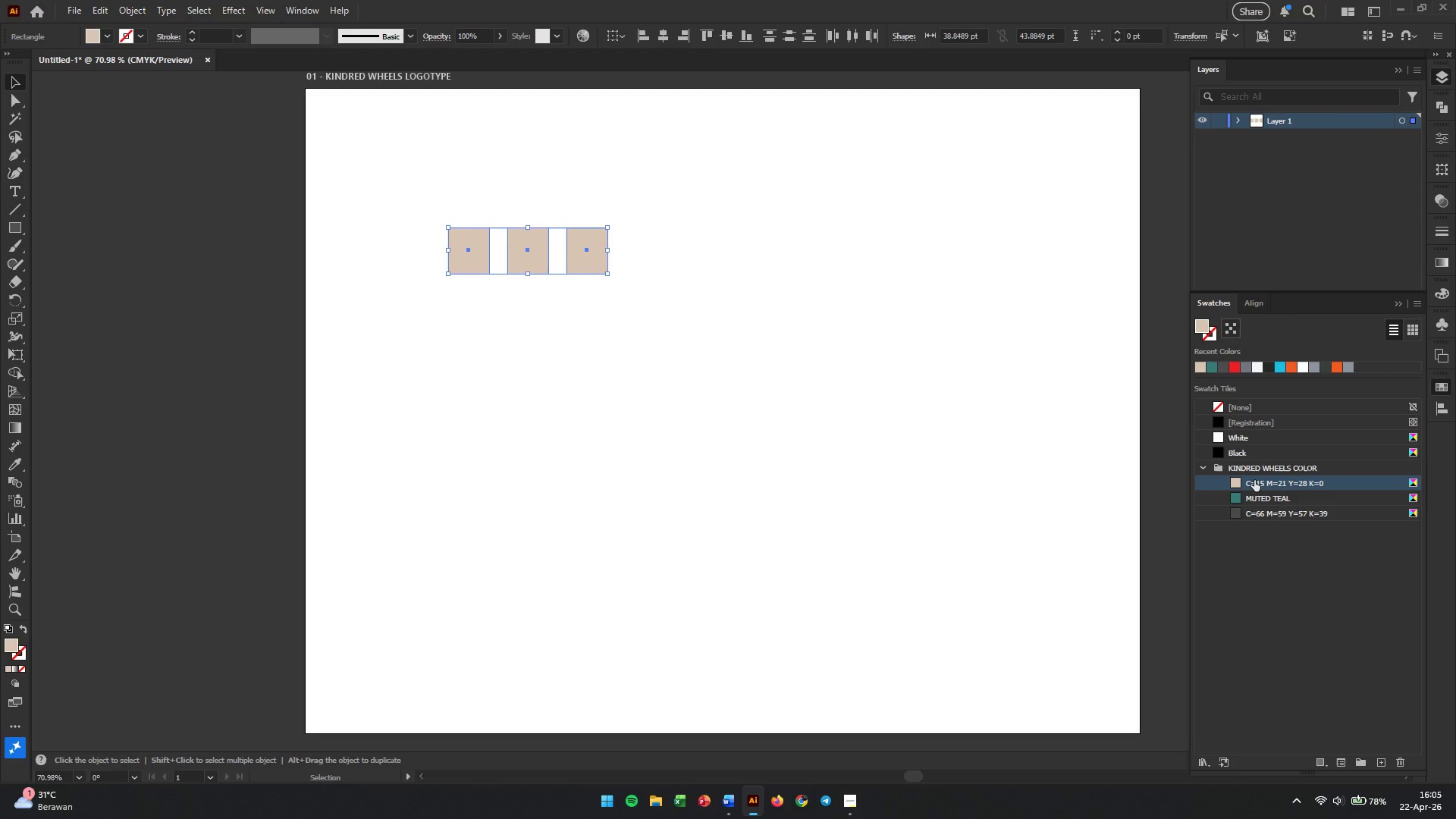 
double_click([1254, 480])
 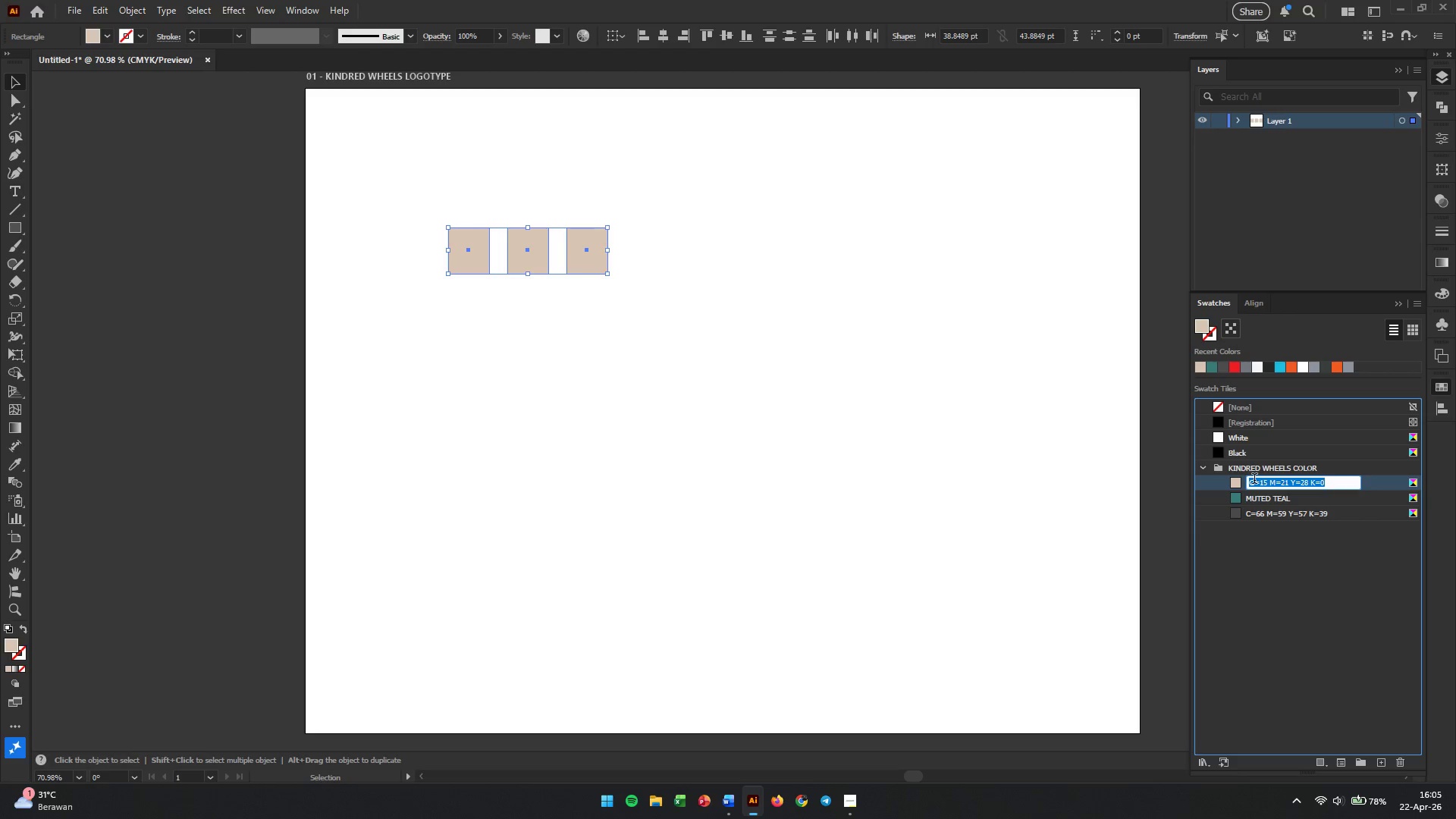 
type(warm sand)
 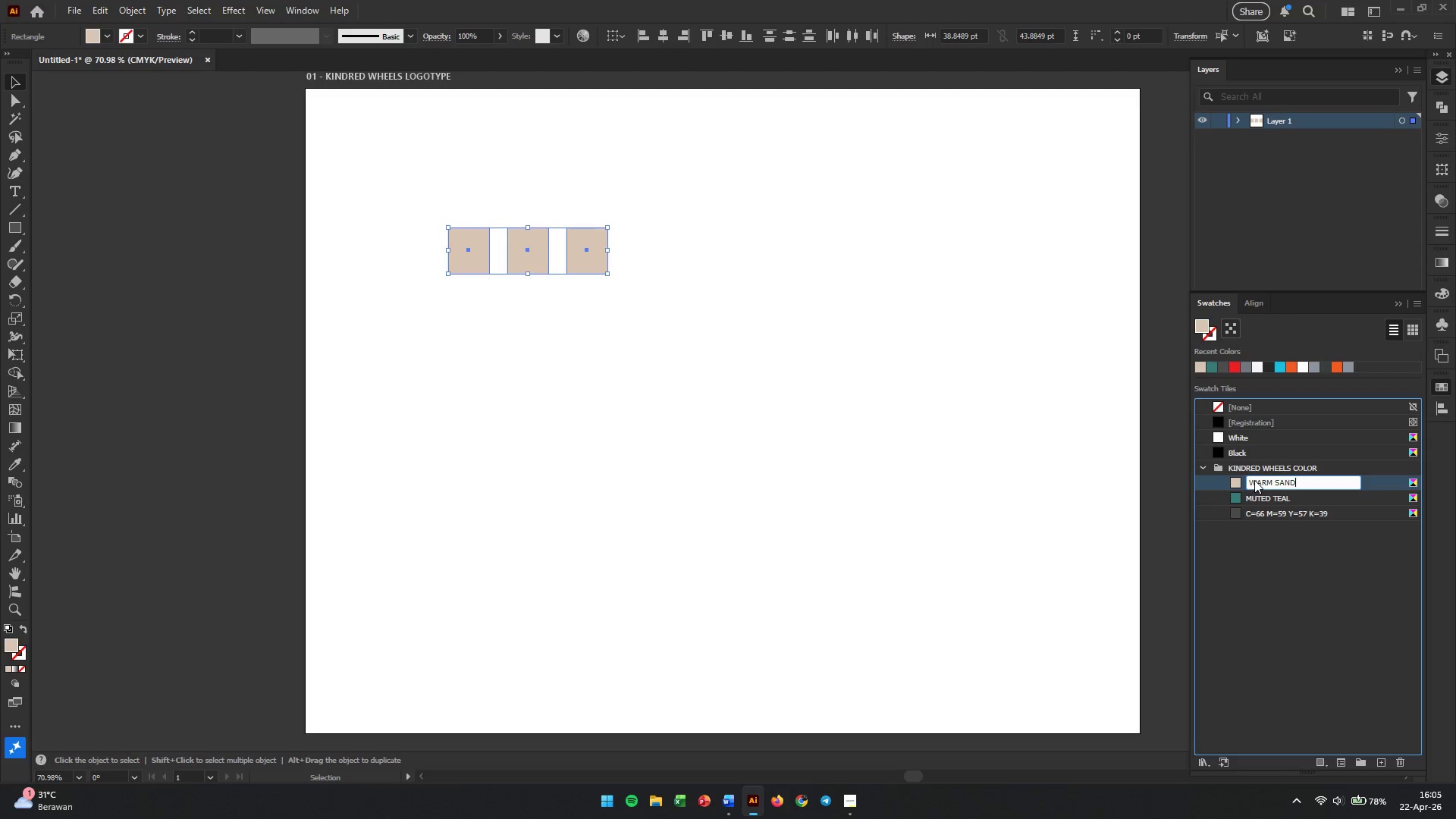 
key(Enter)
 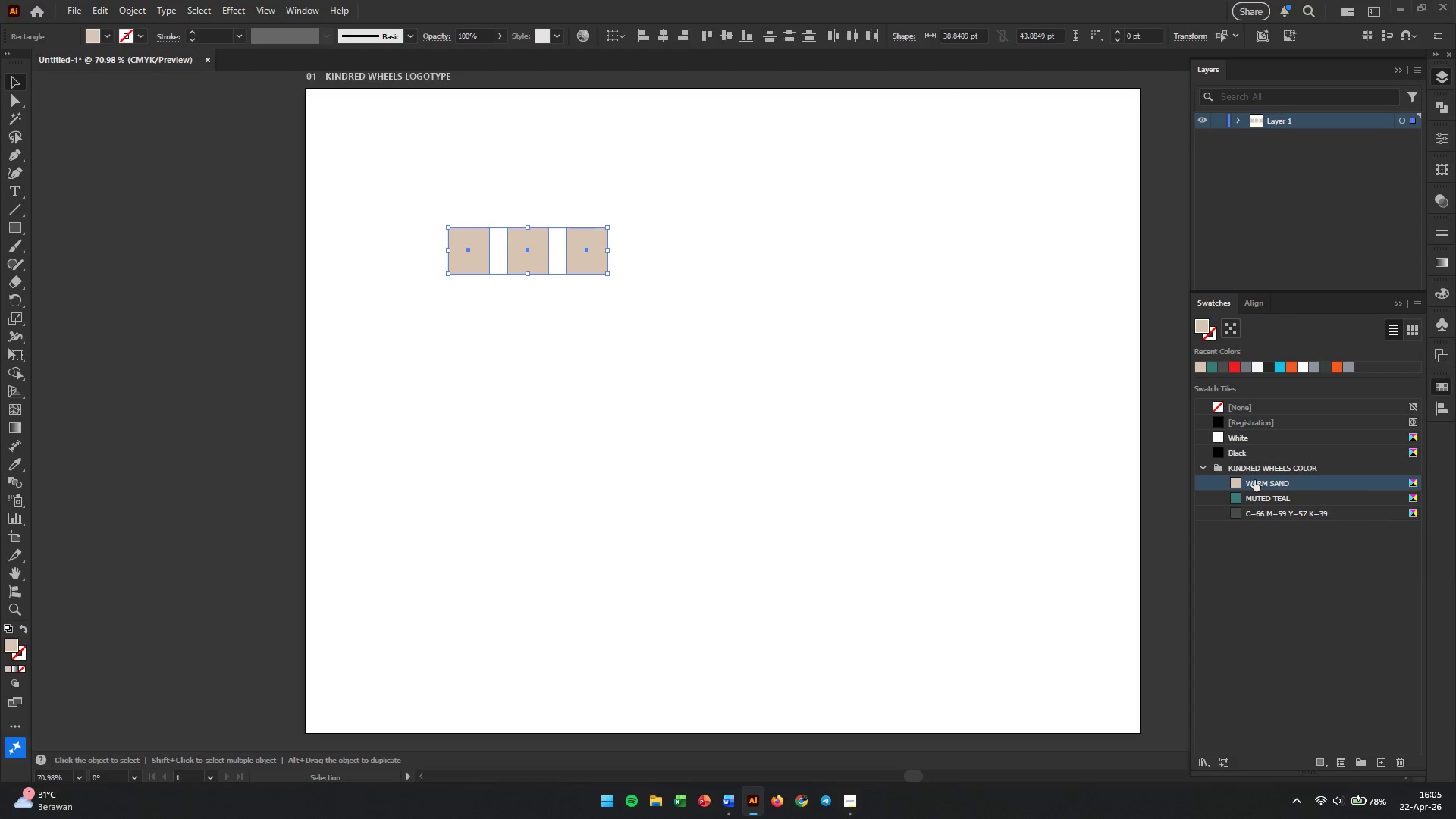 
key(Alt+AltLeft)
 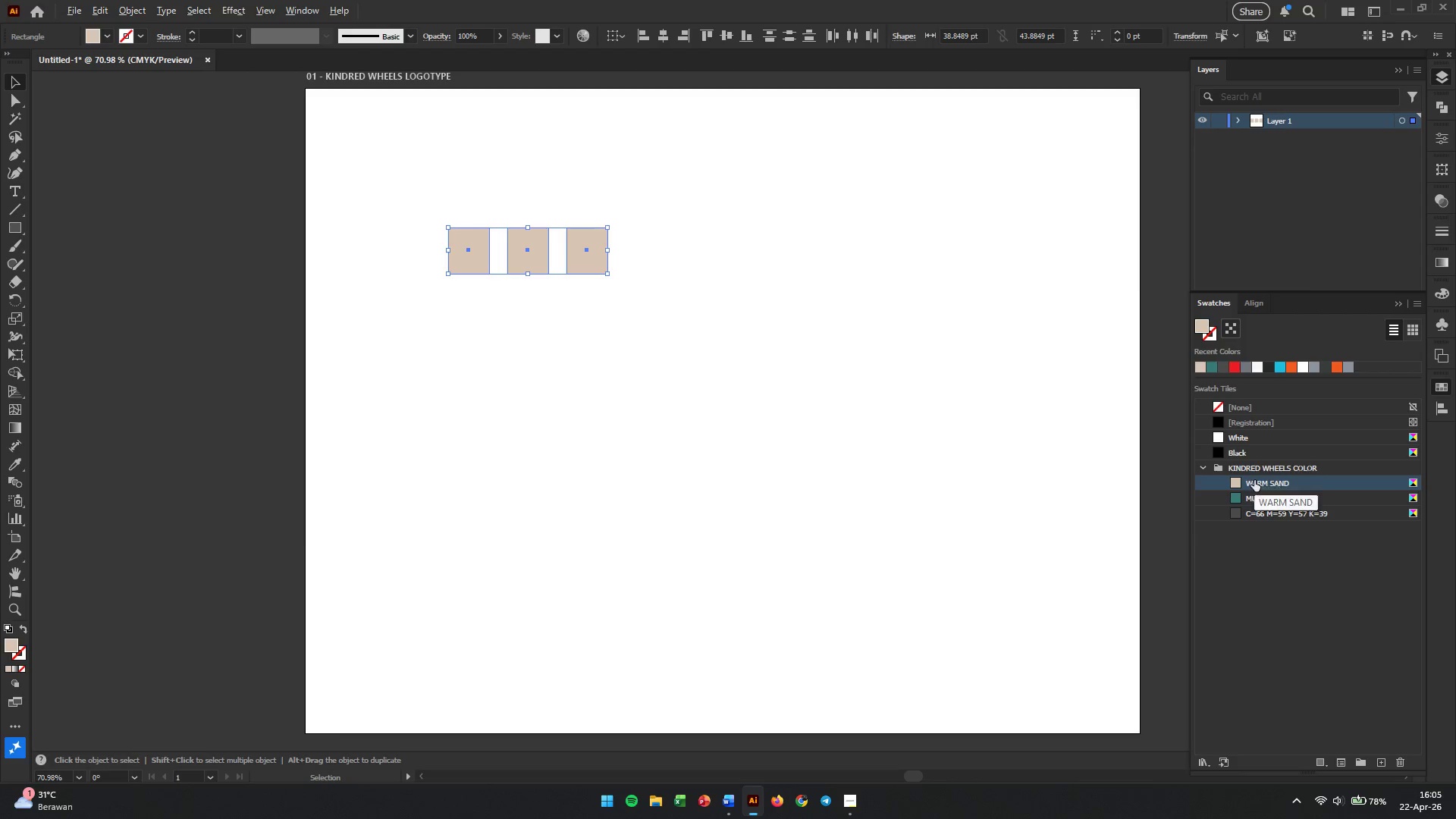 
key(Alt+Tab)
 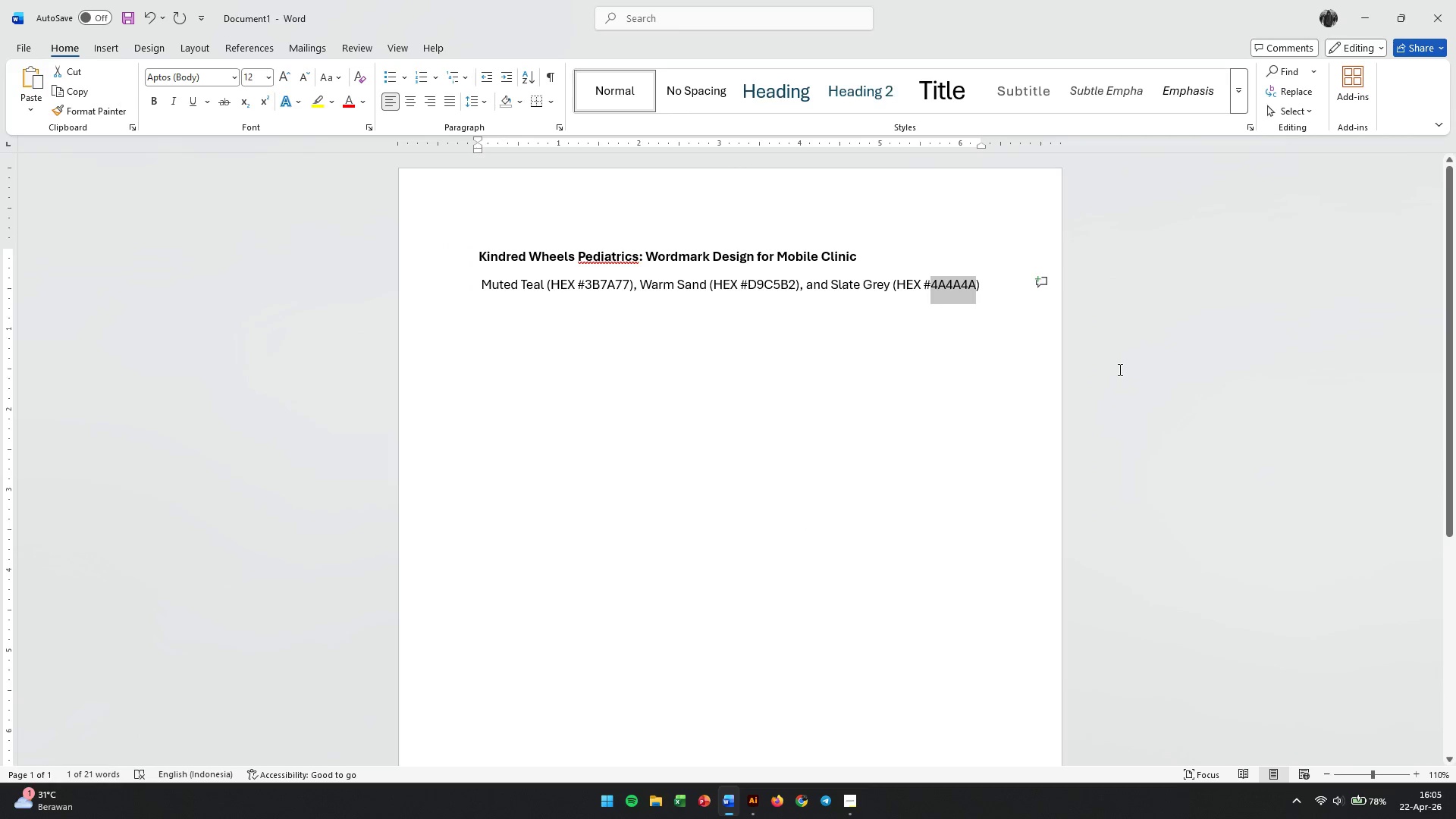 
key(Alt+AltLeft)
 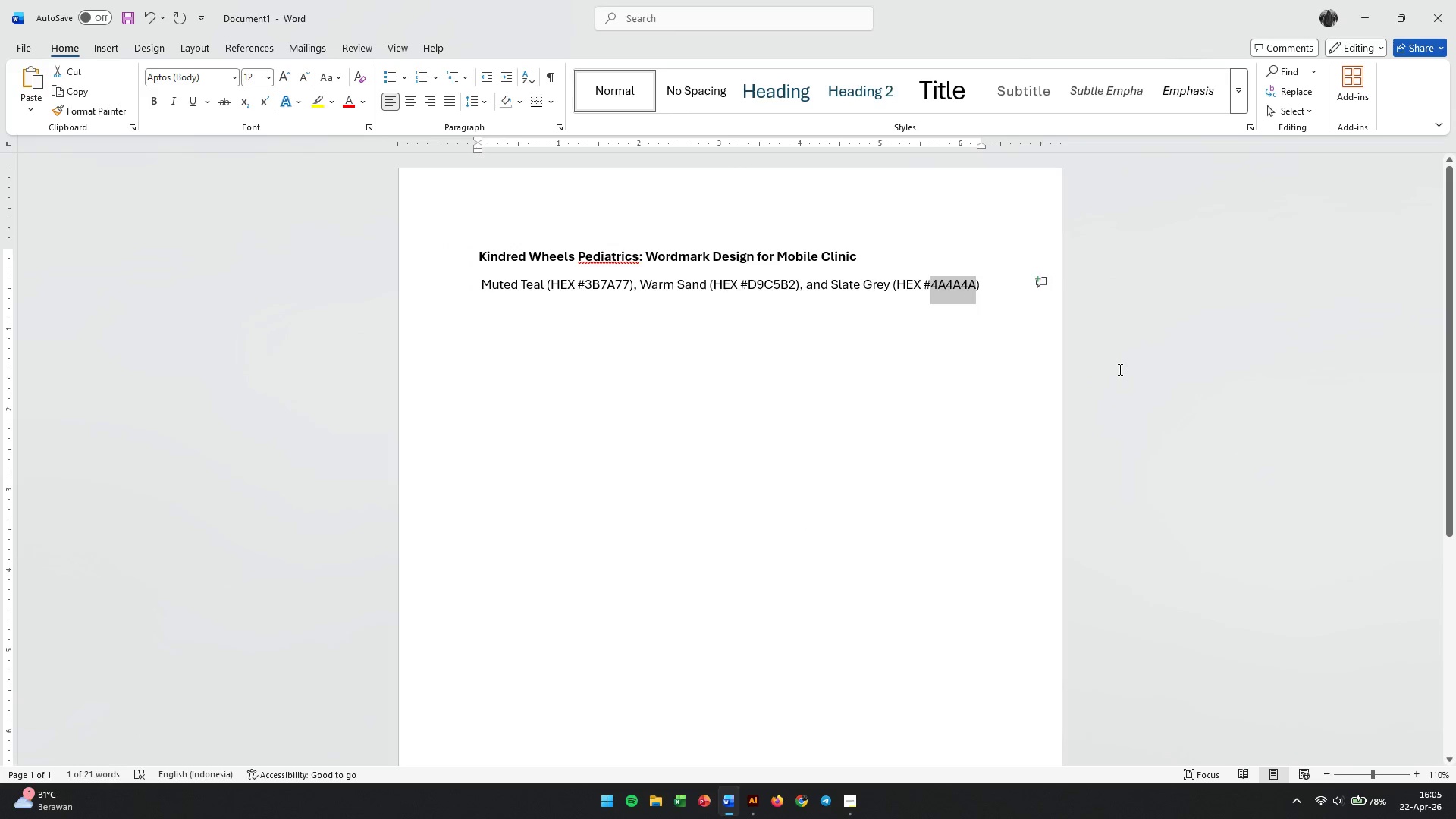 
key(Alt+Tab)
 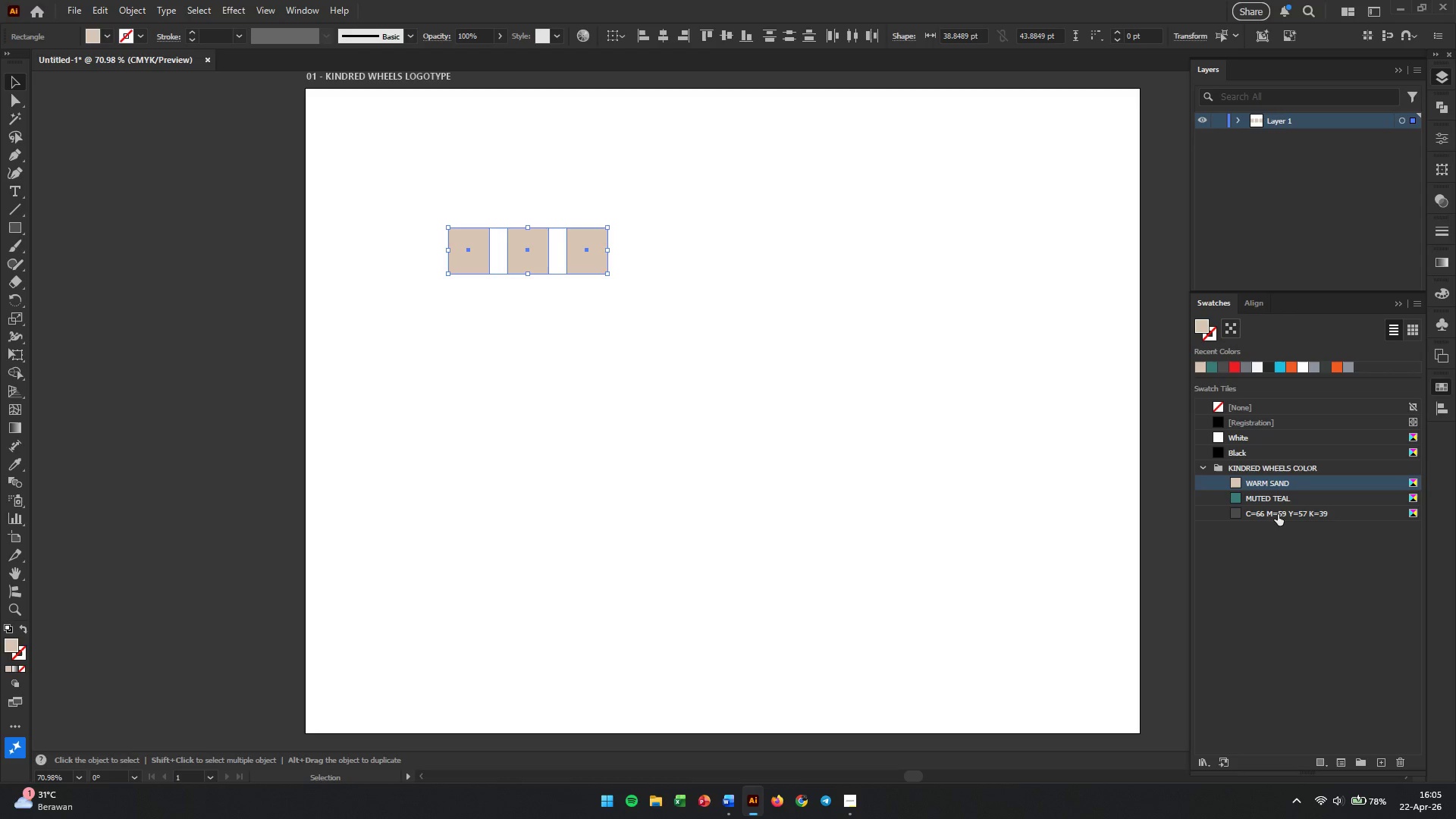 
double_click([1278, 515])
 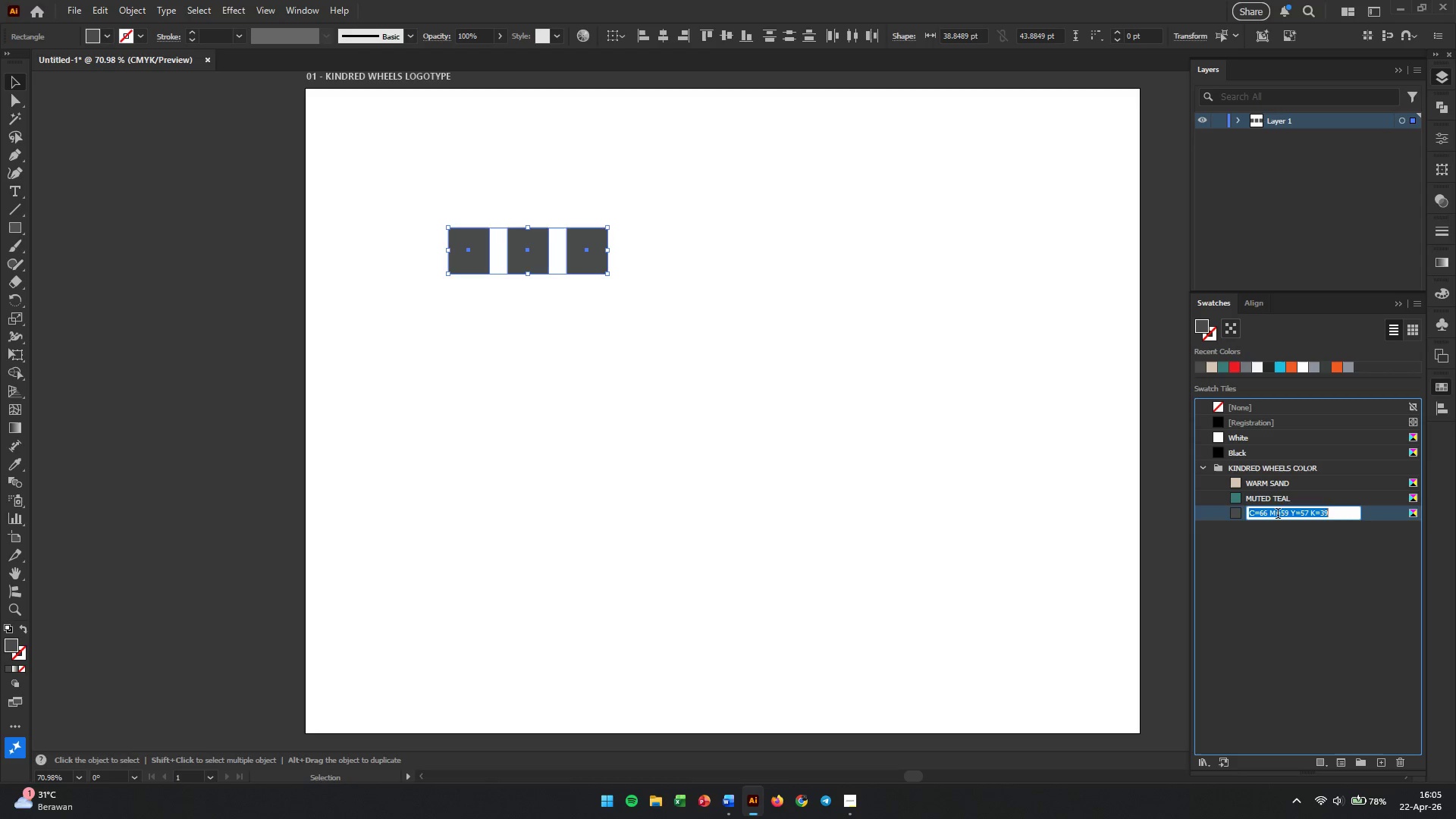 
triple_click([1278, 515])
 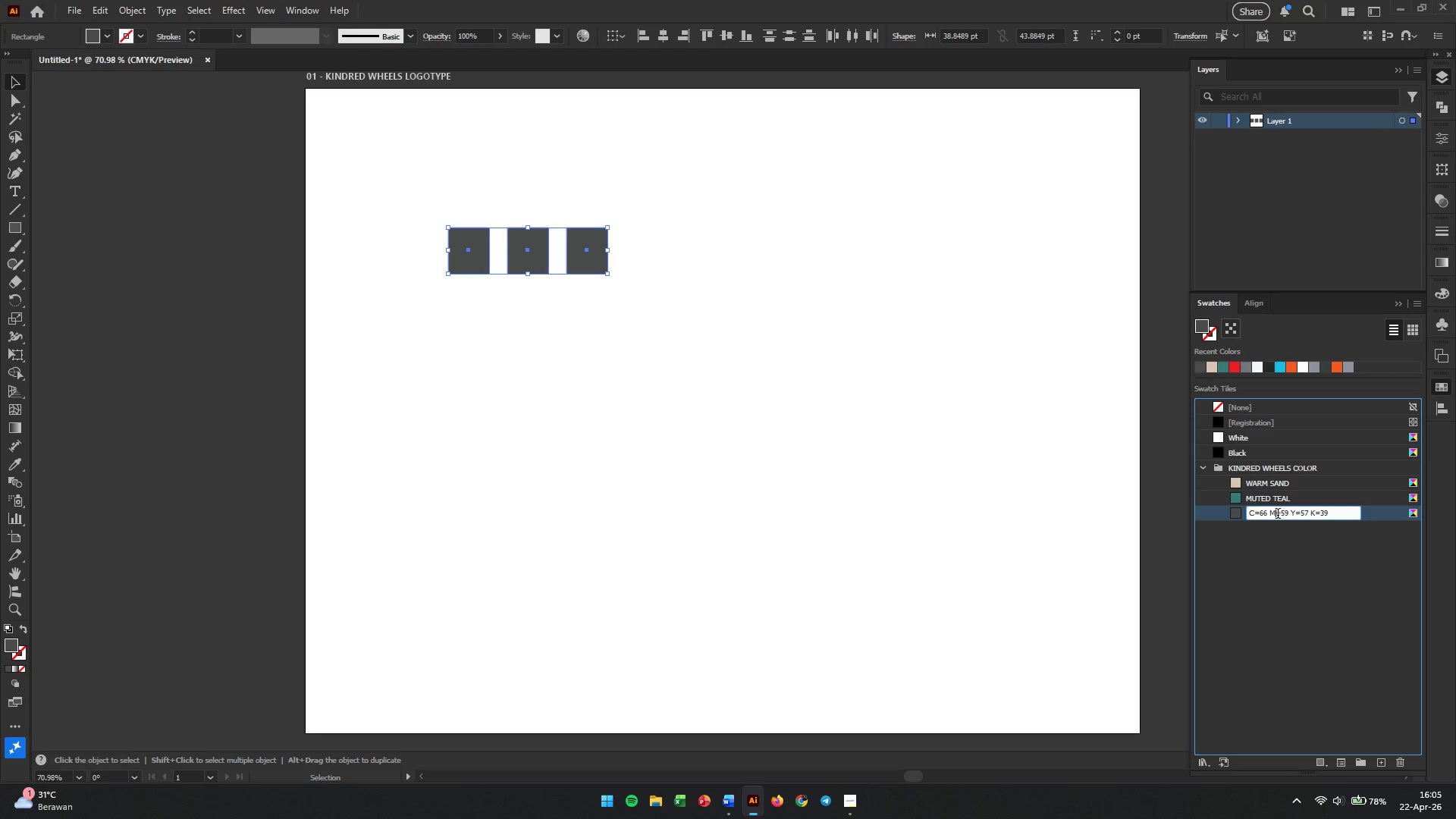 
triple_click([1278, 515])
 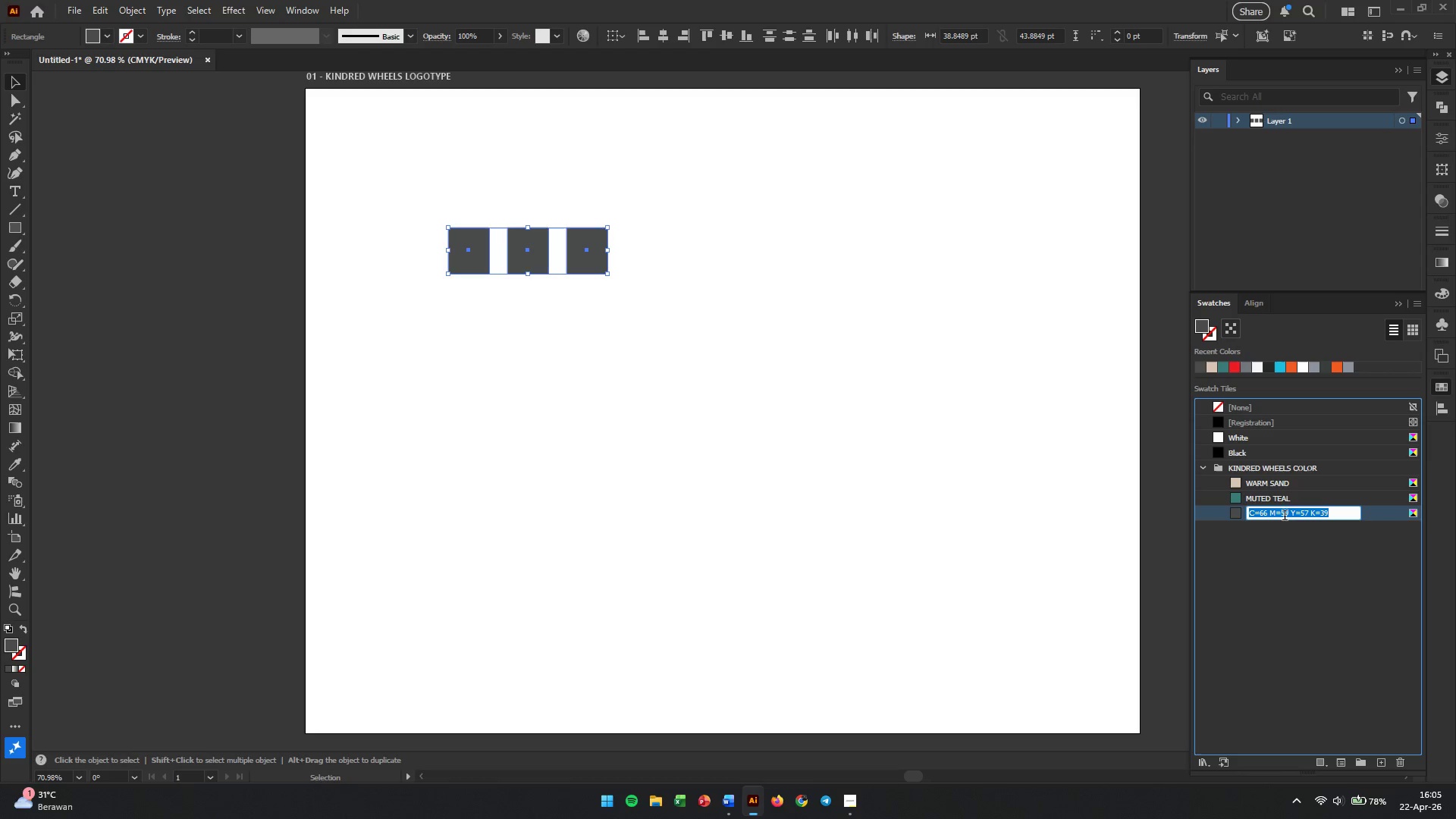 
type(slate grey)
 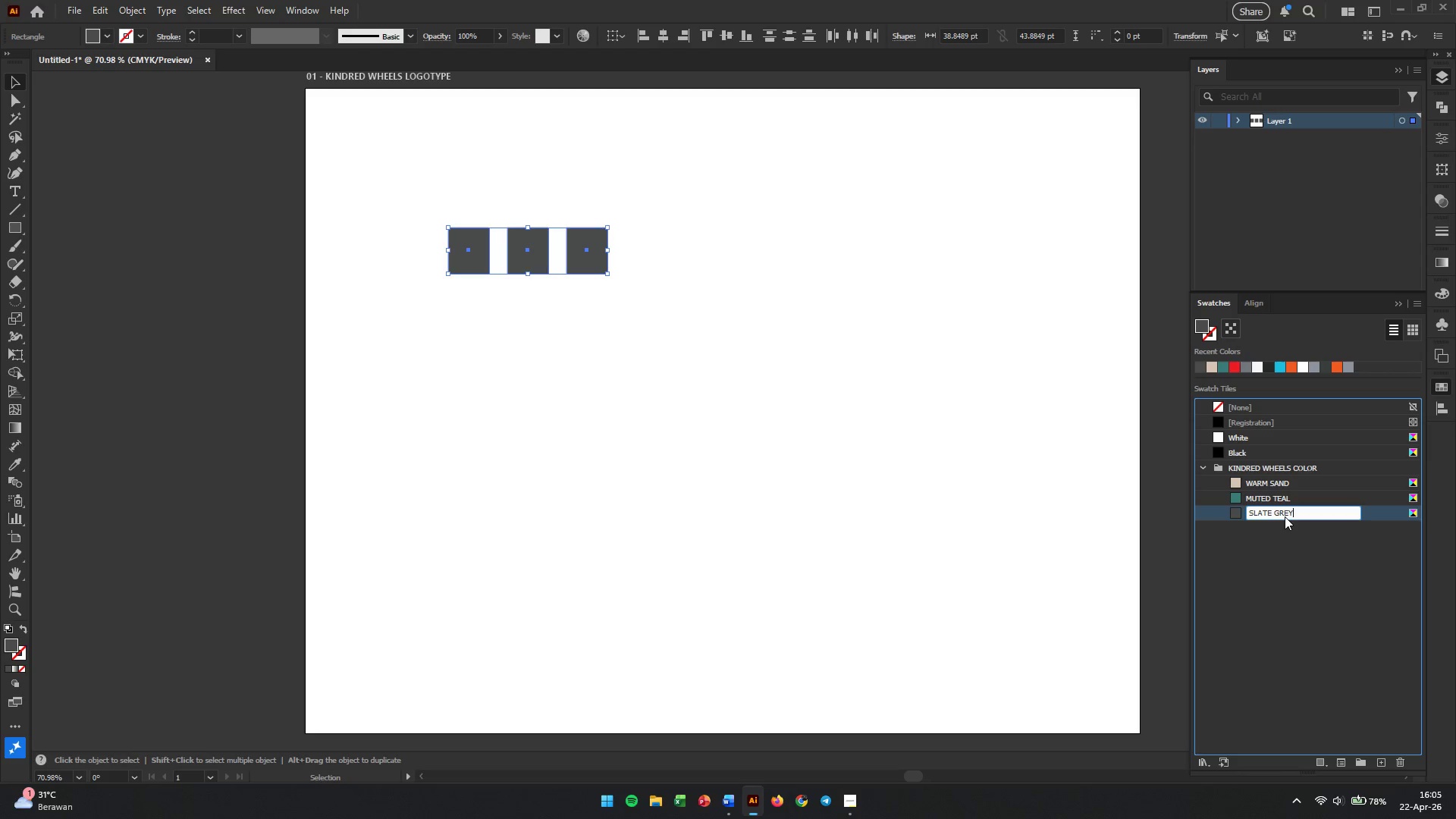 
key(Enter)
 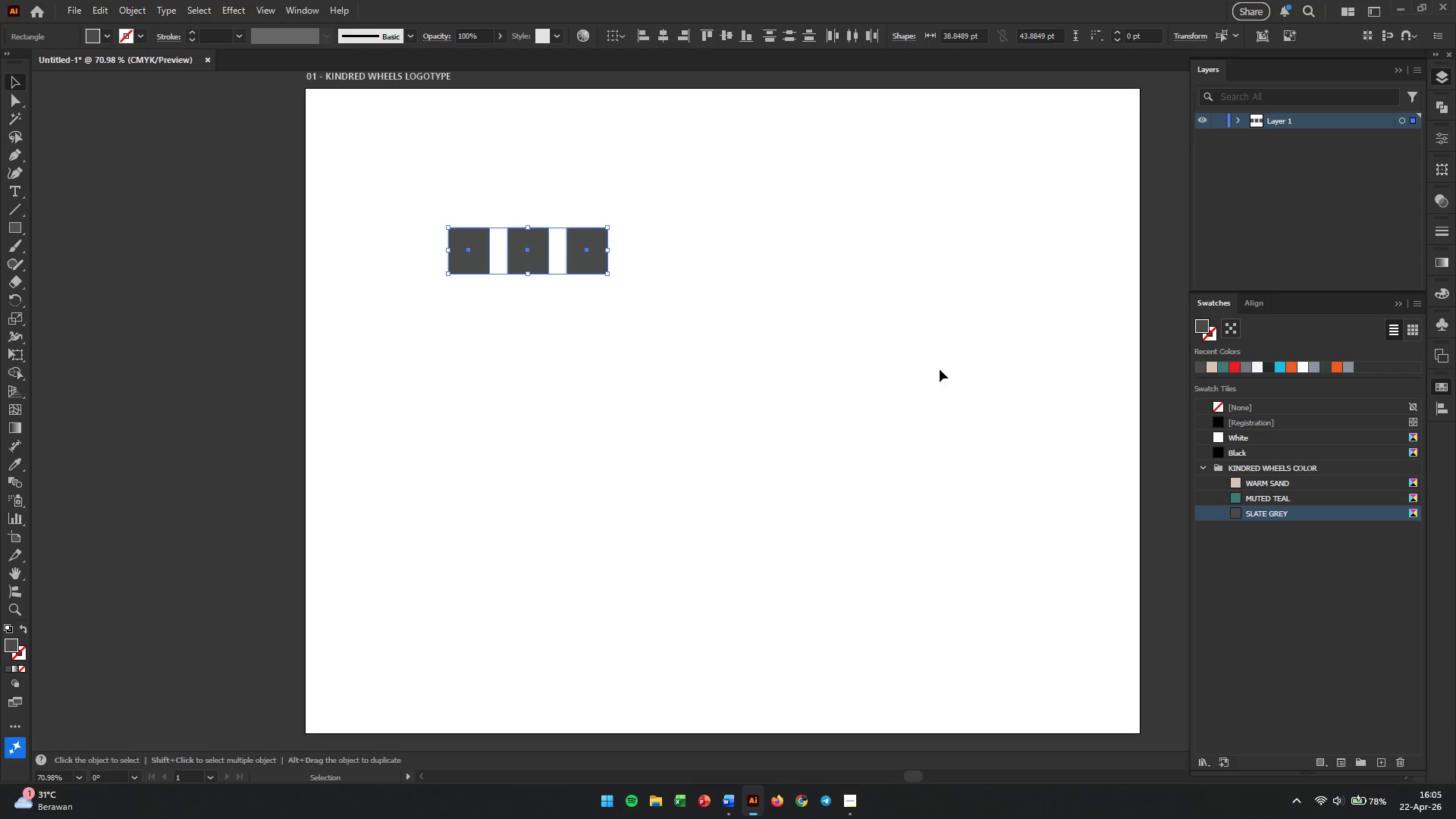 
left_click_drag(start_coordinate=[802, 203], to_coordinate=[168, 291])
 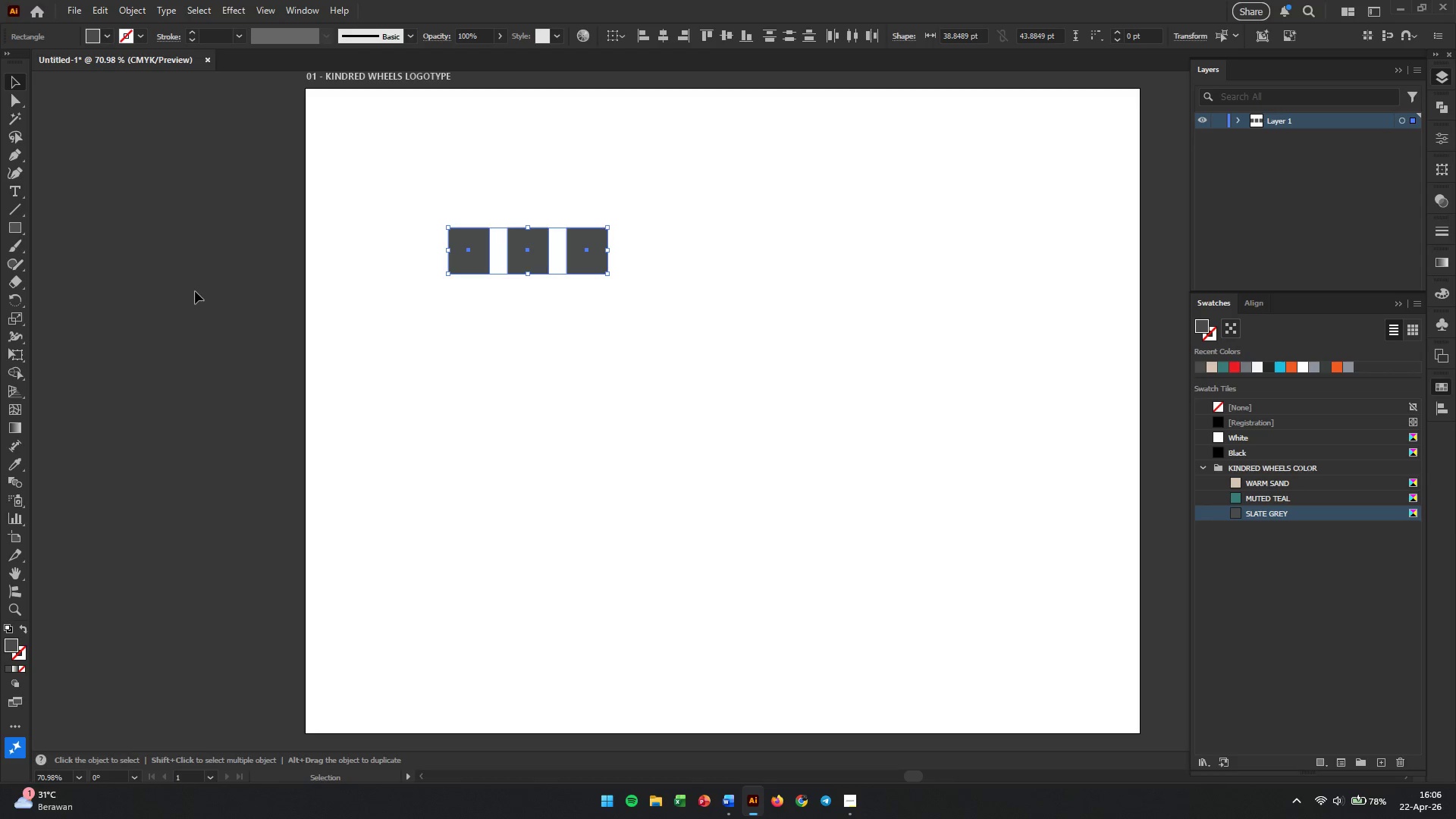 
key(Backspace)
 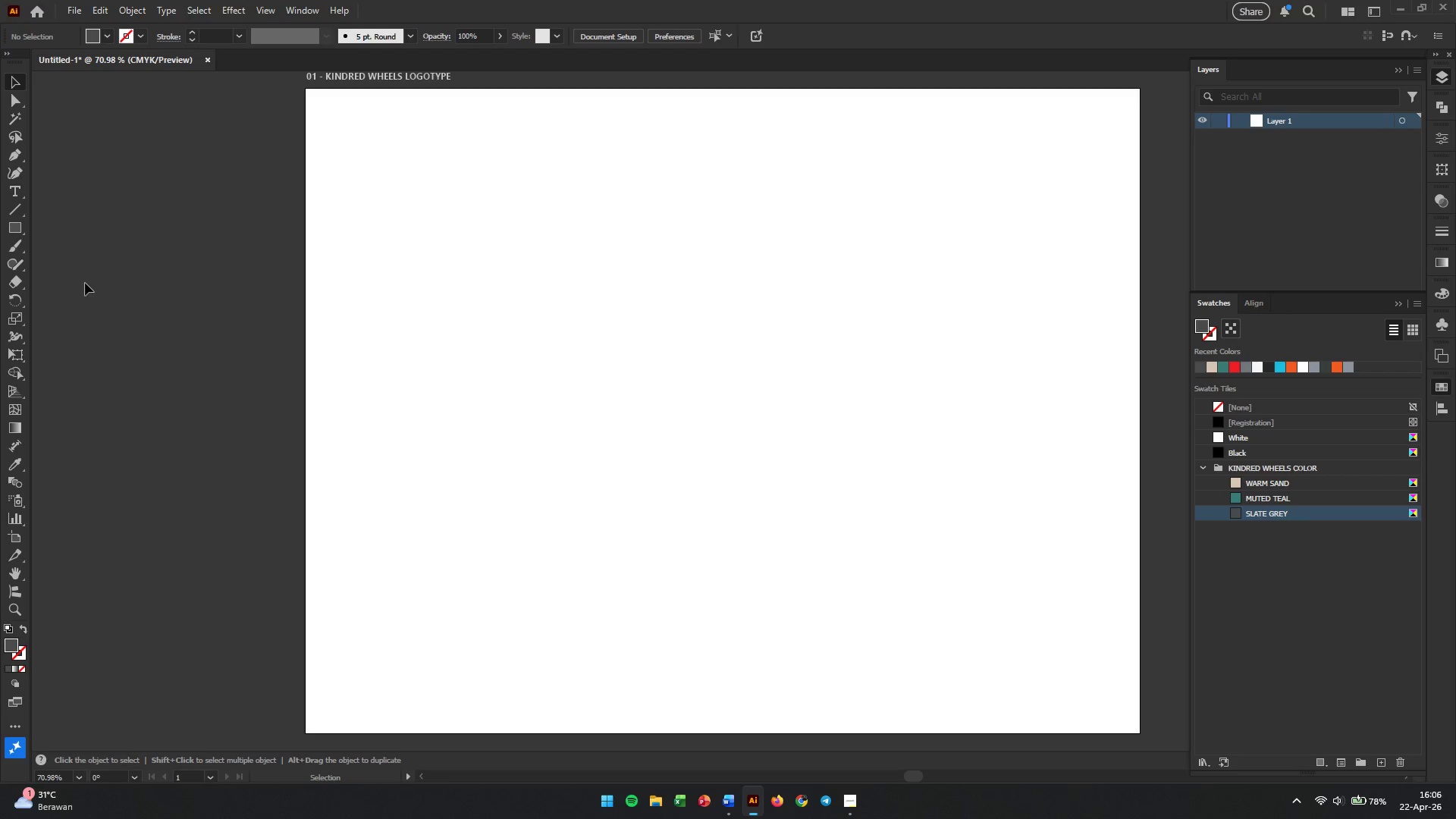 
left_click([15, 192])
 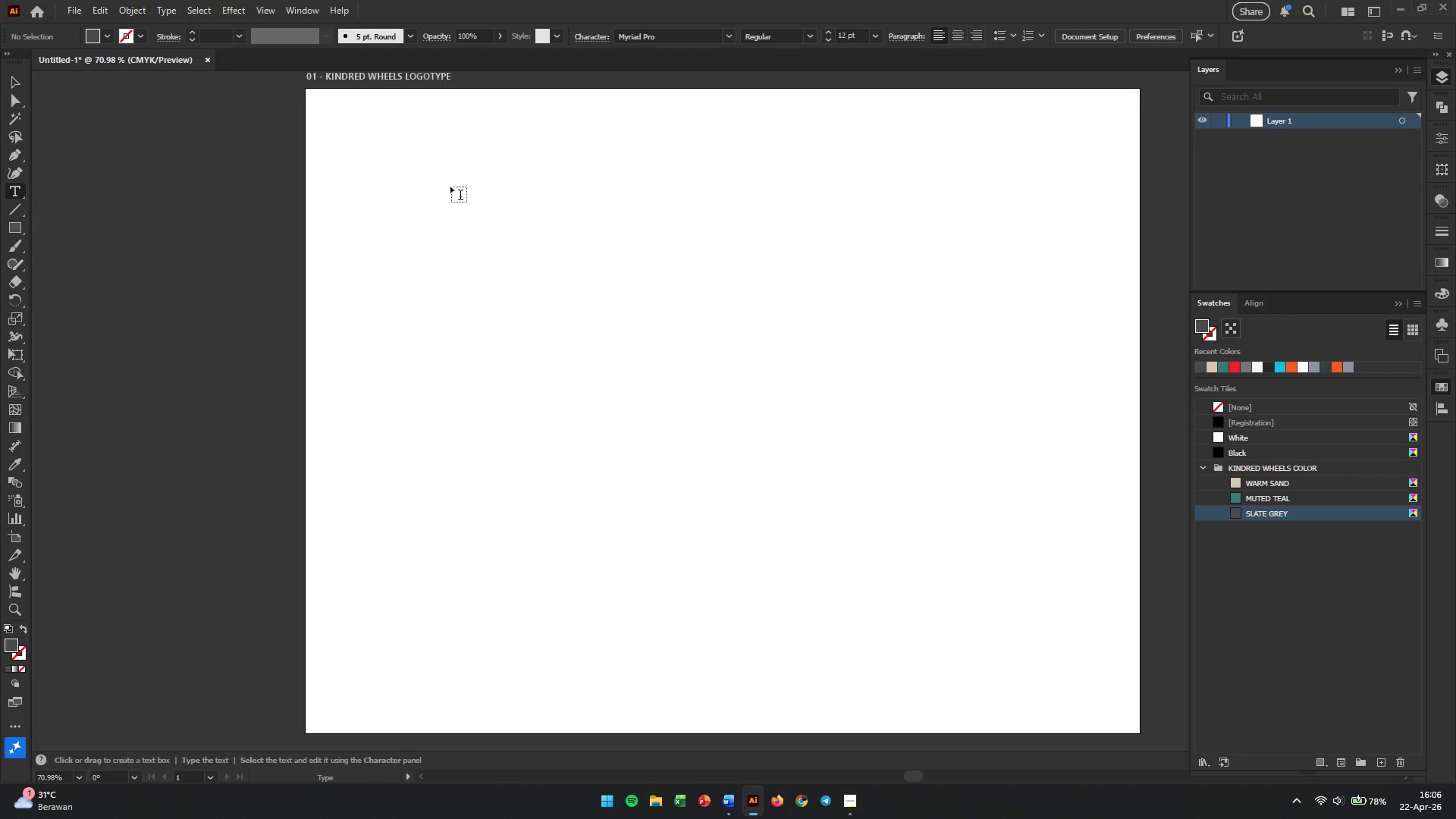 
left_click([504, 171])
 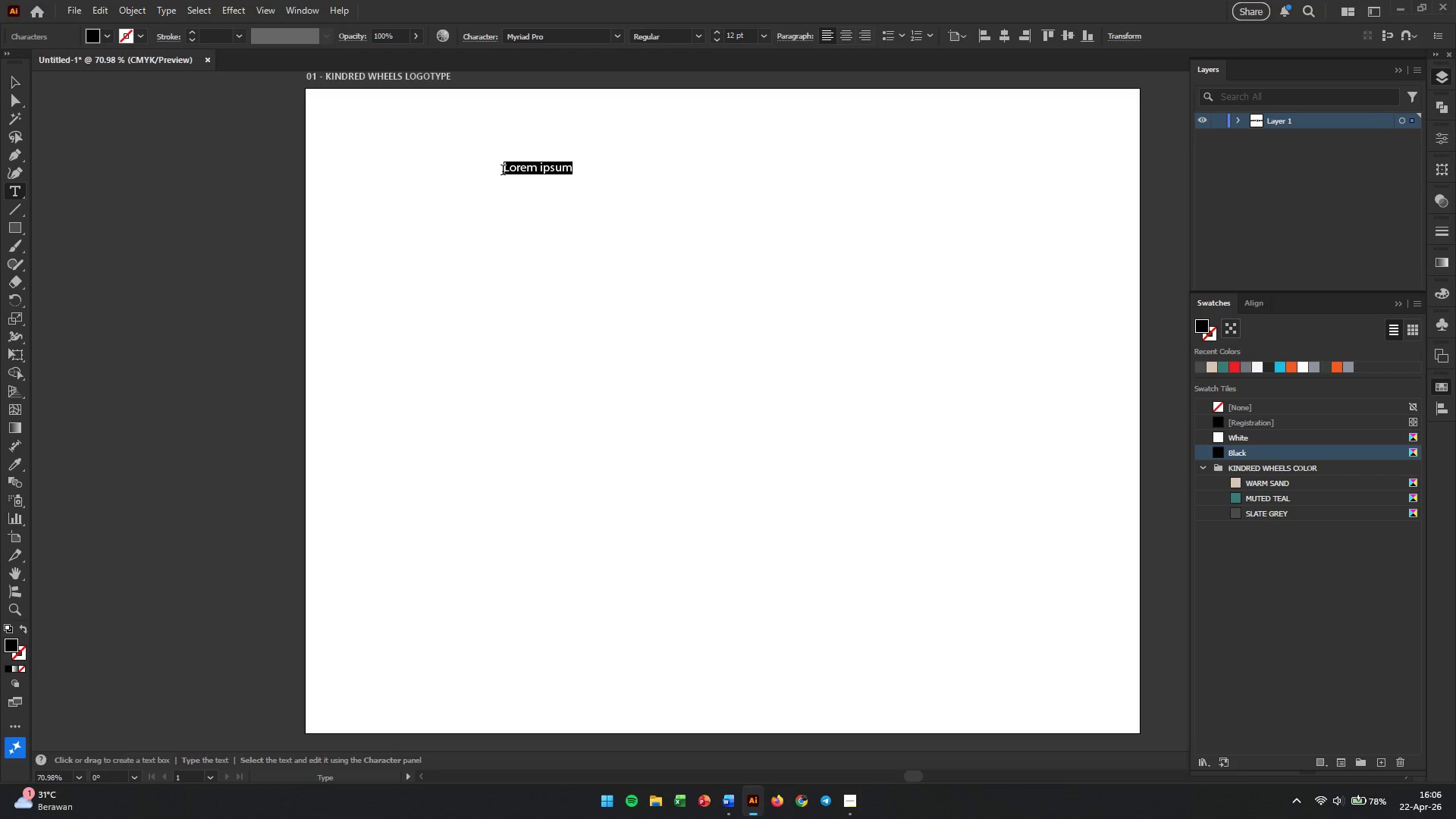 
type(kindered)
key(Backspace)
key(Backspace)
key(Backspace)
key(Backspace)
type(red)
key(Backspace)
key(Backspace)
key(Backspace)
type(r3d wh33ls)
 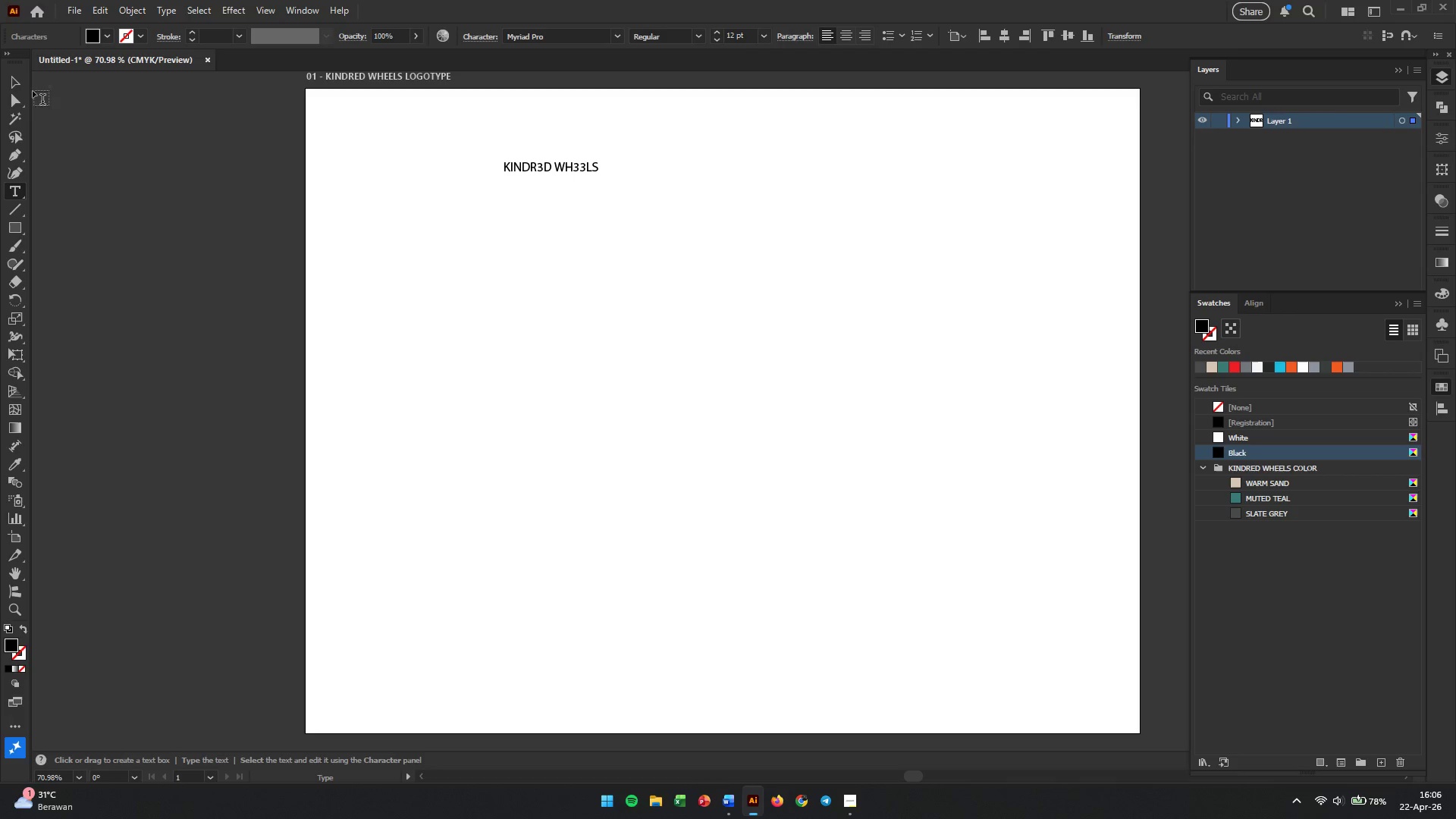 
left_click_drag(start_coordinate=[11, 81], to_coordinate=[893, 439])
 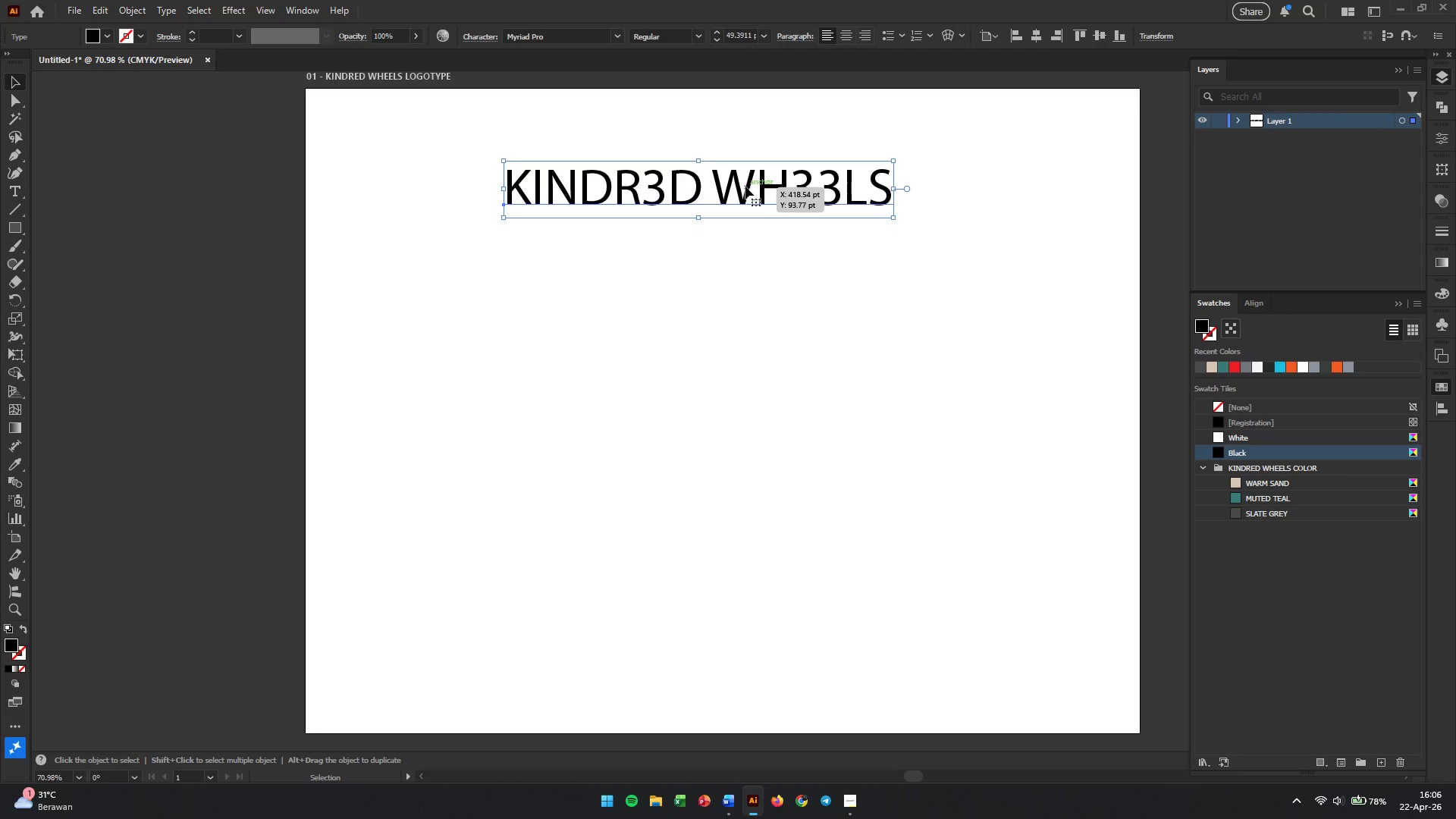 
hold_key(key=ShiftLeft, duration=0.72)
 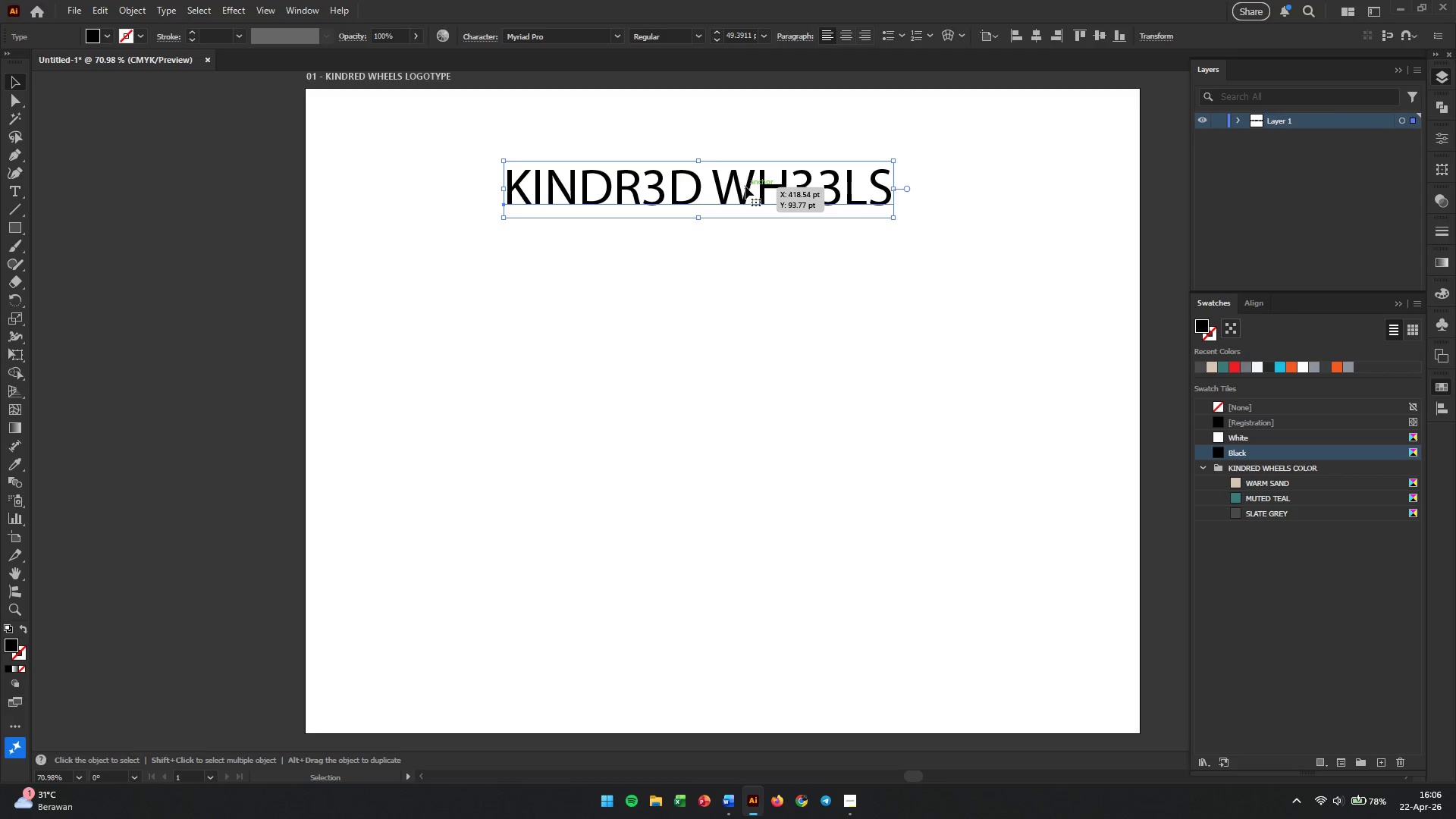 
left_click_drag(start_coordinate=[745, 187], to_coordinate=[739, 248])
 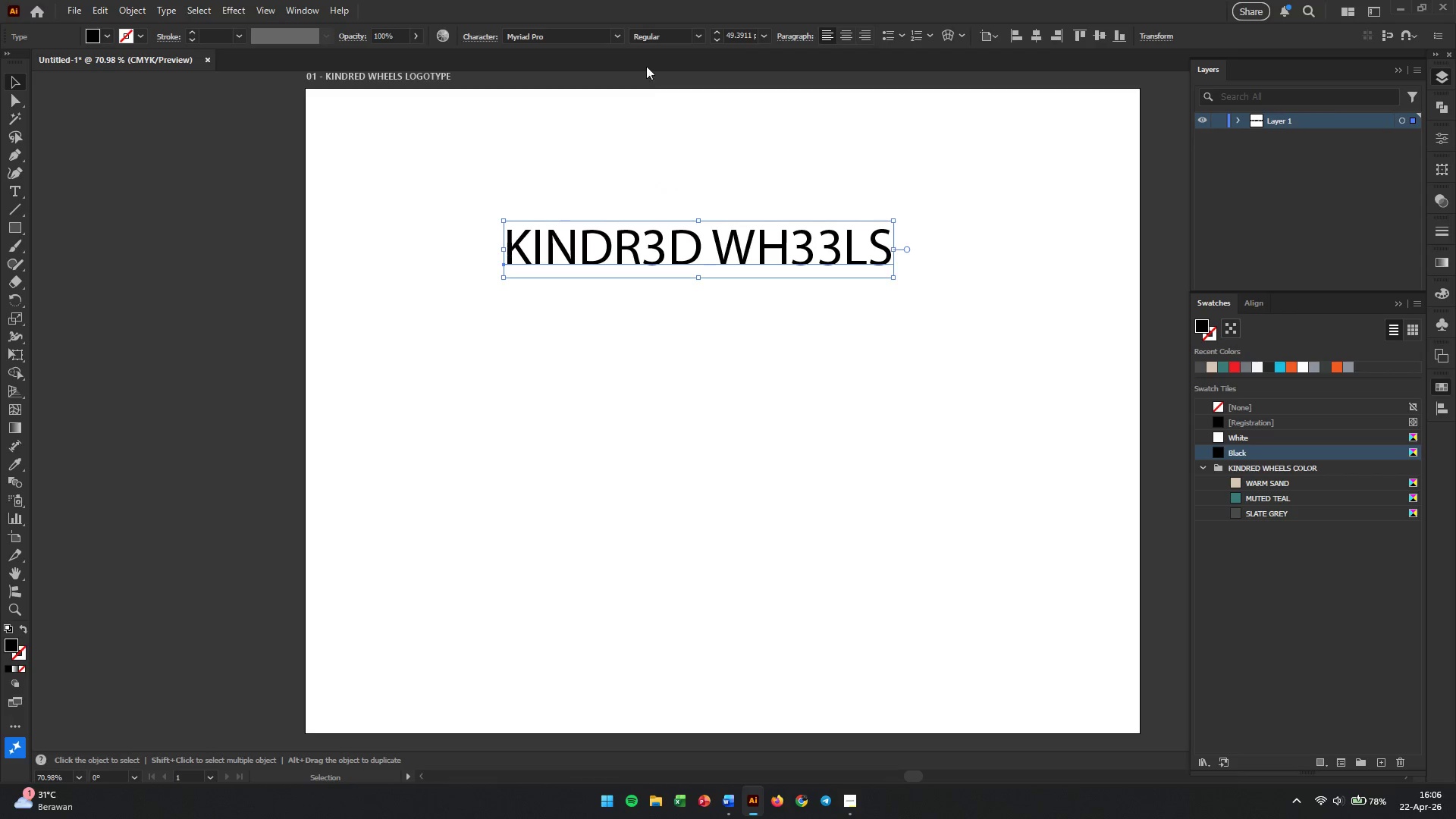 
hold_key(key=ShiftLeft, duration=0.44)
 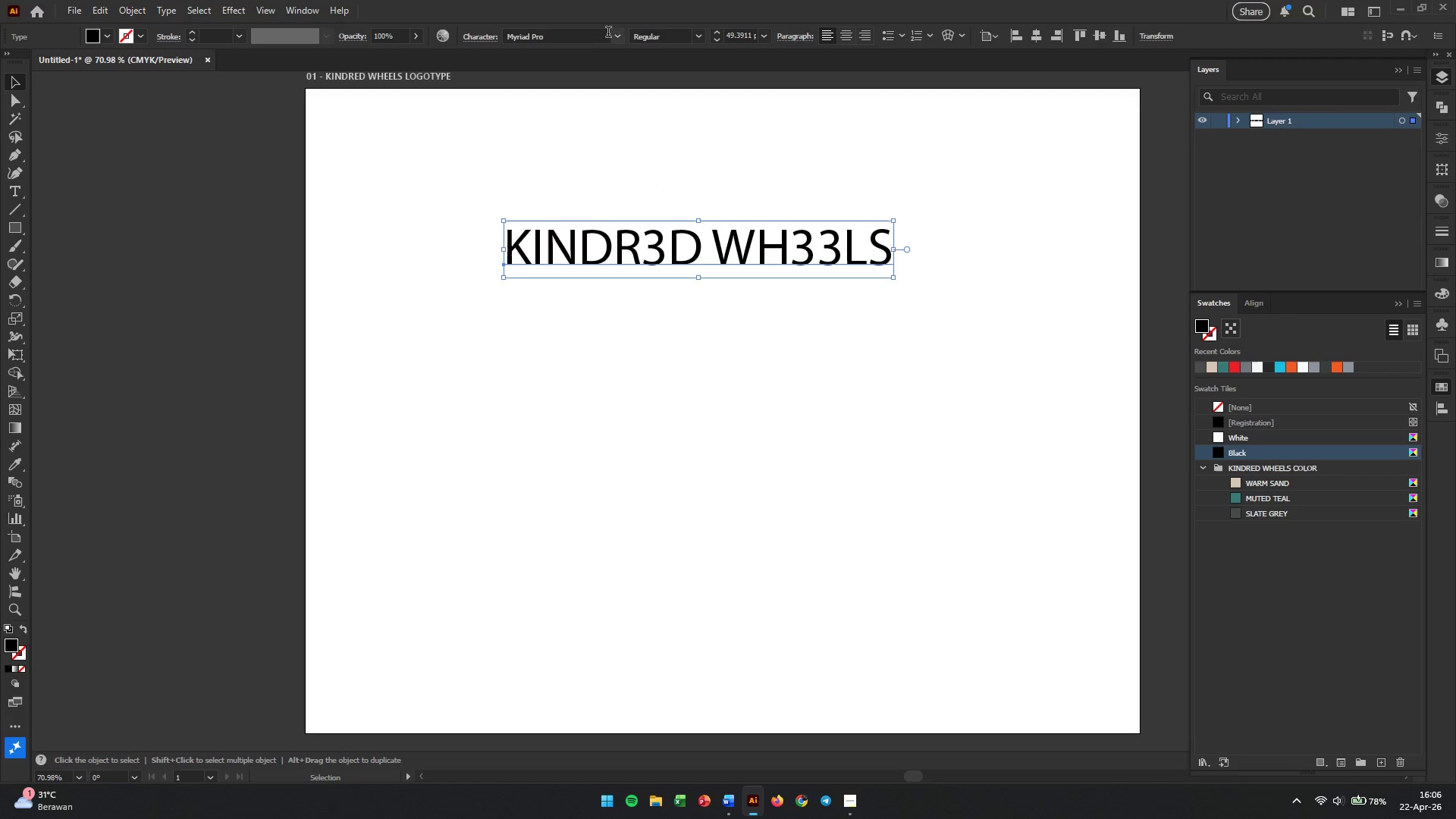 
left_click([617, 35])
 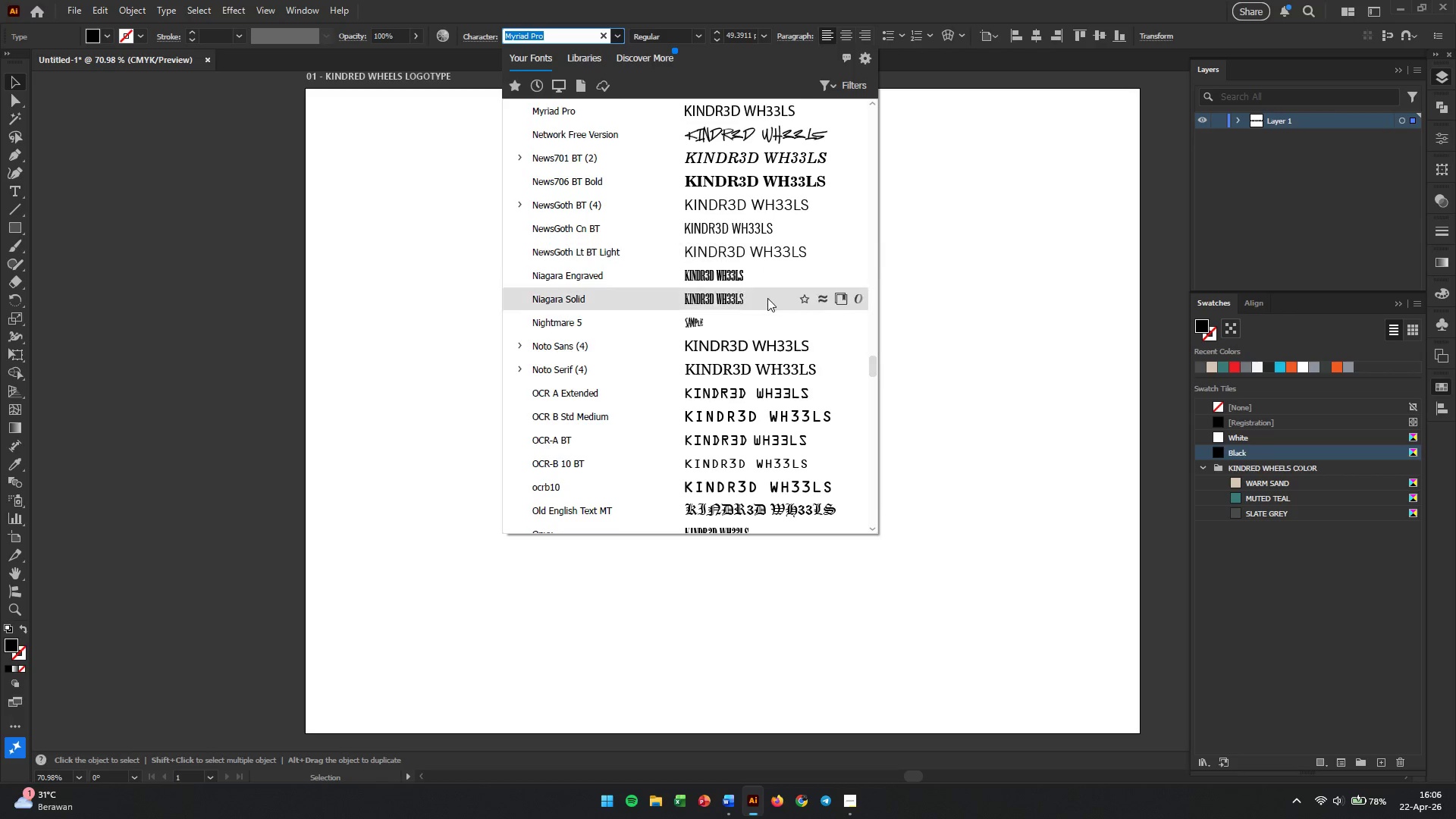 
left_click([766, 0])
 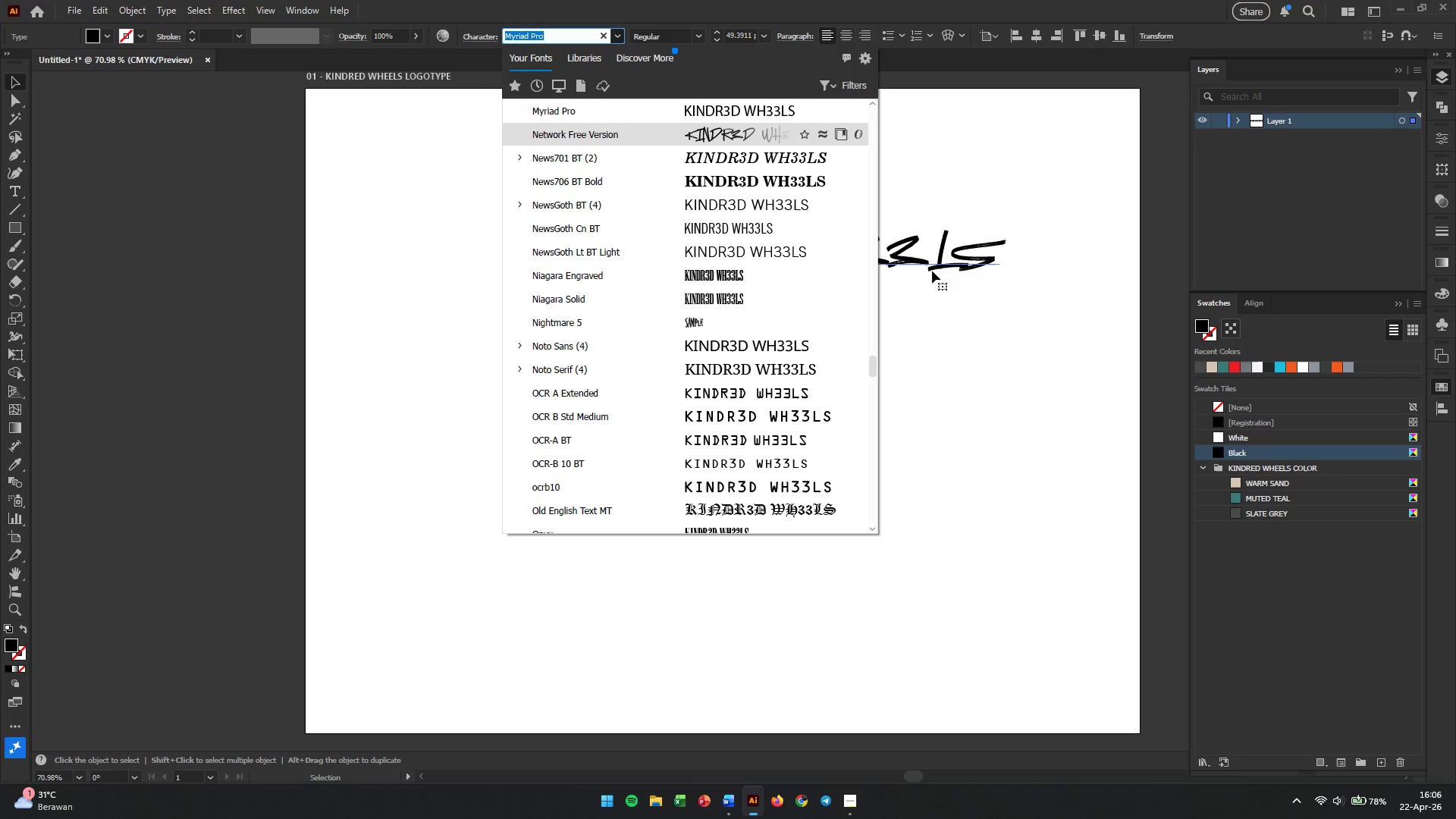 
left_click([949, 282])
 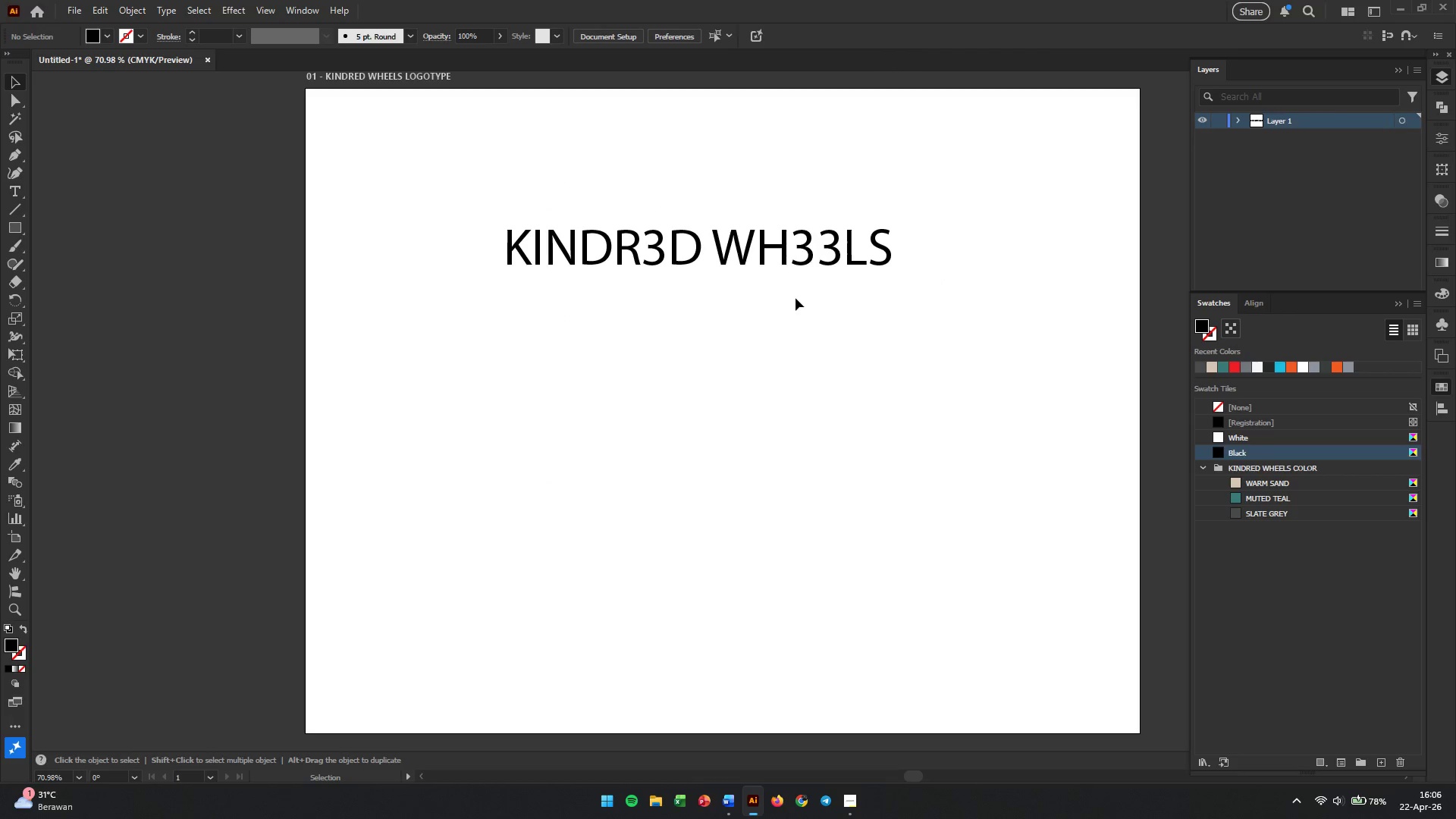 
hold_key(key=Space, duration=1.5)
 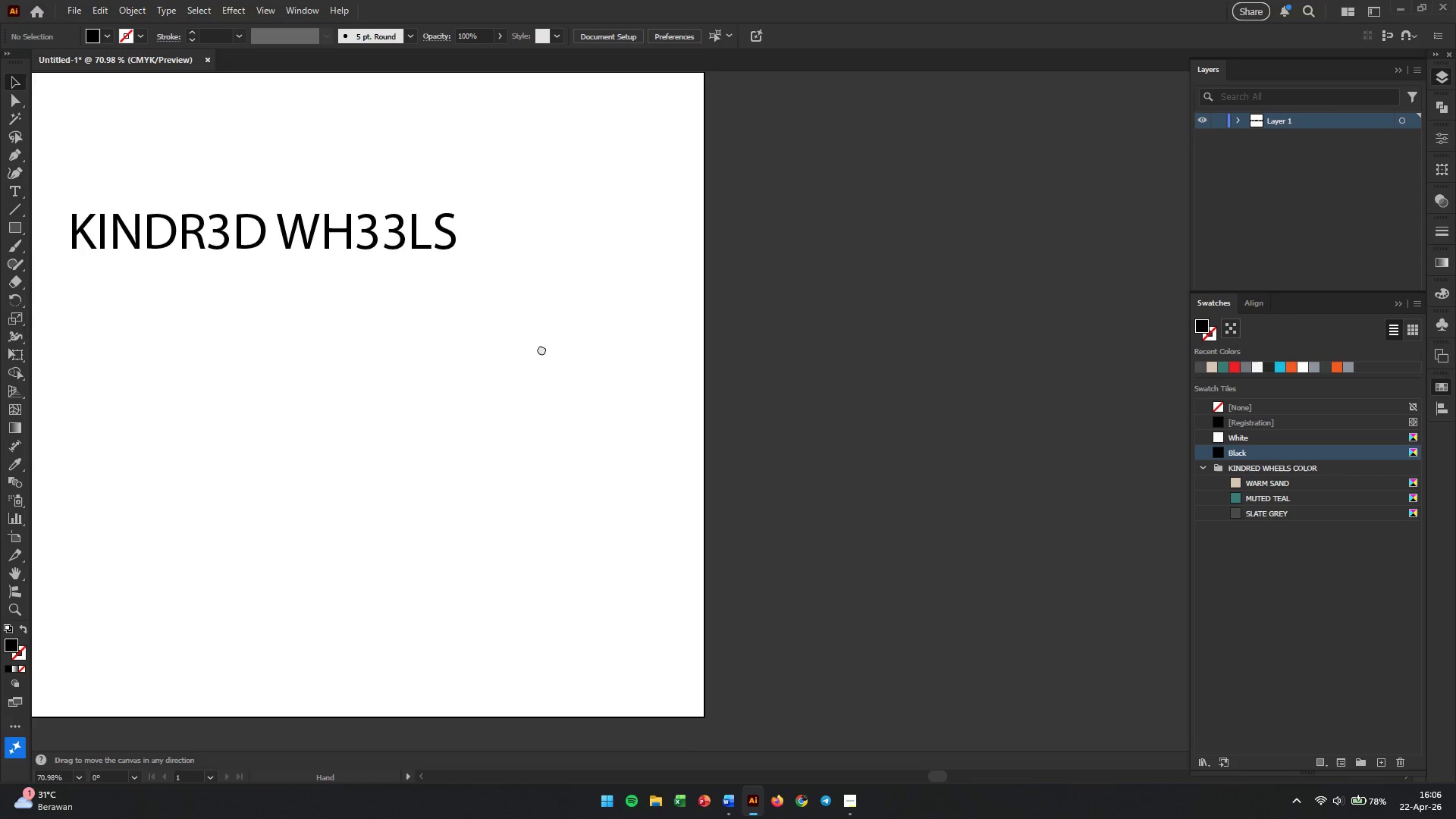 
left_click_drag(start_coordinate=[977, 365], to_coordinate=[515, 403])
 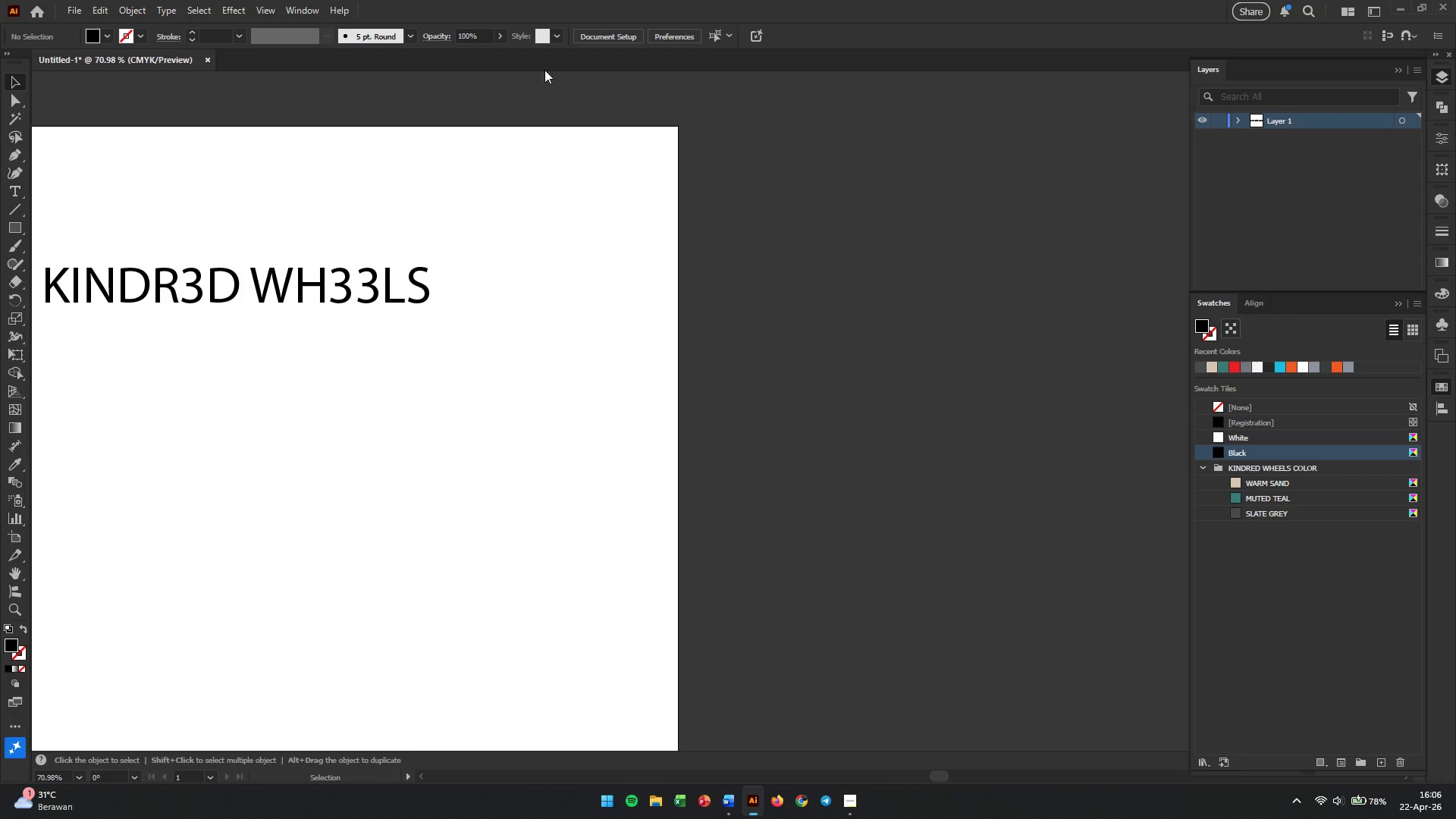 
hold_key(key=Space, duration=1.09)
 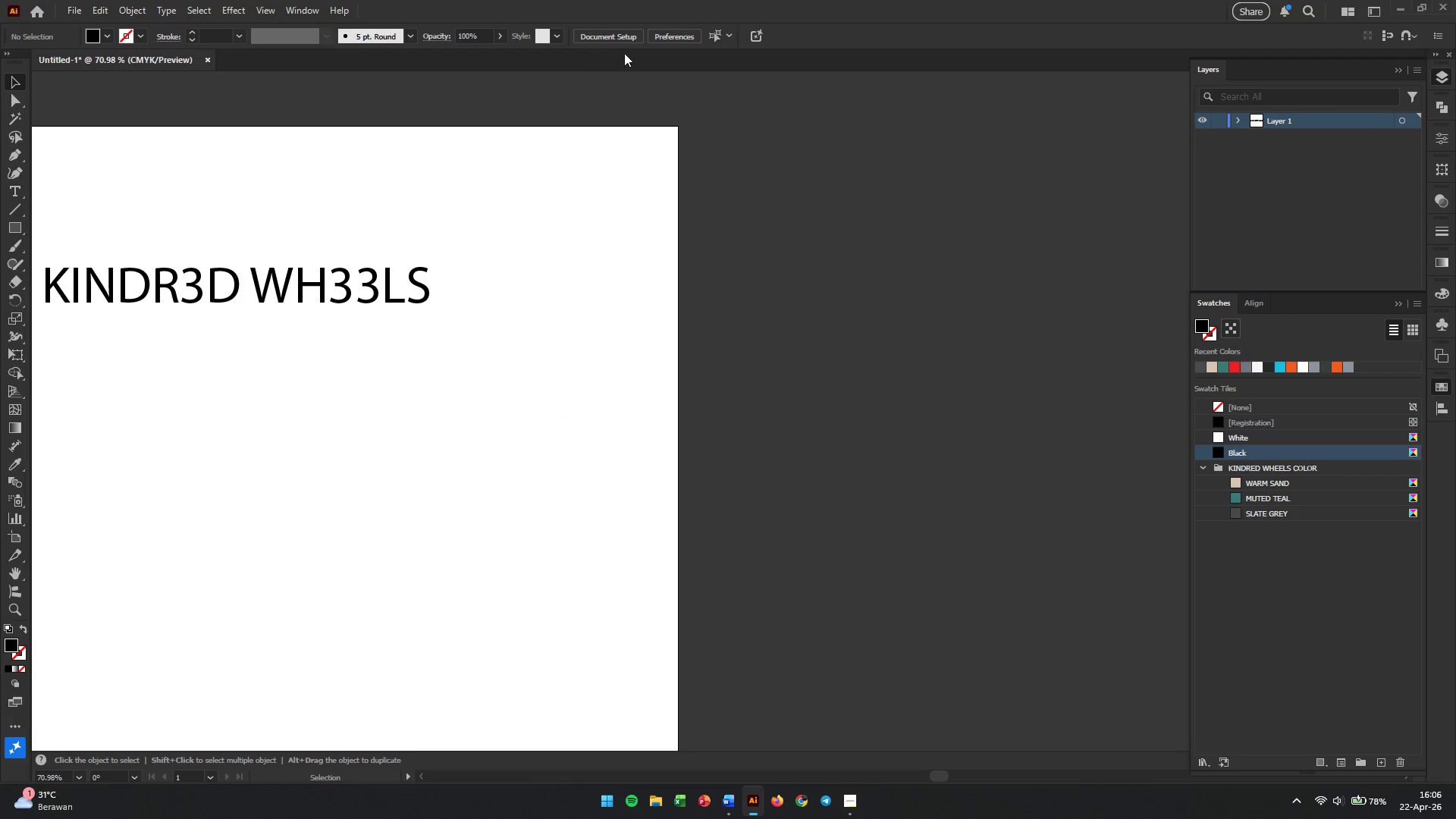 
left_click([423, 281])
 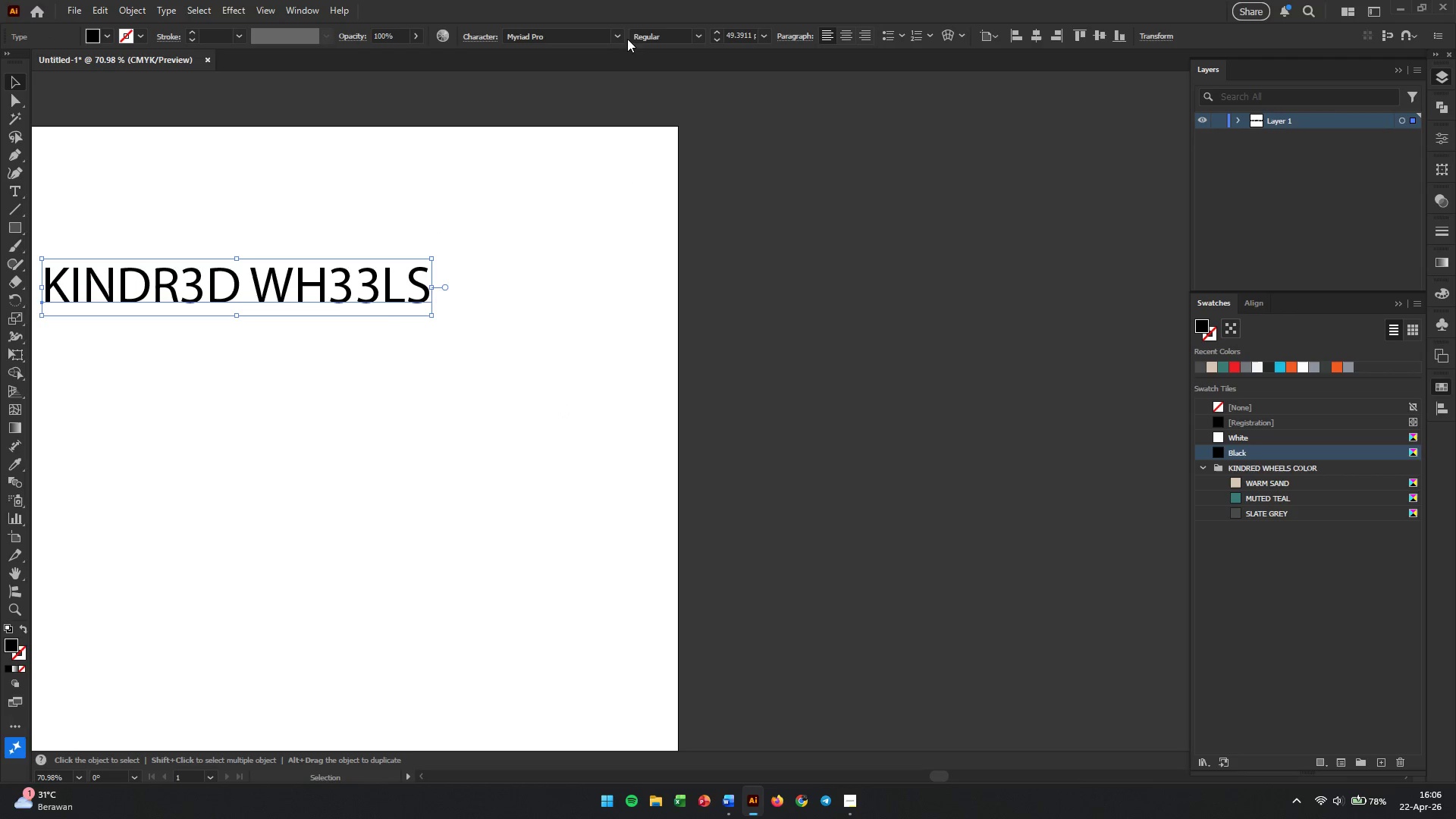 
left_click([619, 36])
 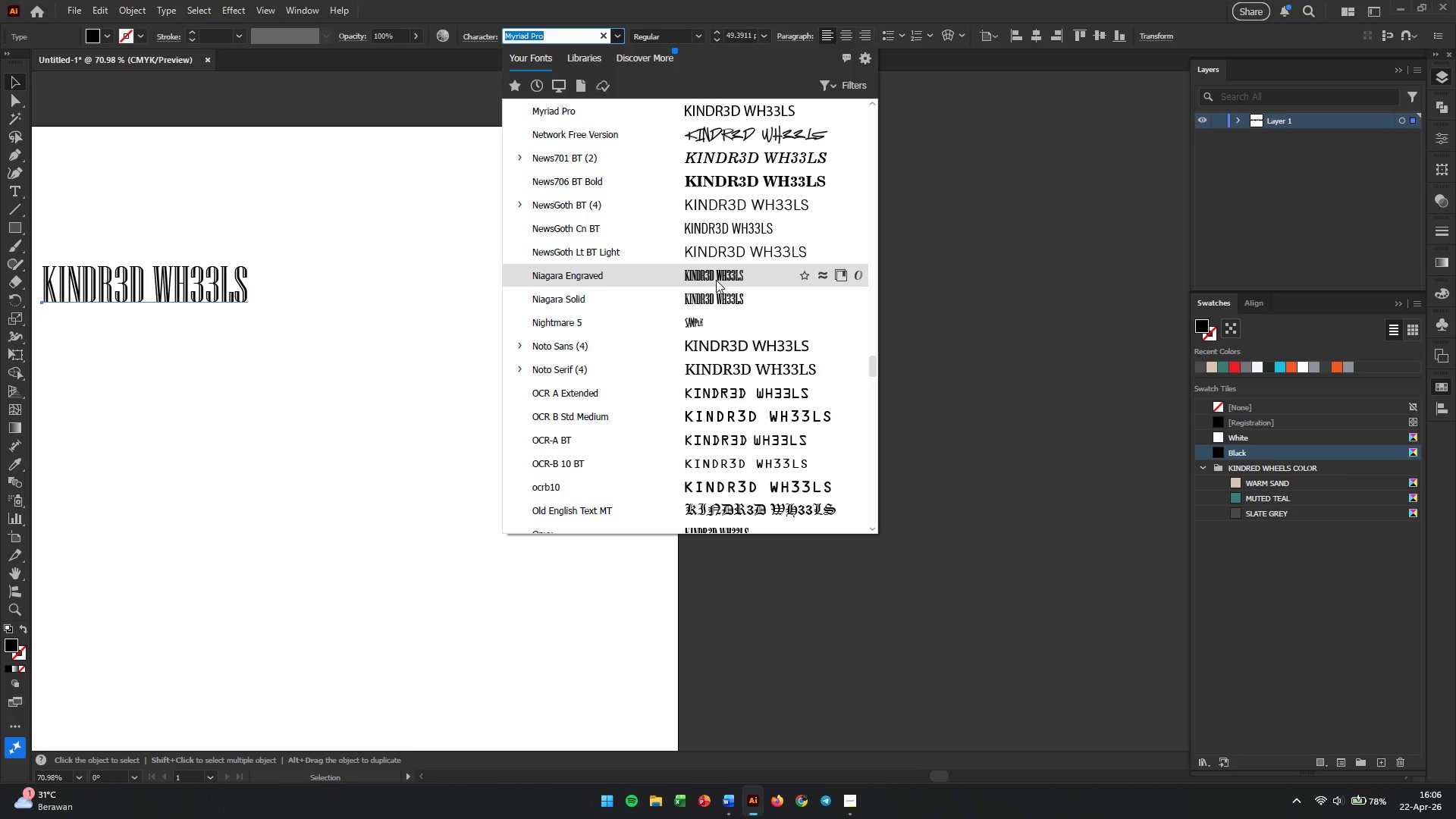 
scroll: coordinate [719, 228], scroll_direction: up, amount: 30.0
 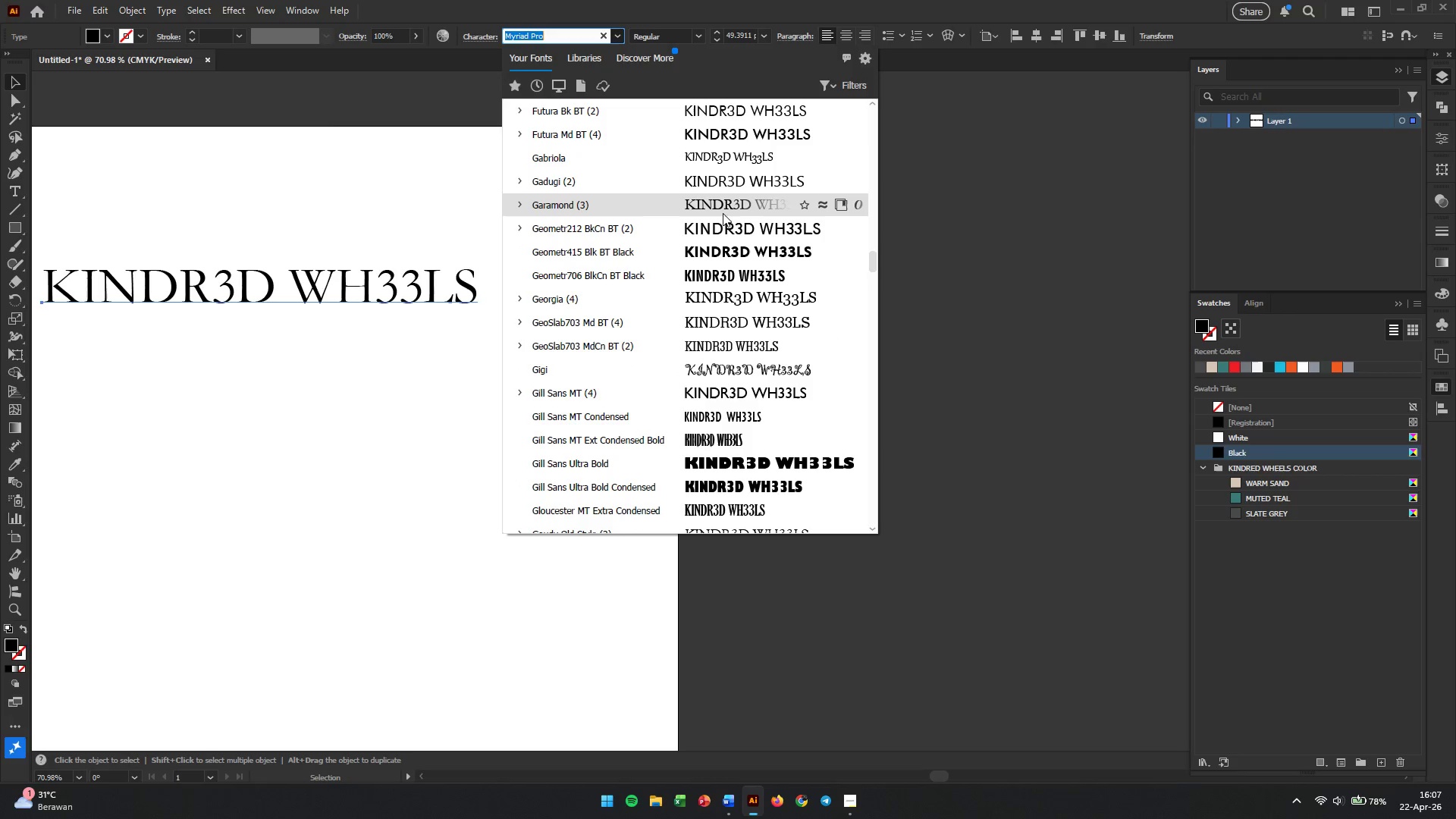 
scroll: coordinate [742, 183], scroll_direction: up, amount: 13.0
 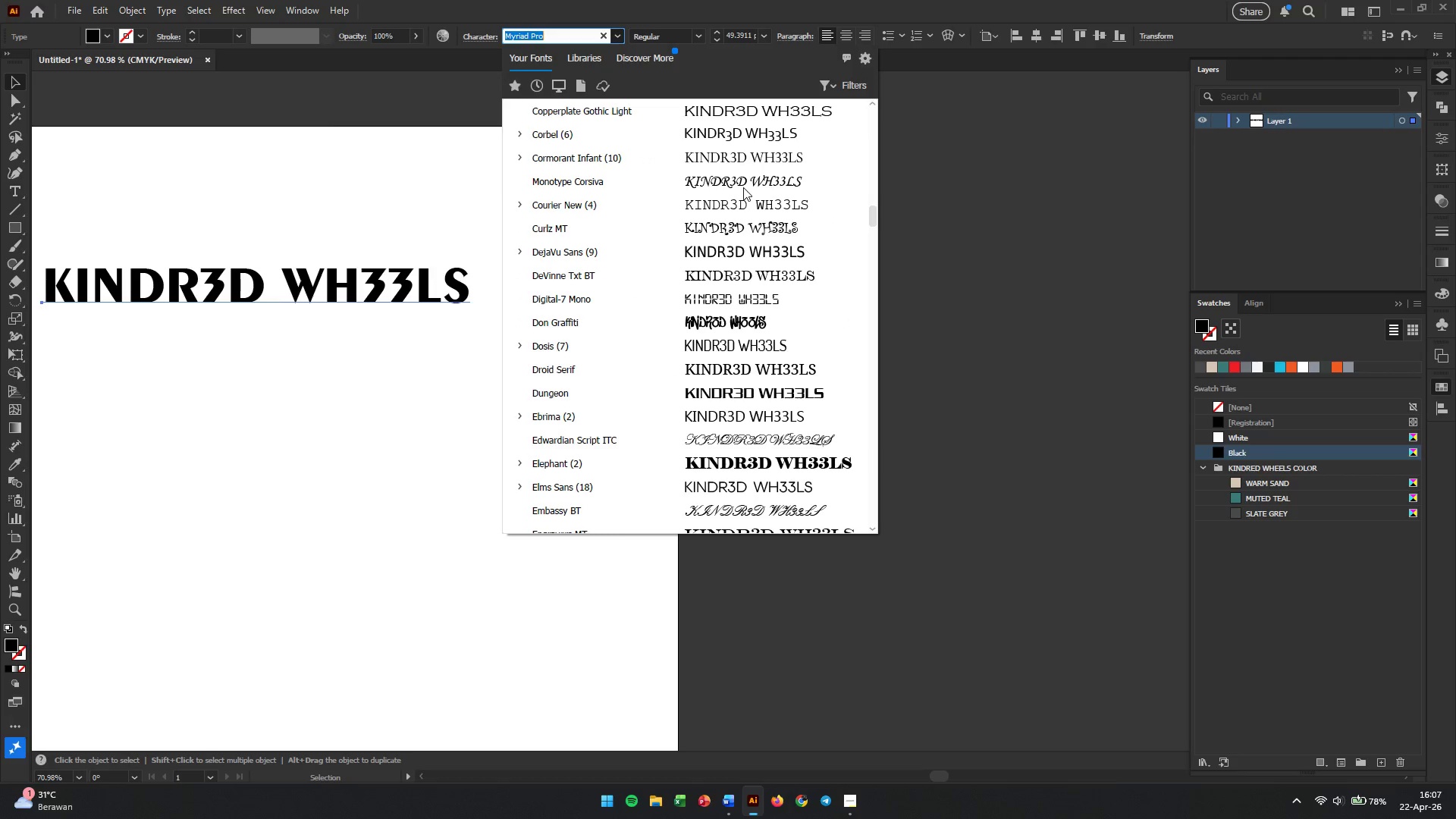 
scroll: coordinate [762, 334], scroll_direction: down, amount: 20.0
 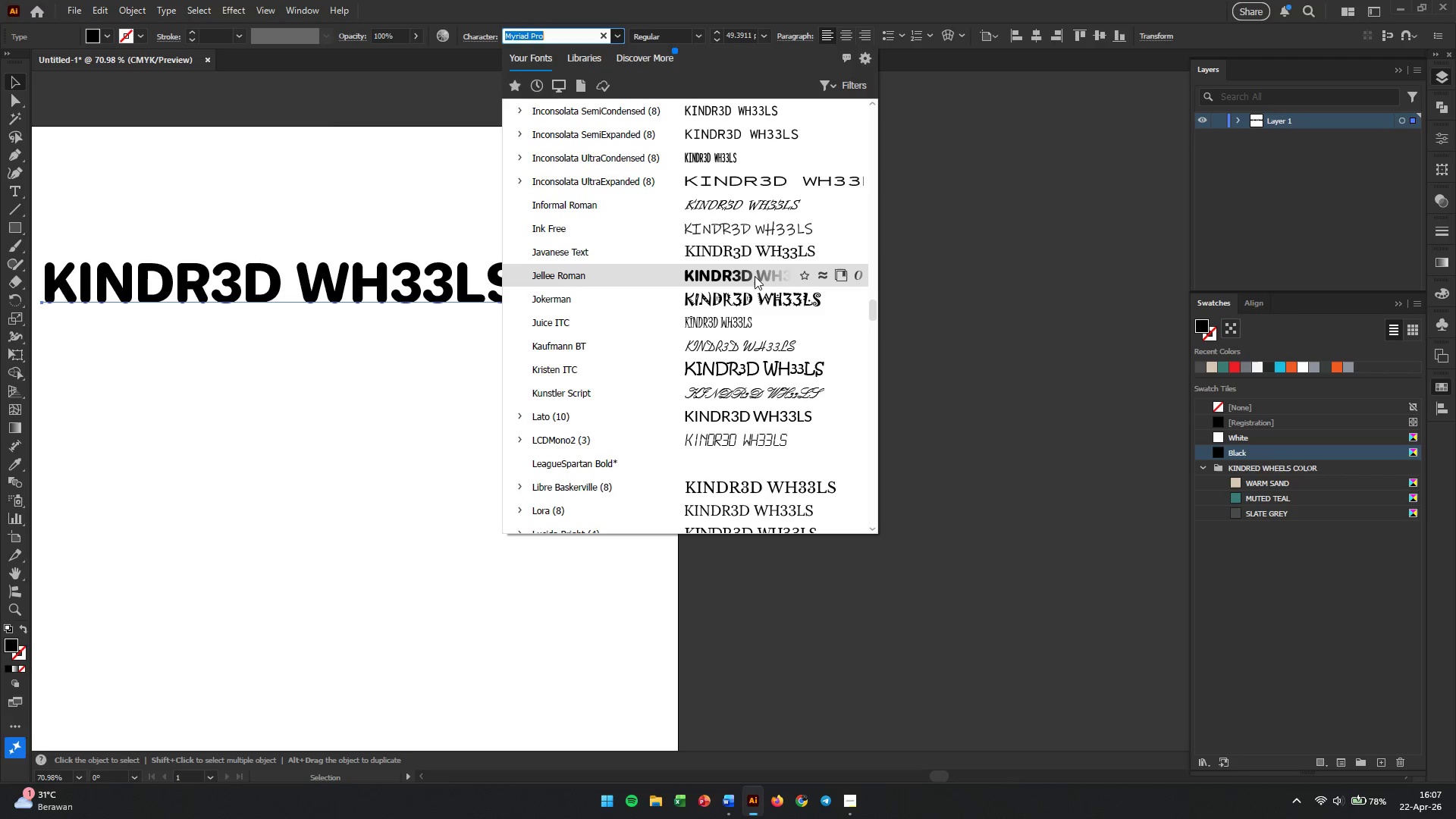 
left_click([755, 276])
 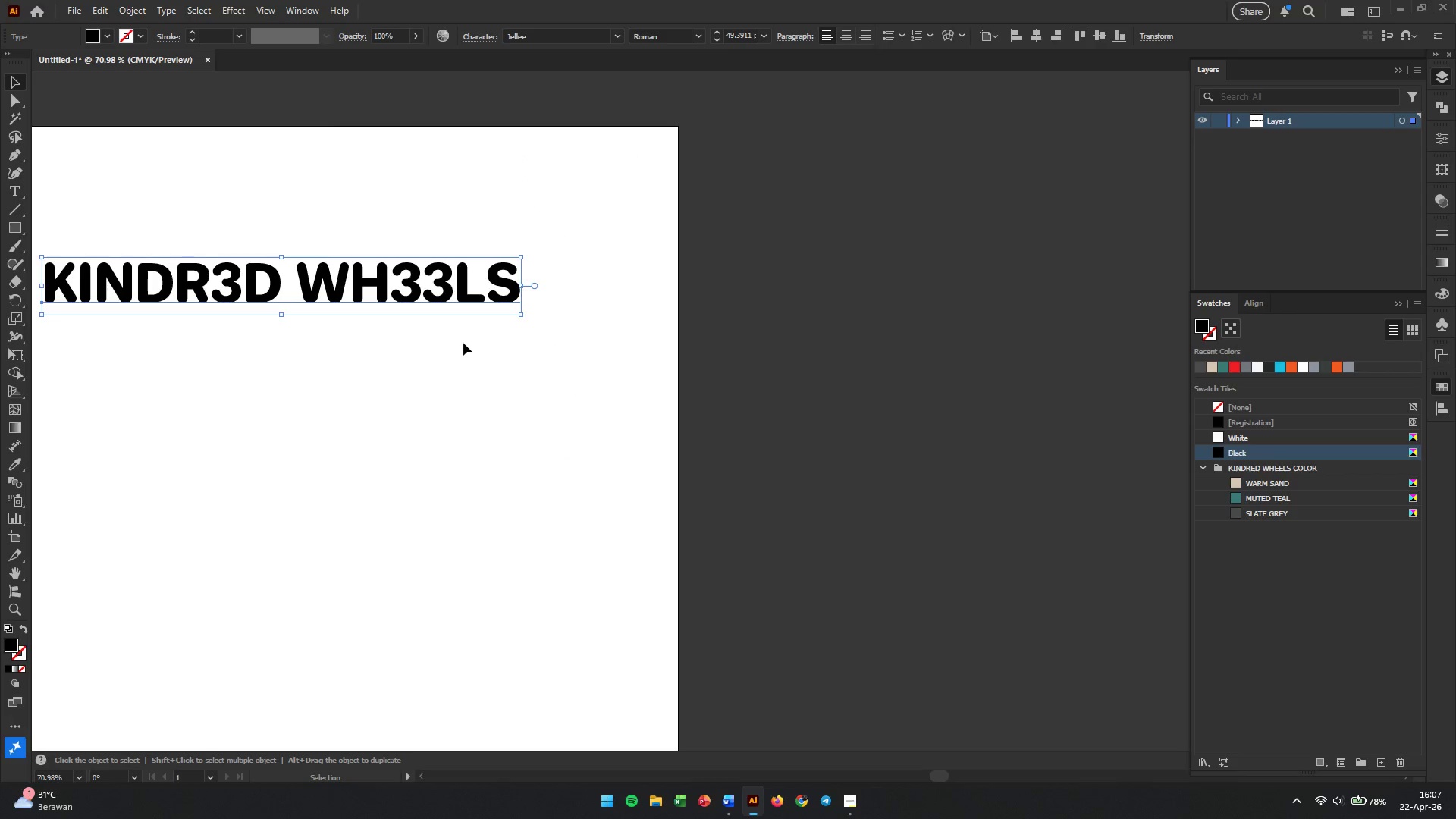 
left_click([441, 348])
 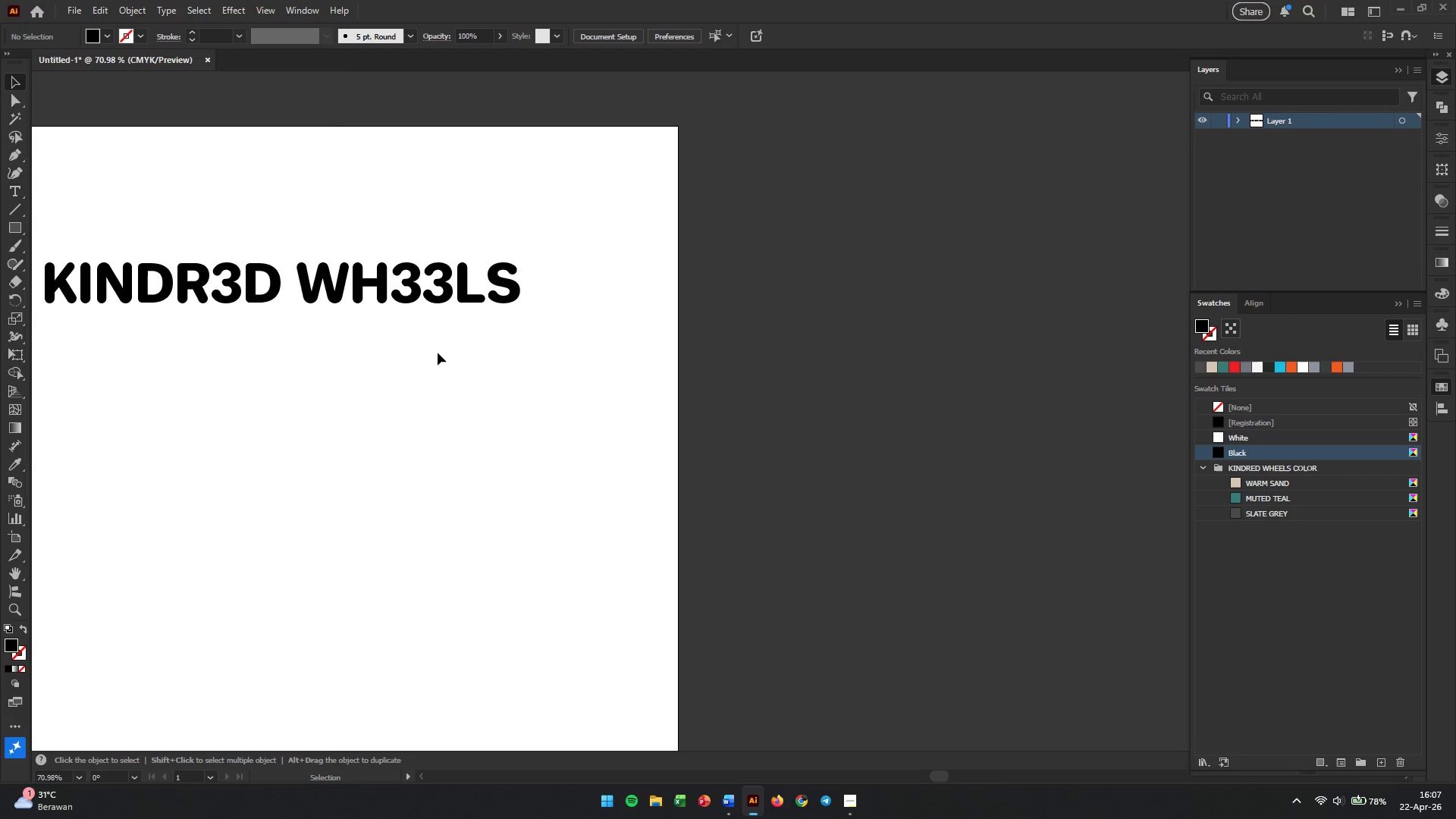 
hold_key(key=Space, duration=0.8)
 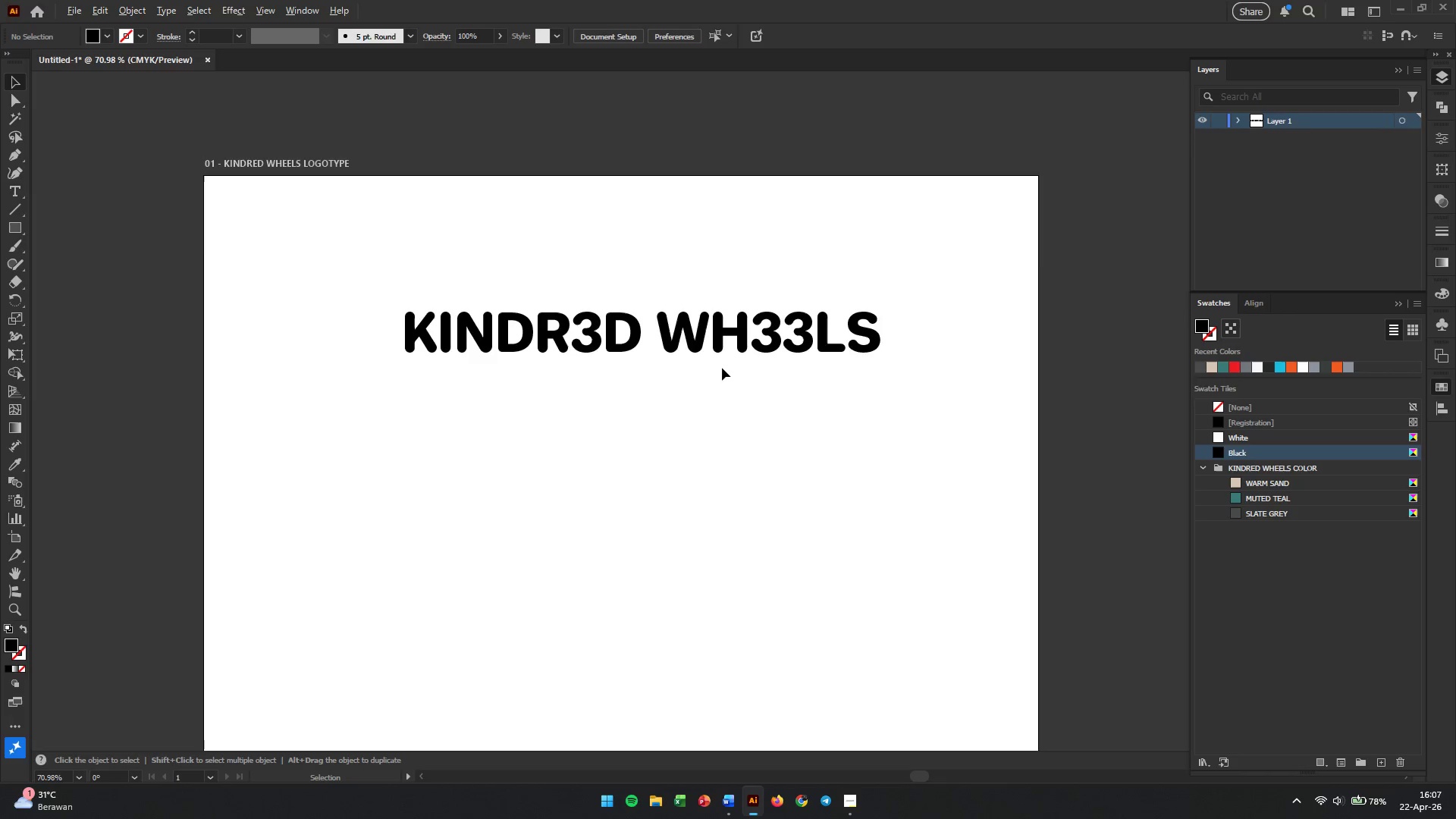 
left_click_drag(start_coordinate=[296, 386], to_coordinate=[656, 435])
 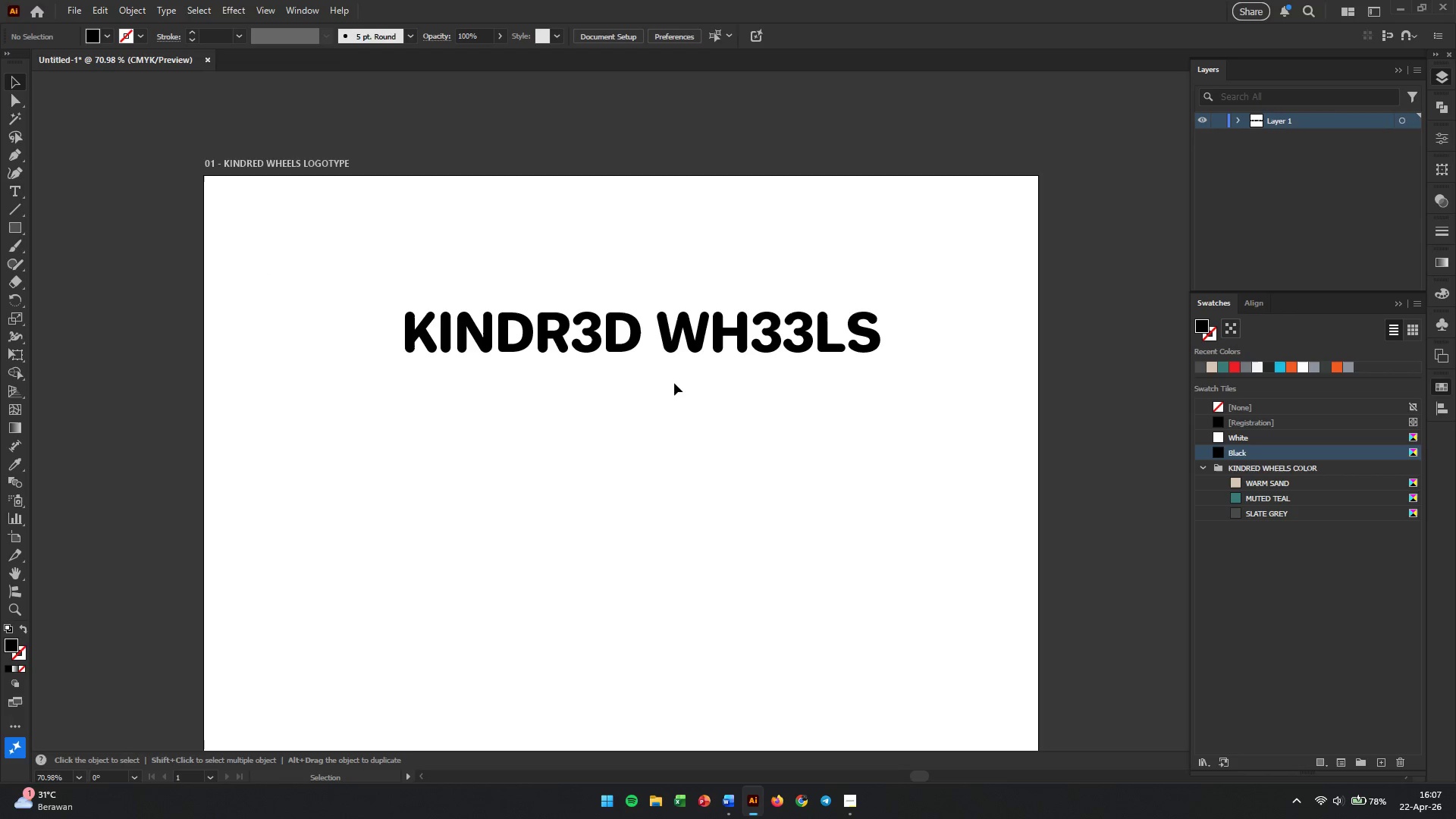 
key(Alt+AltLeft)
 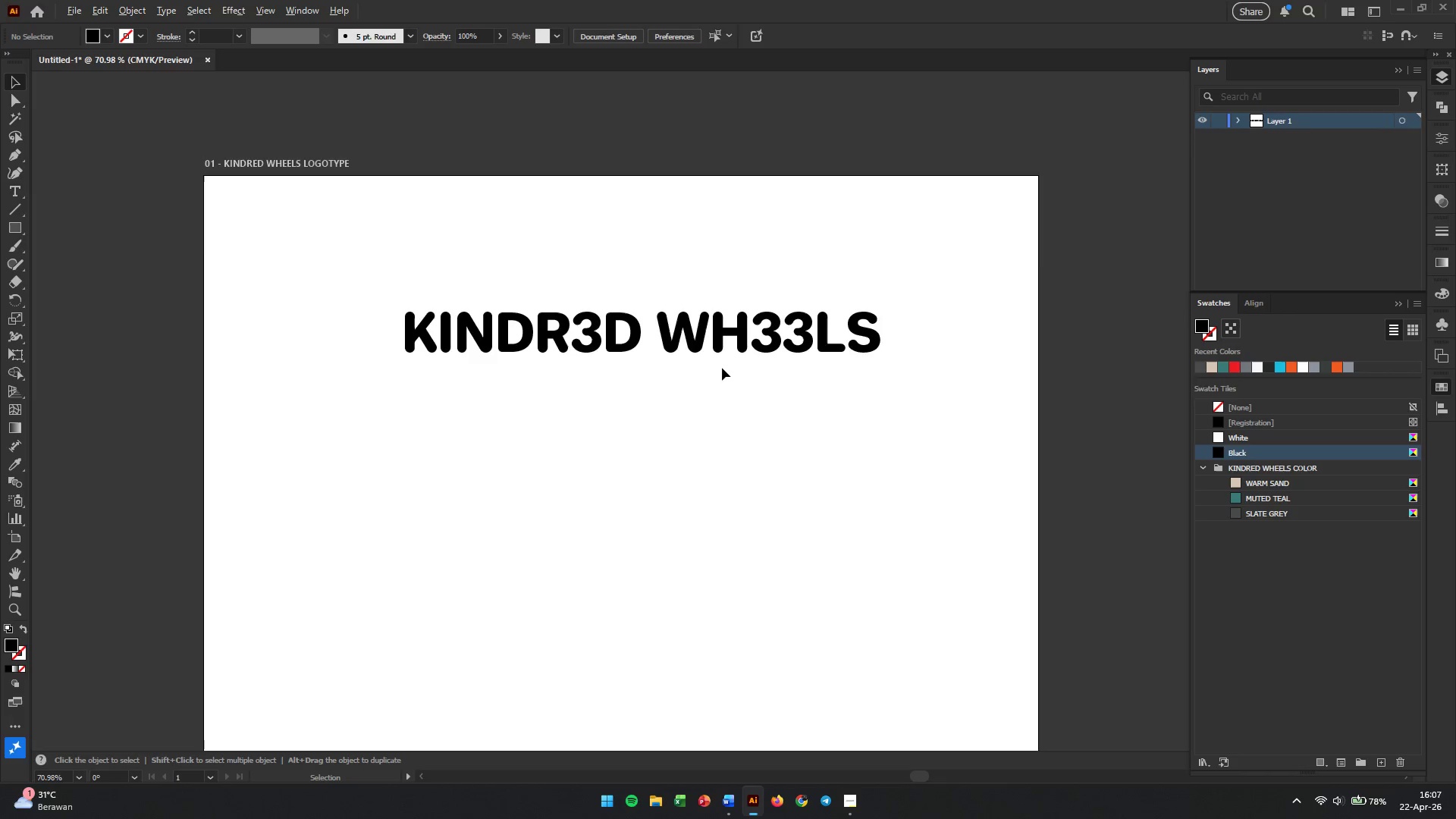 
scroll: coordinate [720, 366], scroll_direction: up, amount: 2.0
 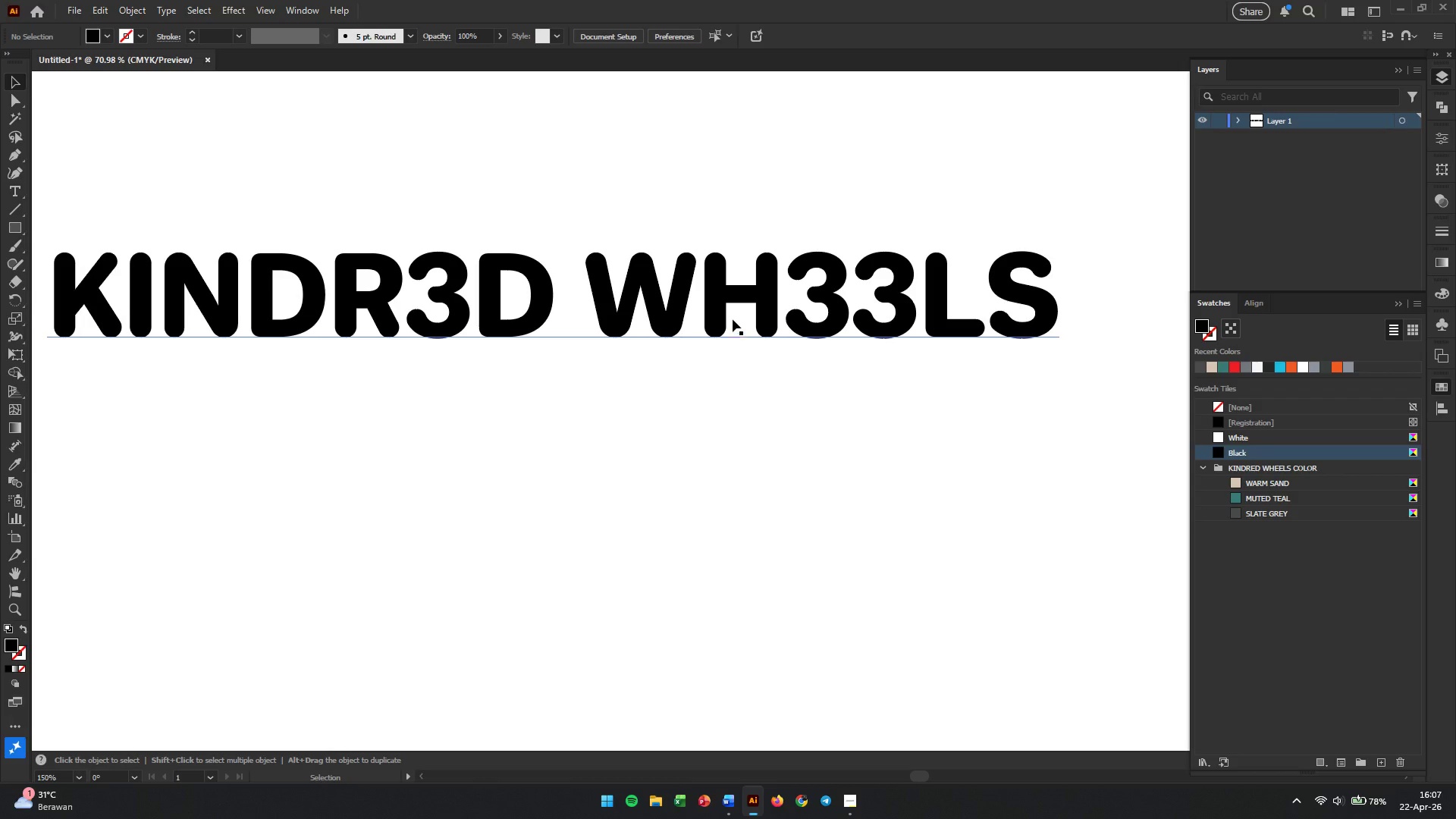 
hold_key(key=AltLeft, duration=0.39)
scroll: coordinate [689, 366], scroll_direction: down, amount: 2.0
 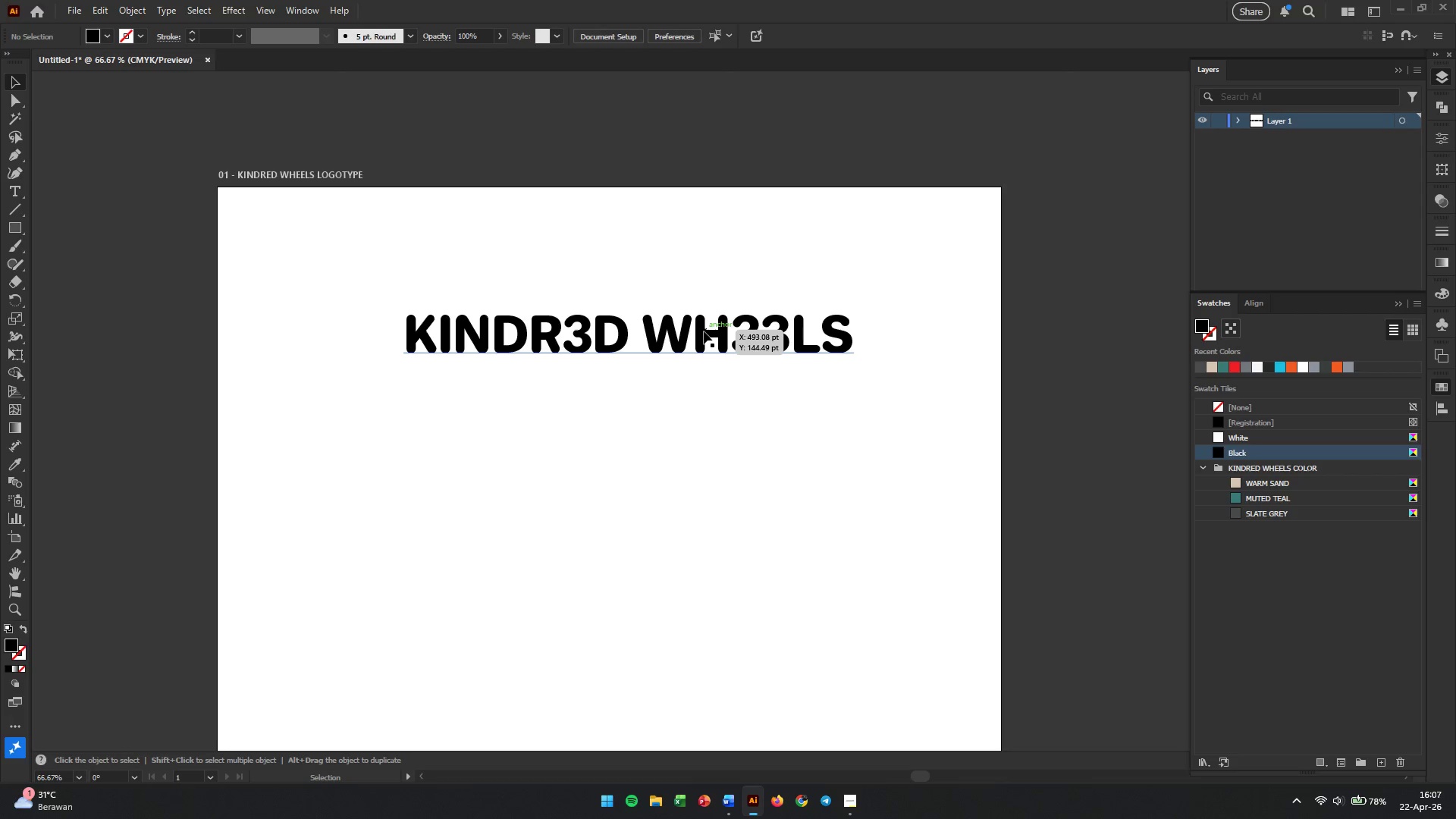 
left_click_drag(start_coordinate=[704, 335], to_coordinate=[688, 344])
 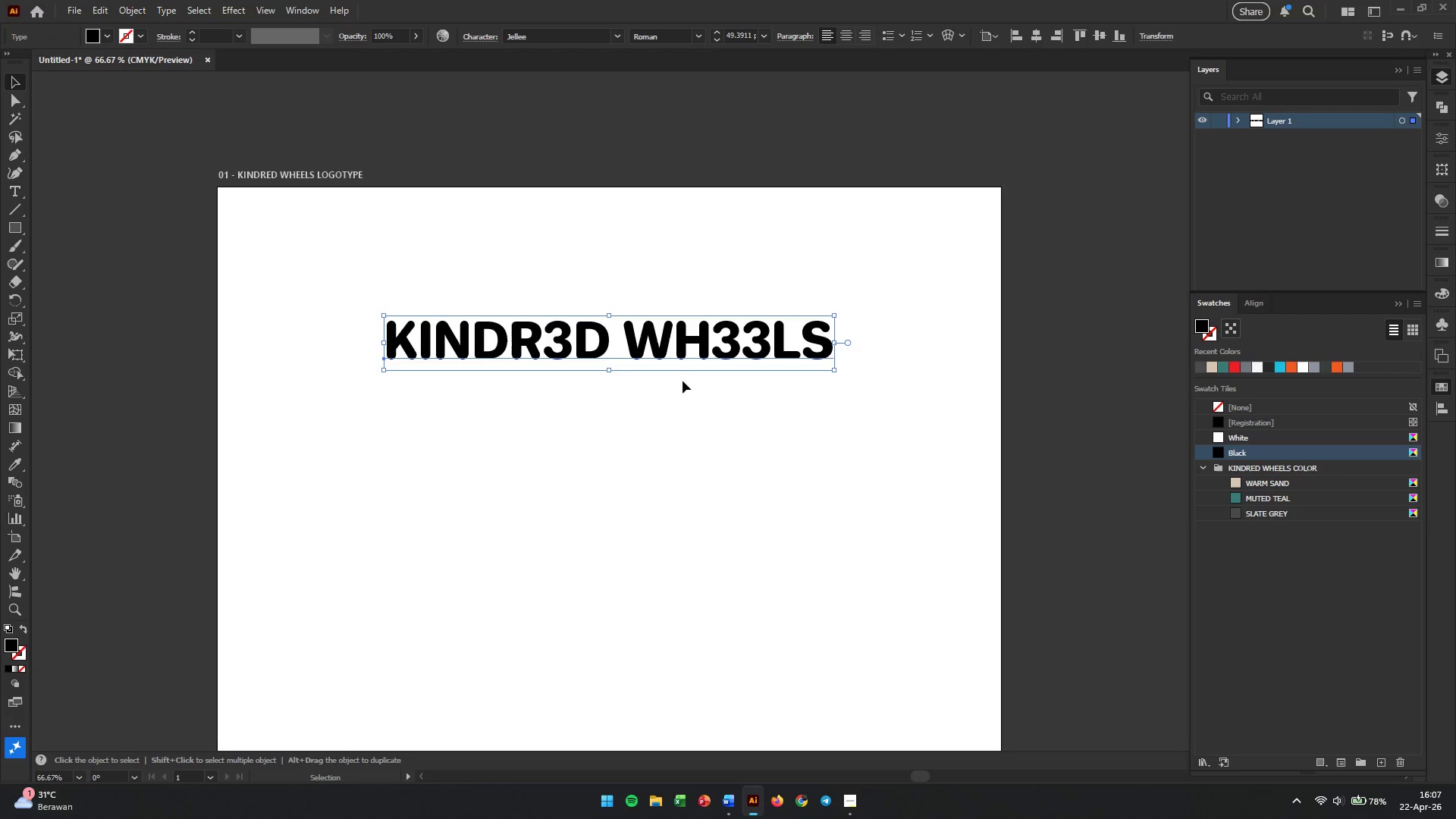 
left_click([682, 381])
 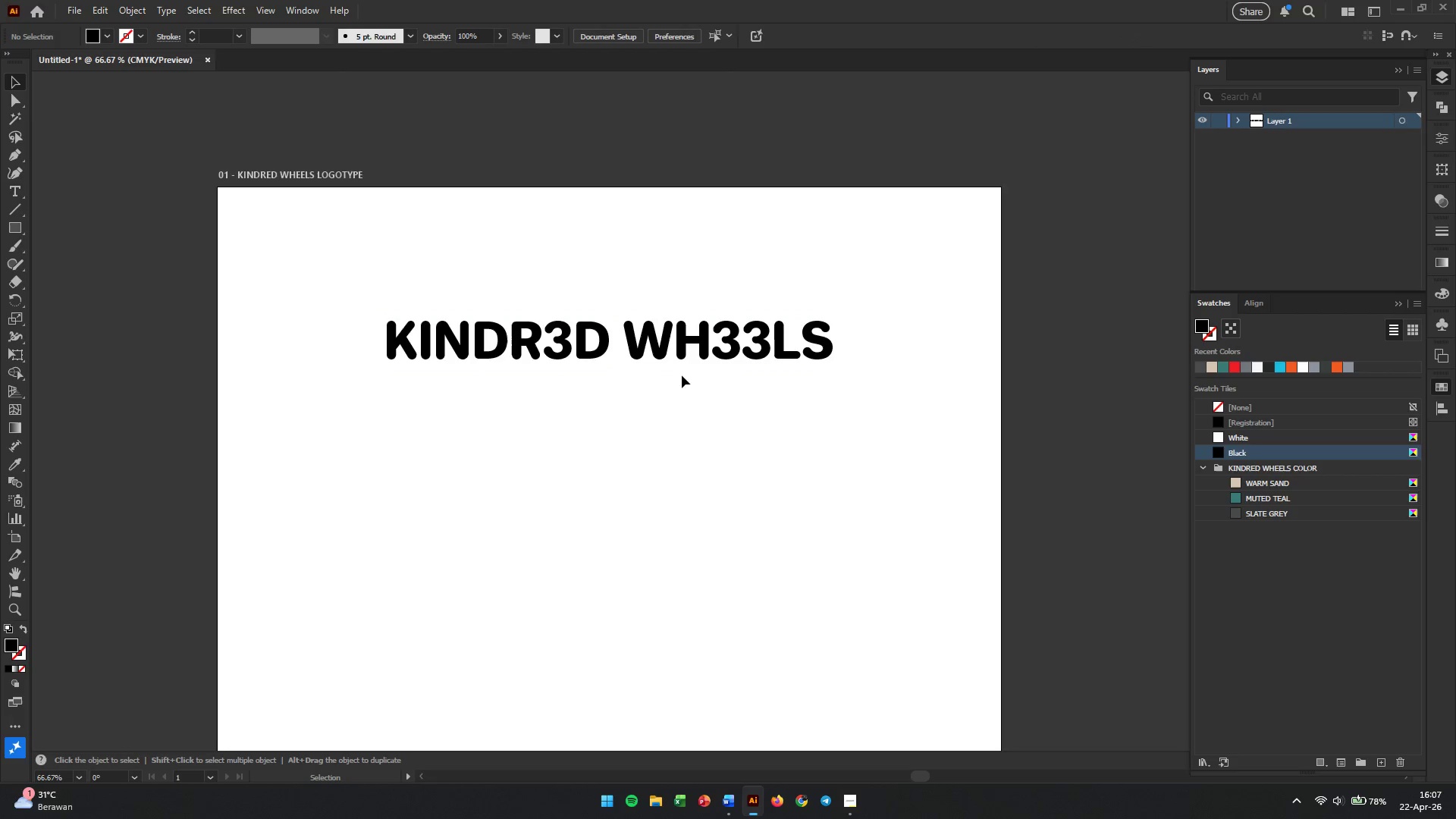 
left_click([677, 353])
 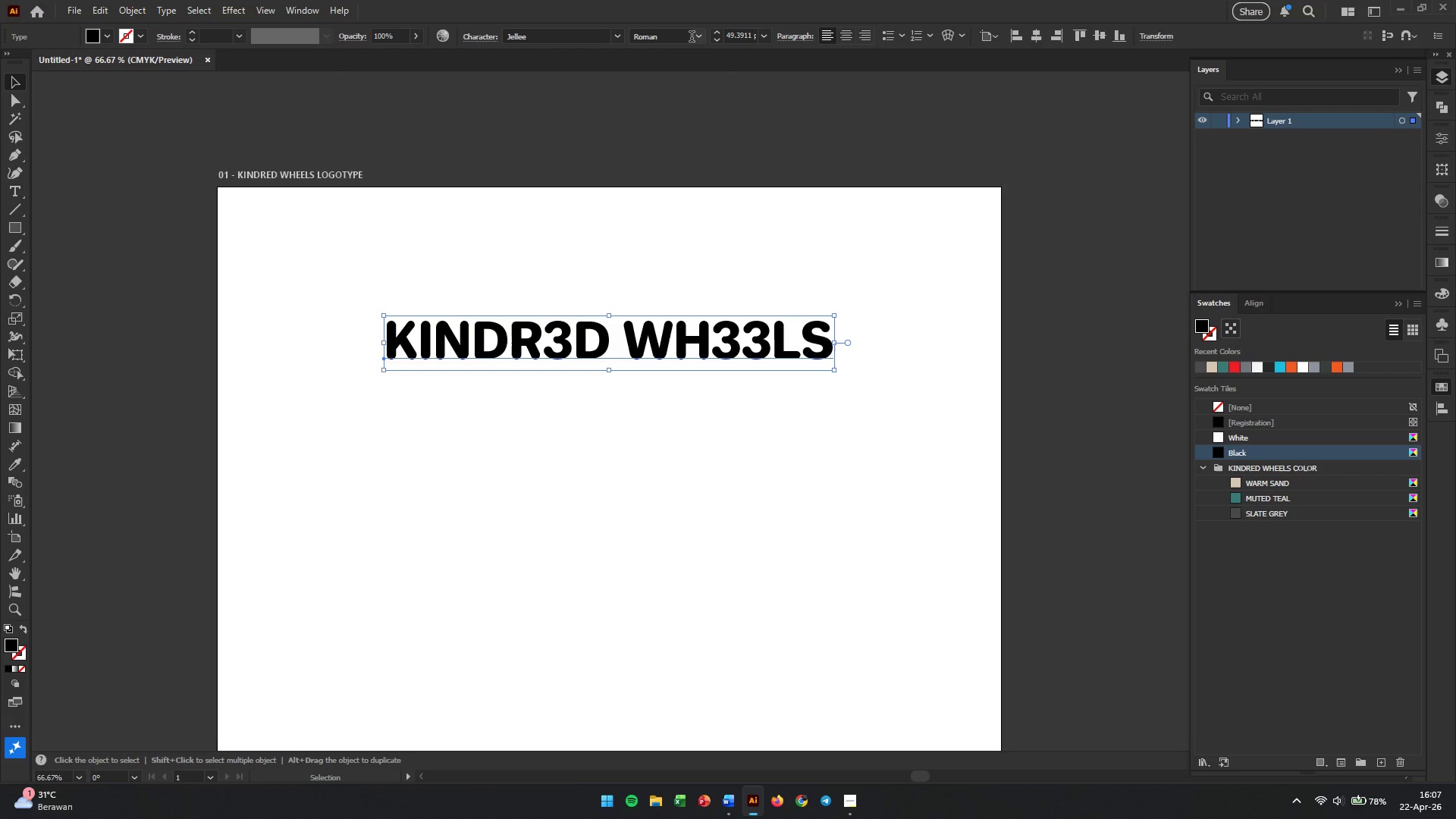 
left_click([695, 38])
 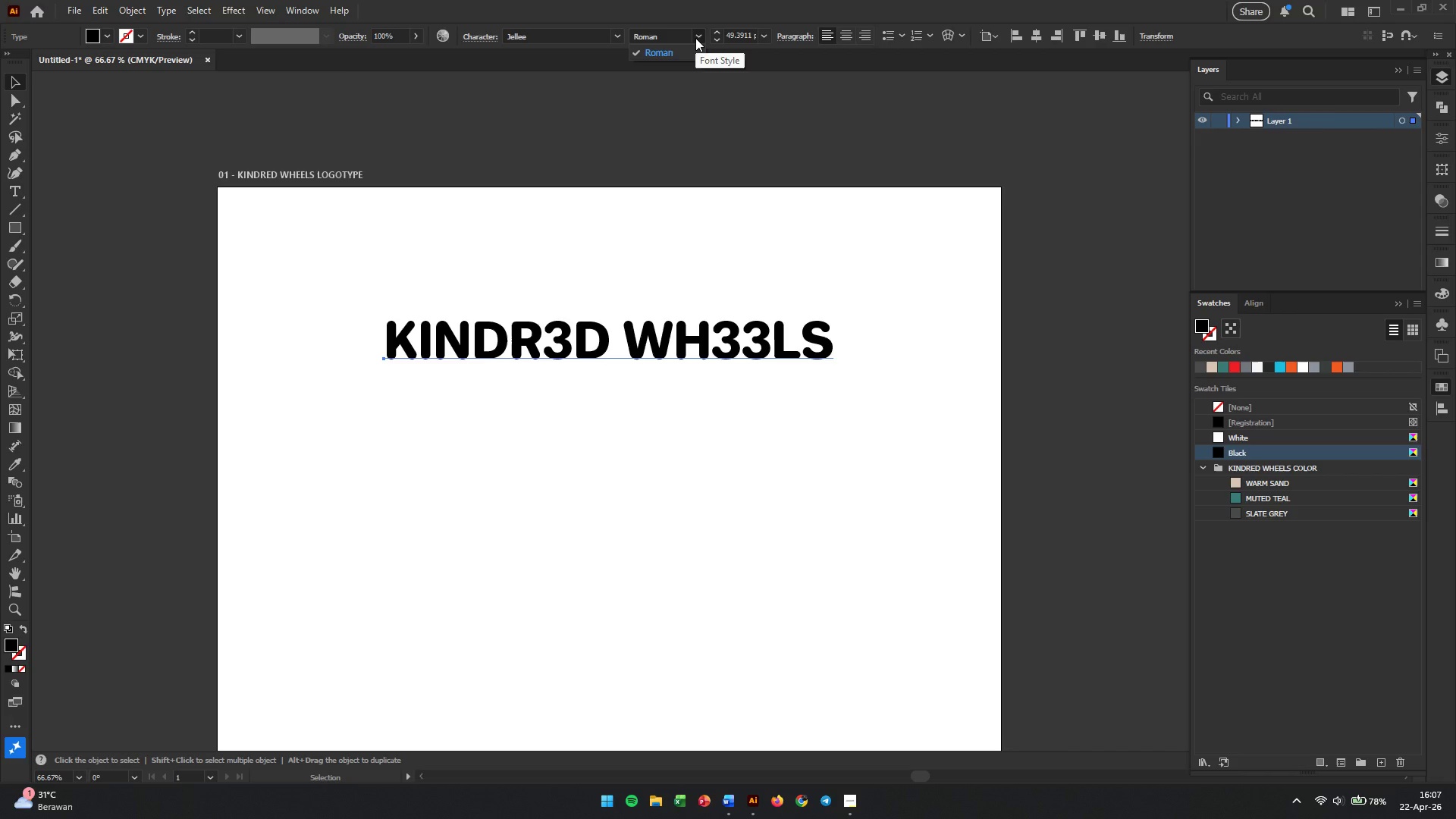 
left_click([695, 38])
 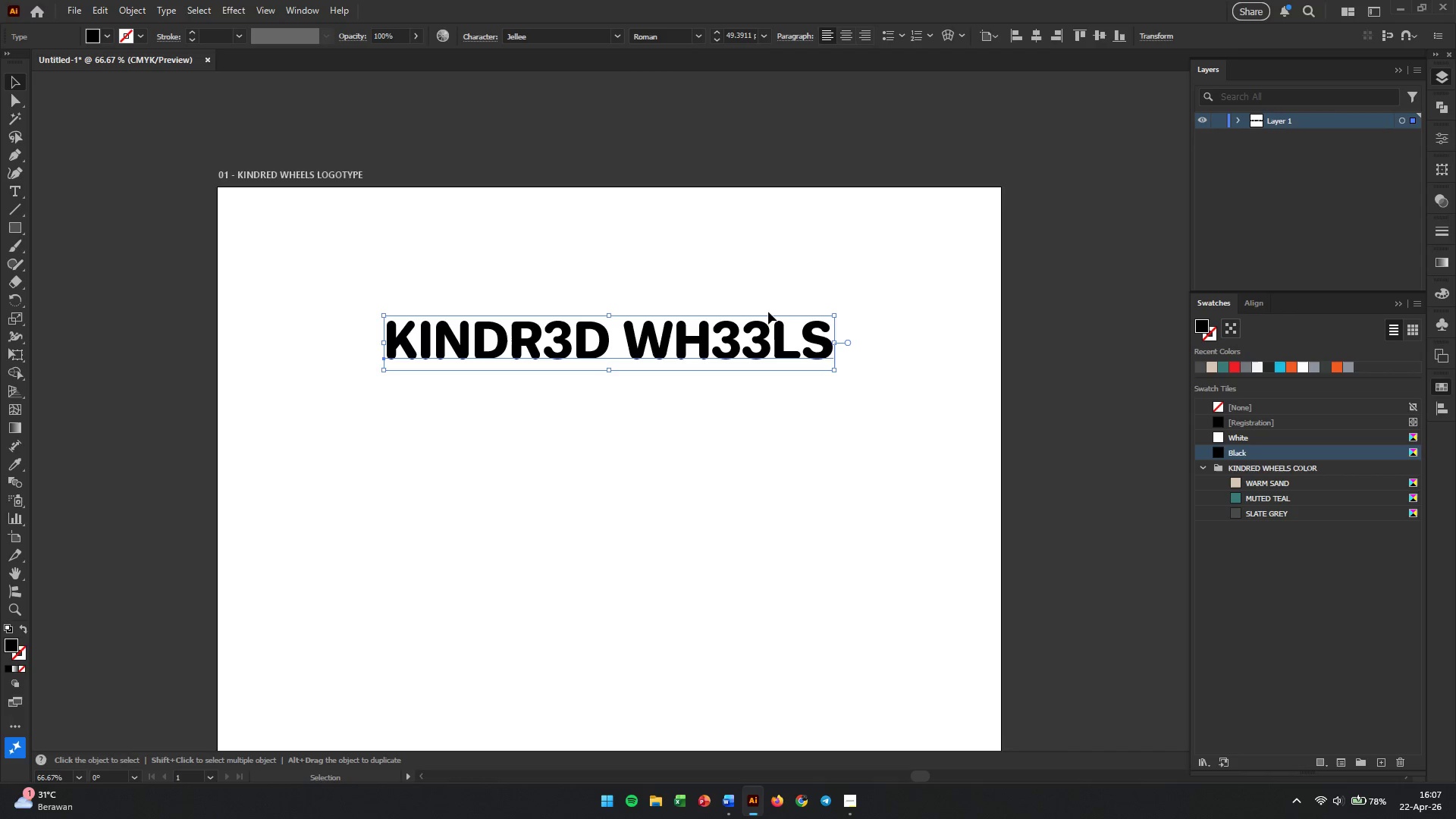 
wait(8.81)
 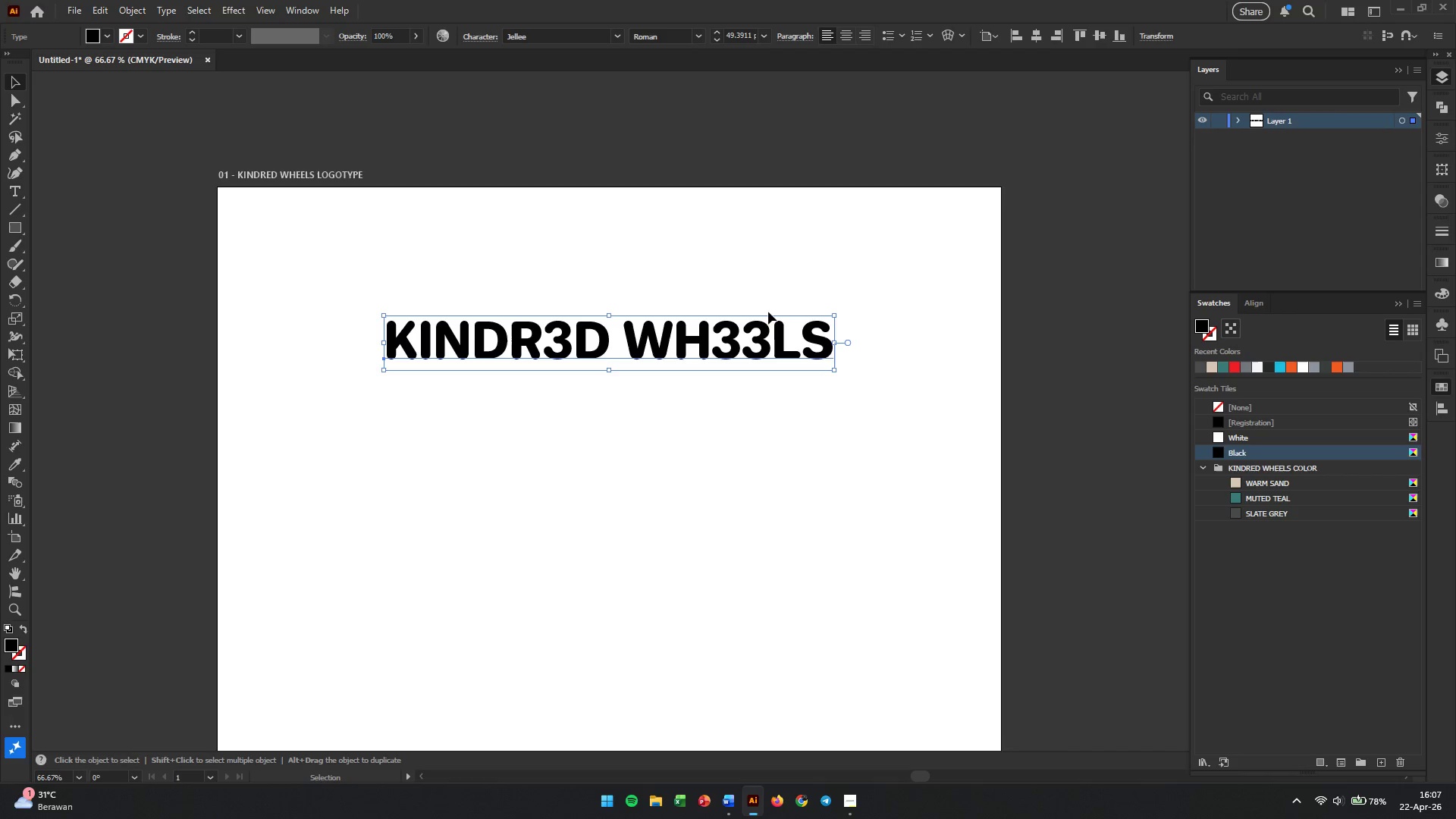 
left_click([353, 287])
 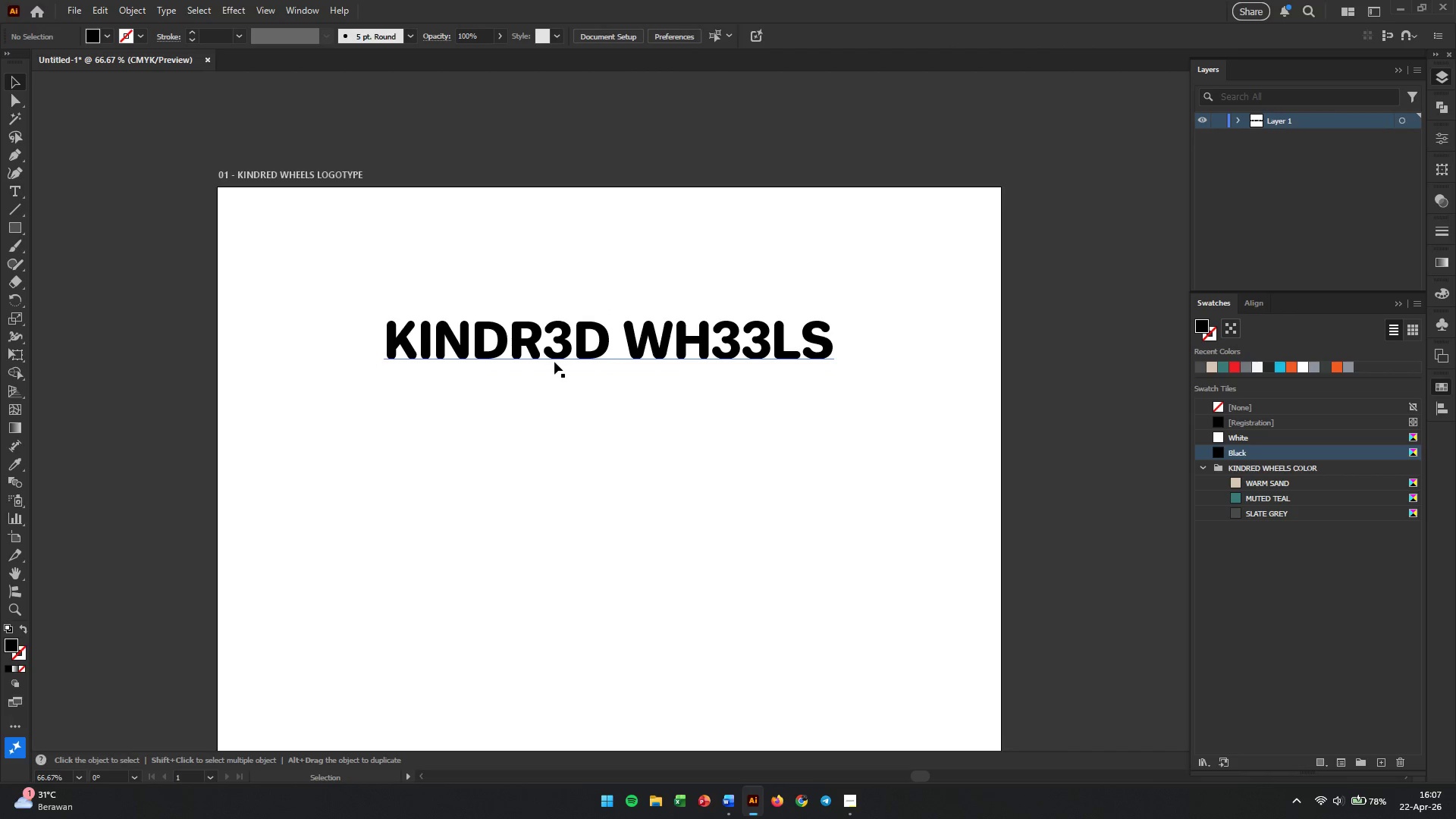 
left_click([564, 347])
 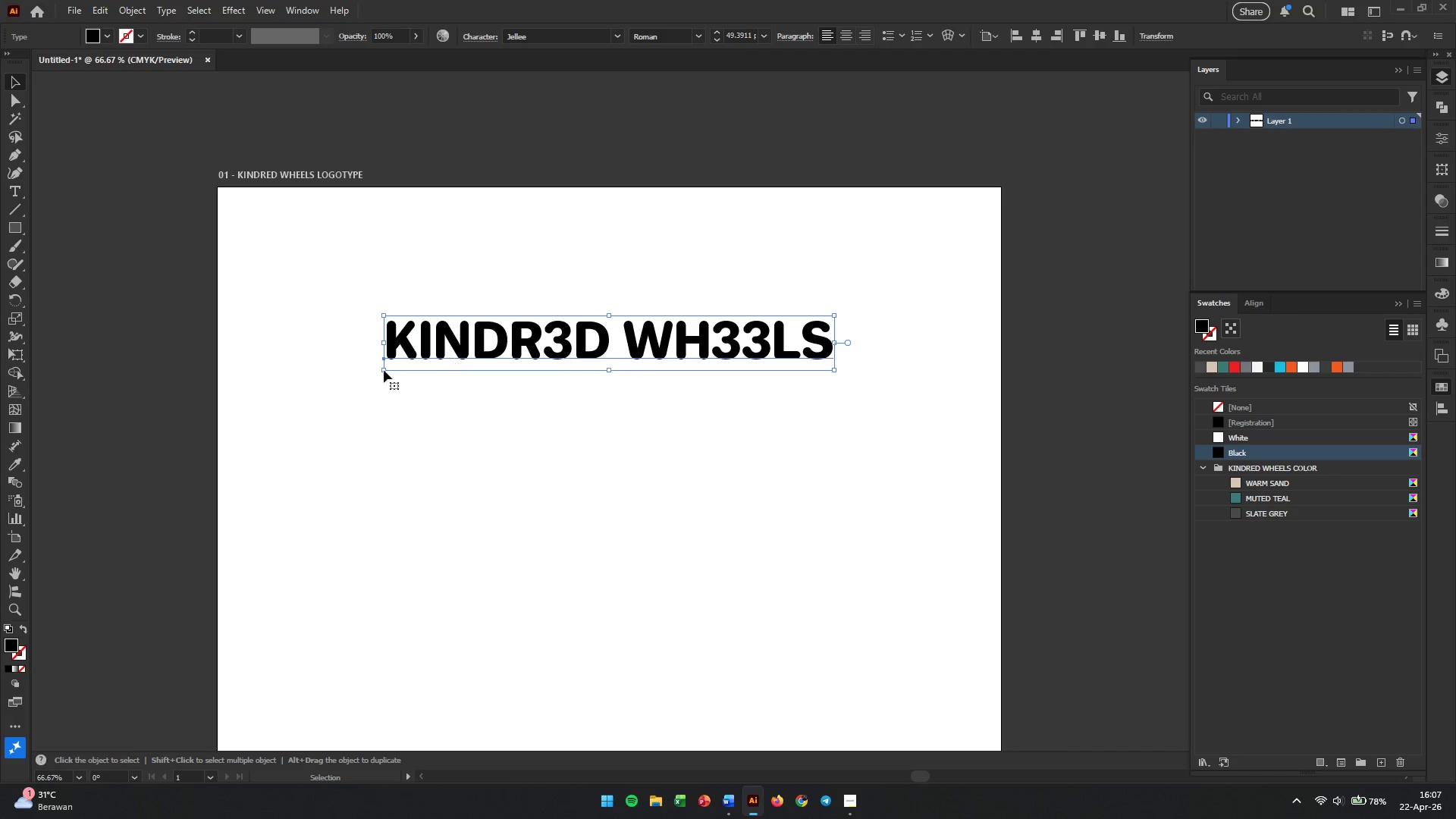 
left_click([24, 657])
 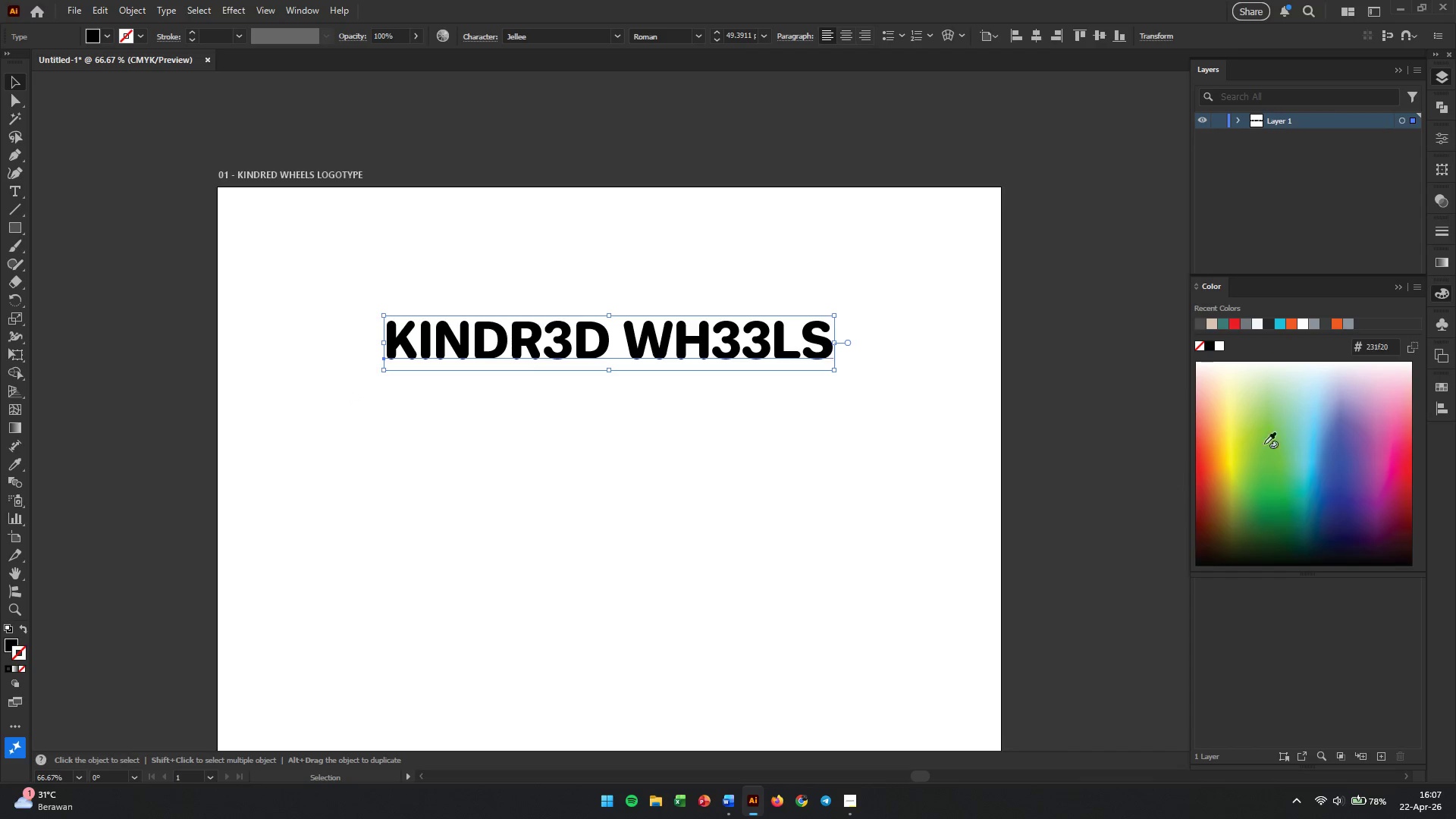 
mouse_move([1256, 369])
 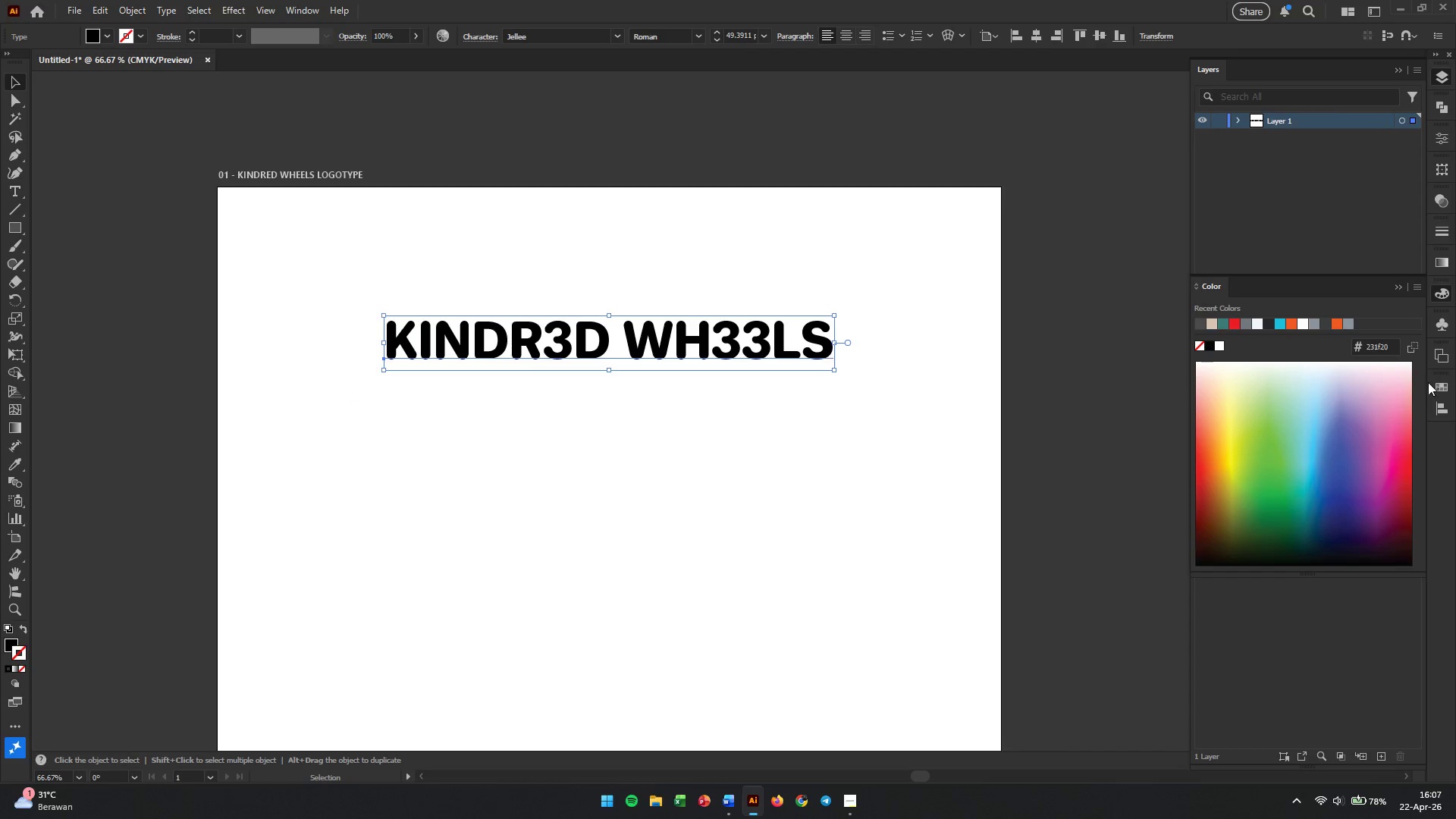 
left_click([1442, 385])
 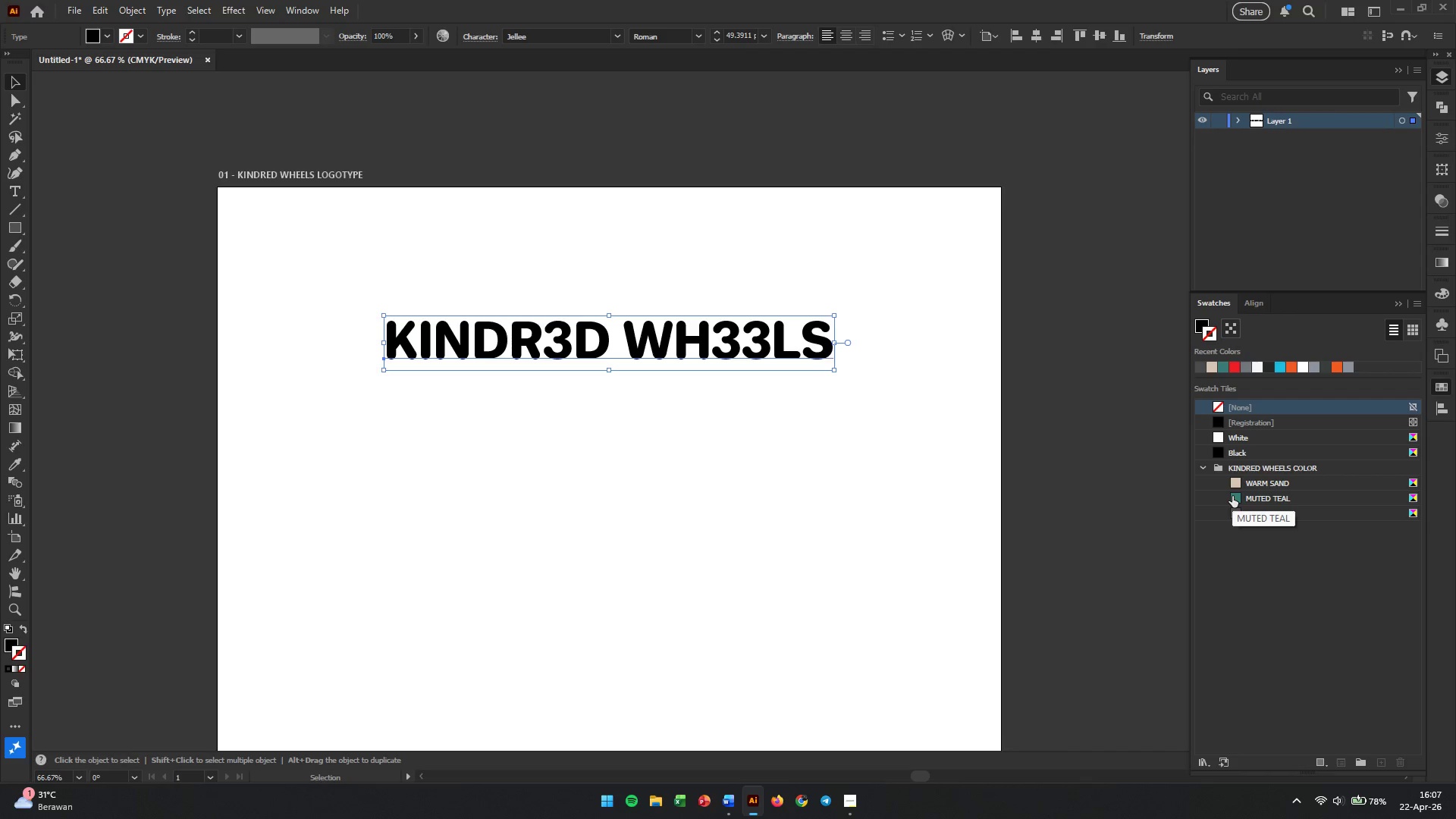 
wait(6.09)
 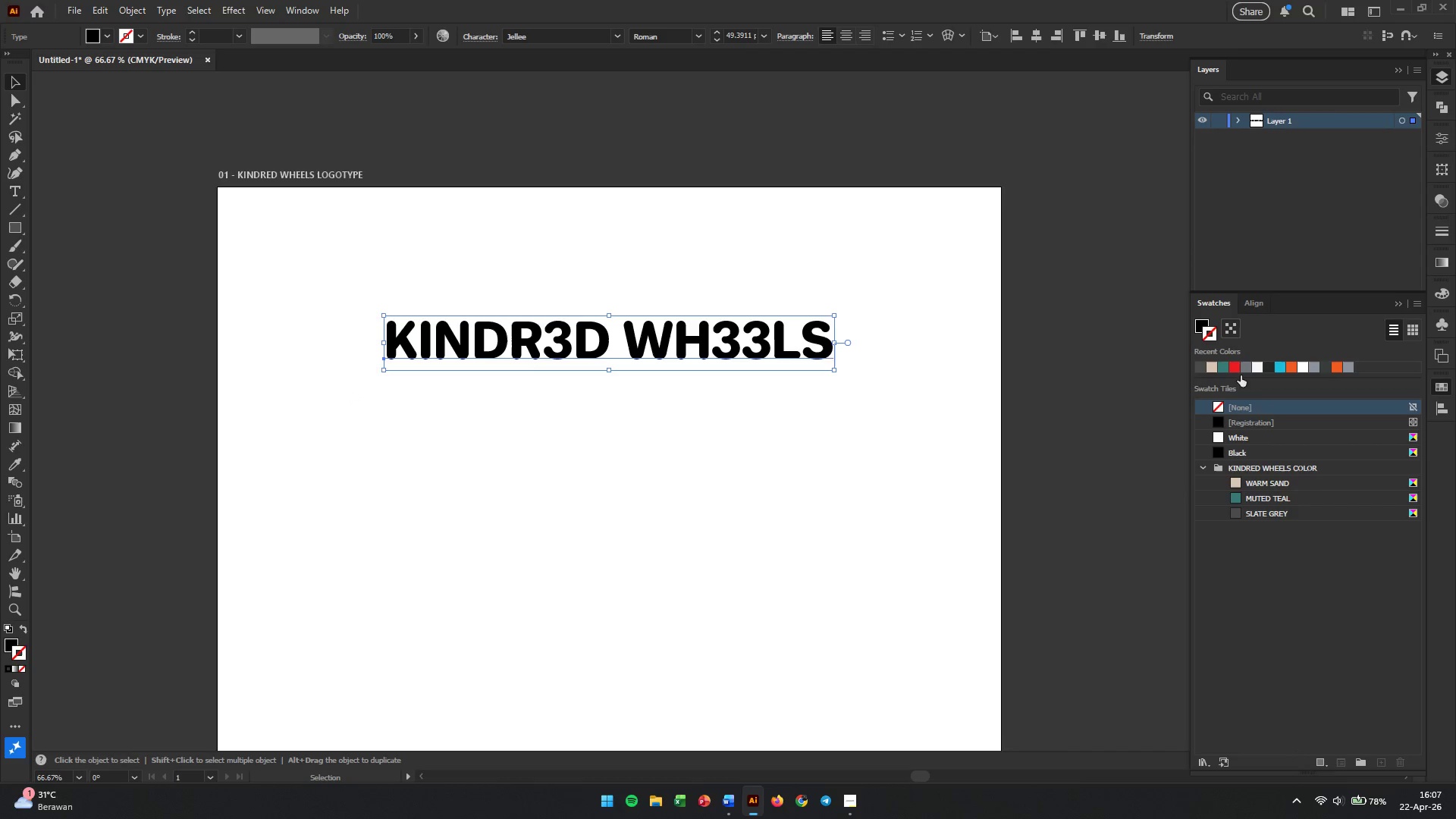 
left_click([1232, 496])
 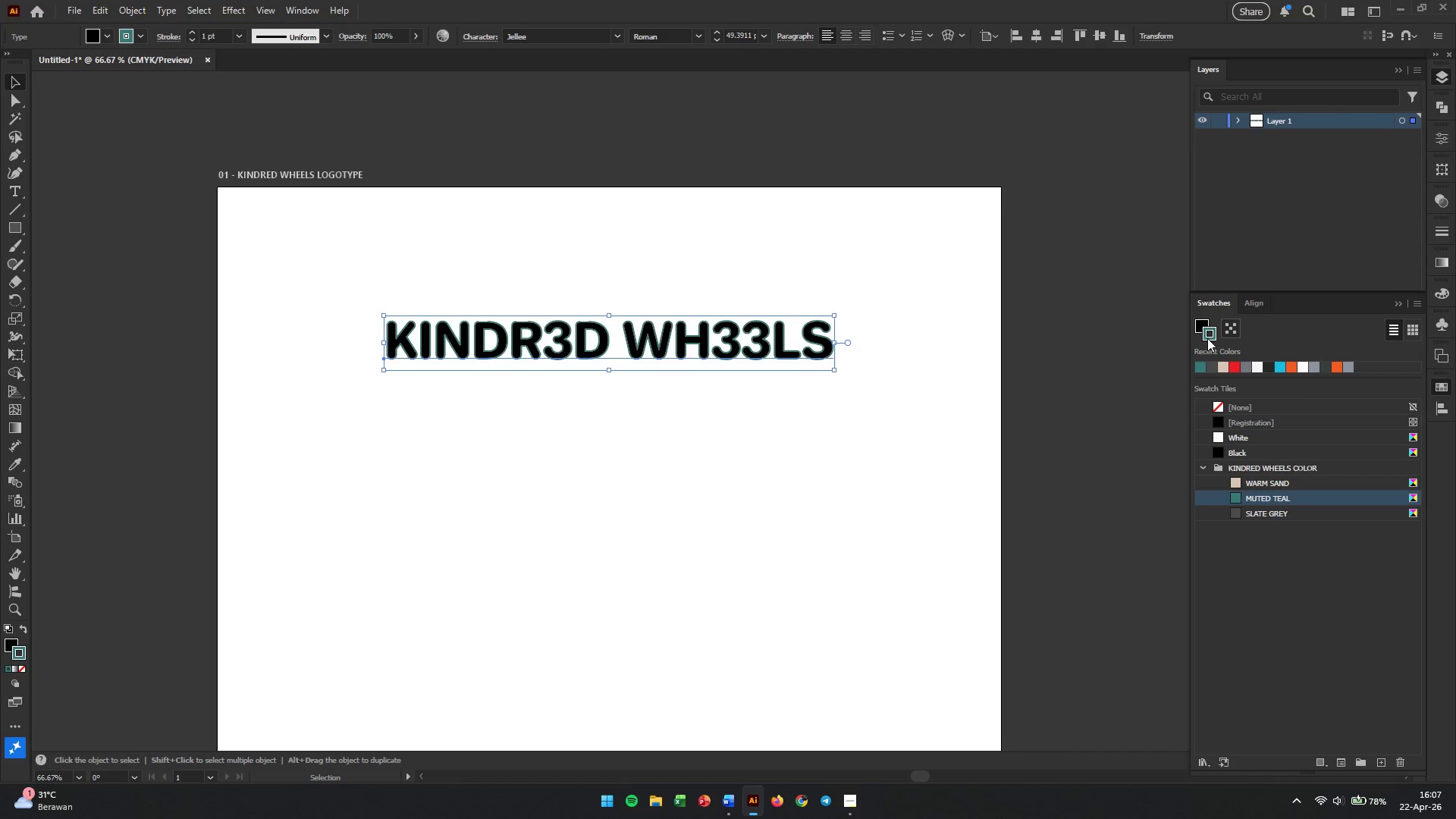 
left_click([1198, 325])
 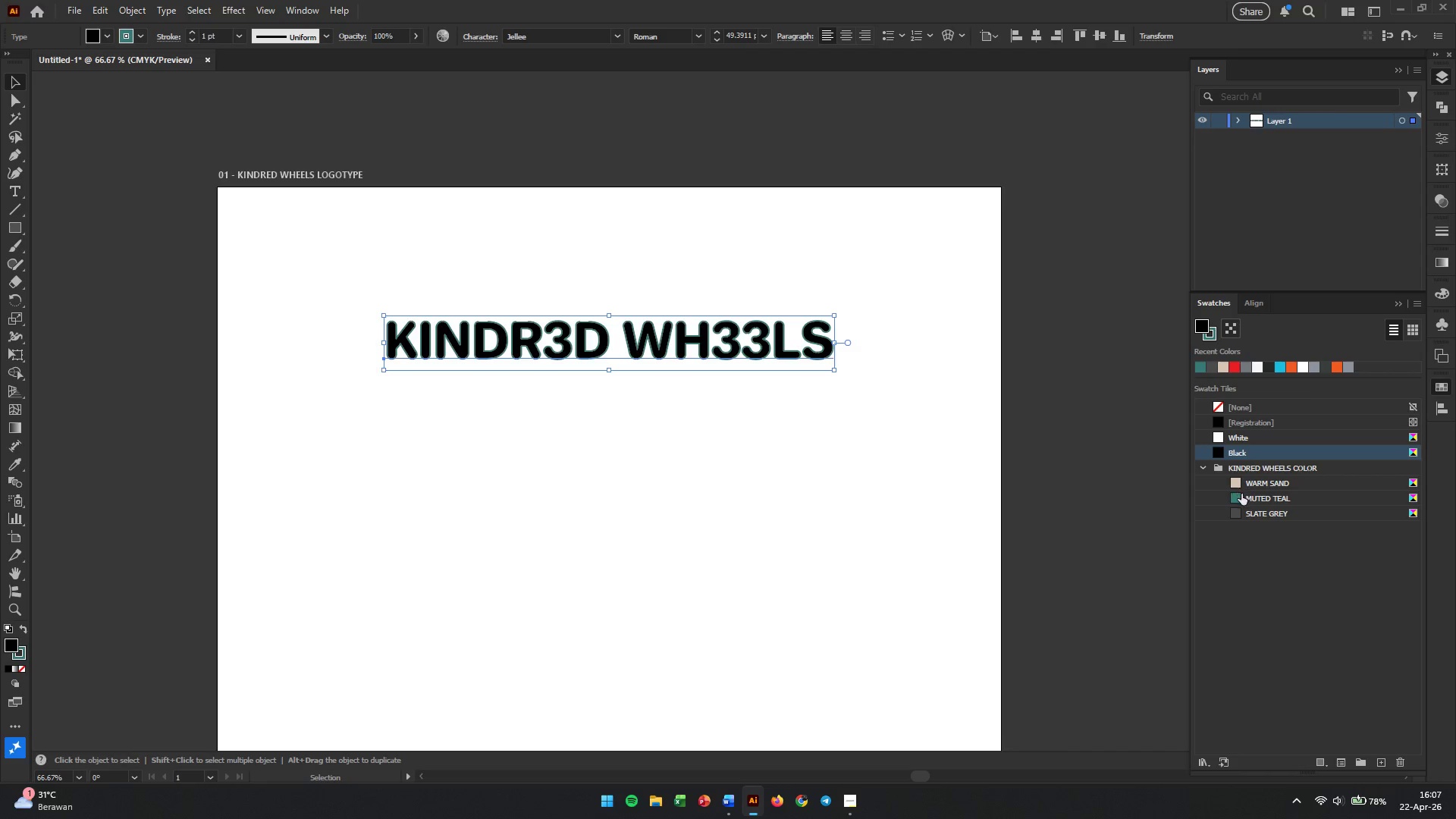 
left_click([1240, 495])
 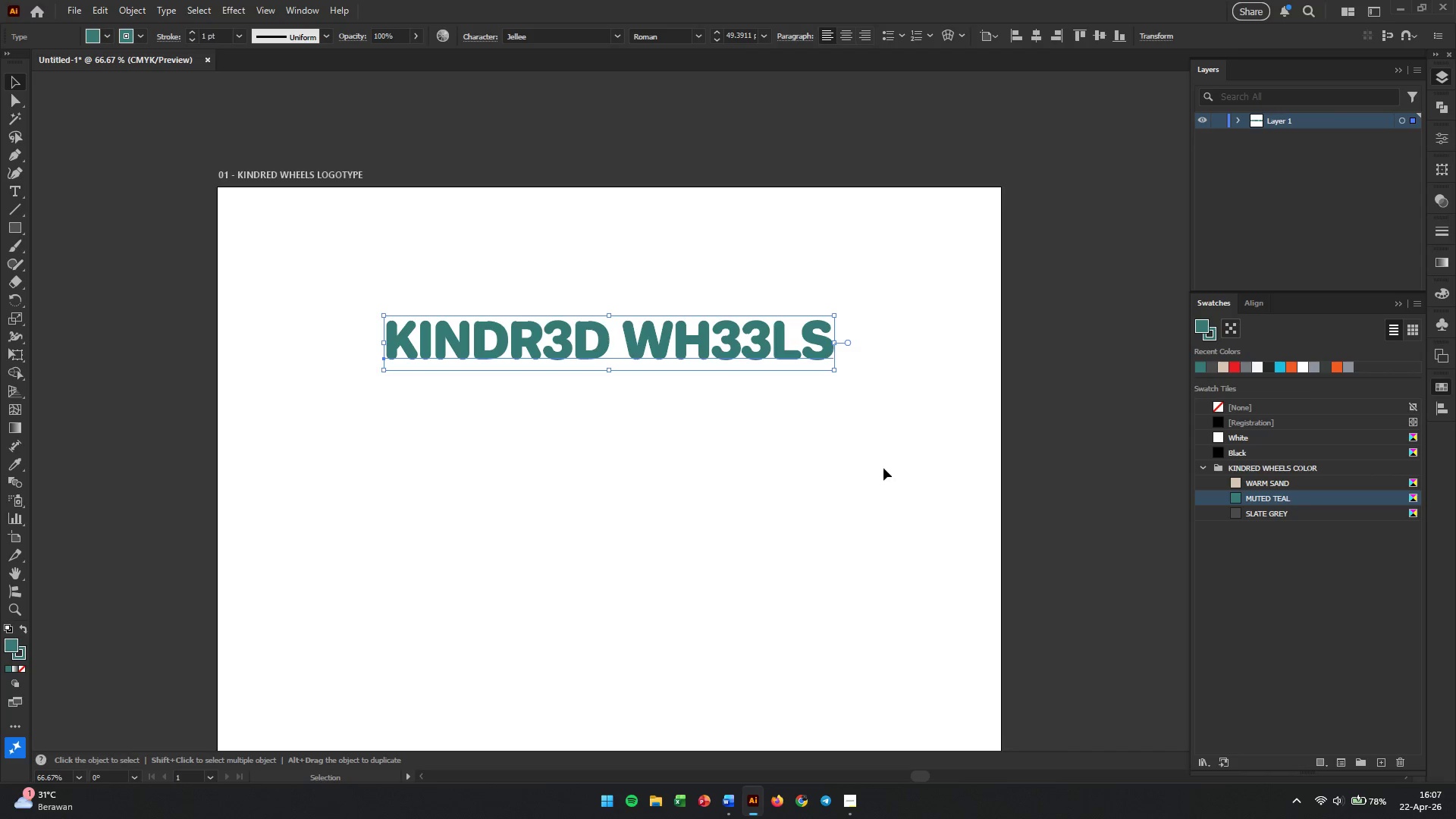 
left_click([651, 448])
 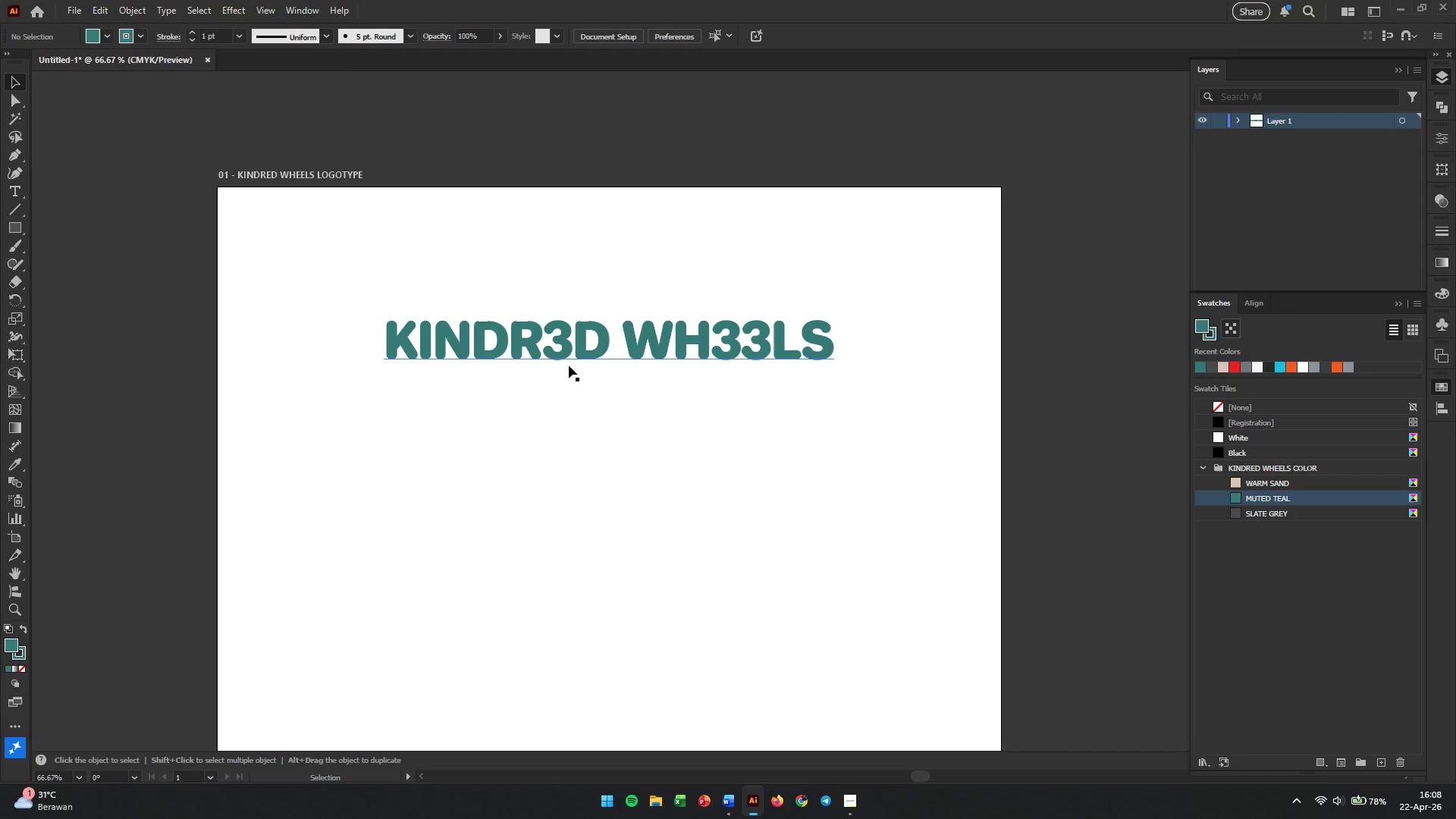 
hold_key(key=AltLeft, duration=0.73)
scroll: coordinate [579, 326], scroll_direction: up, amount: 1.0
 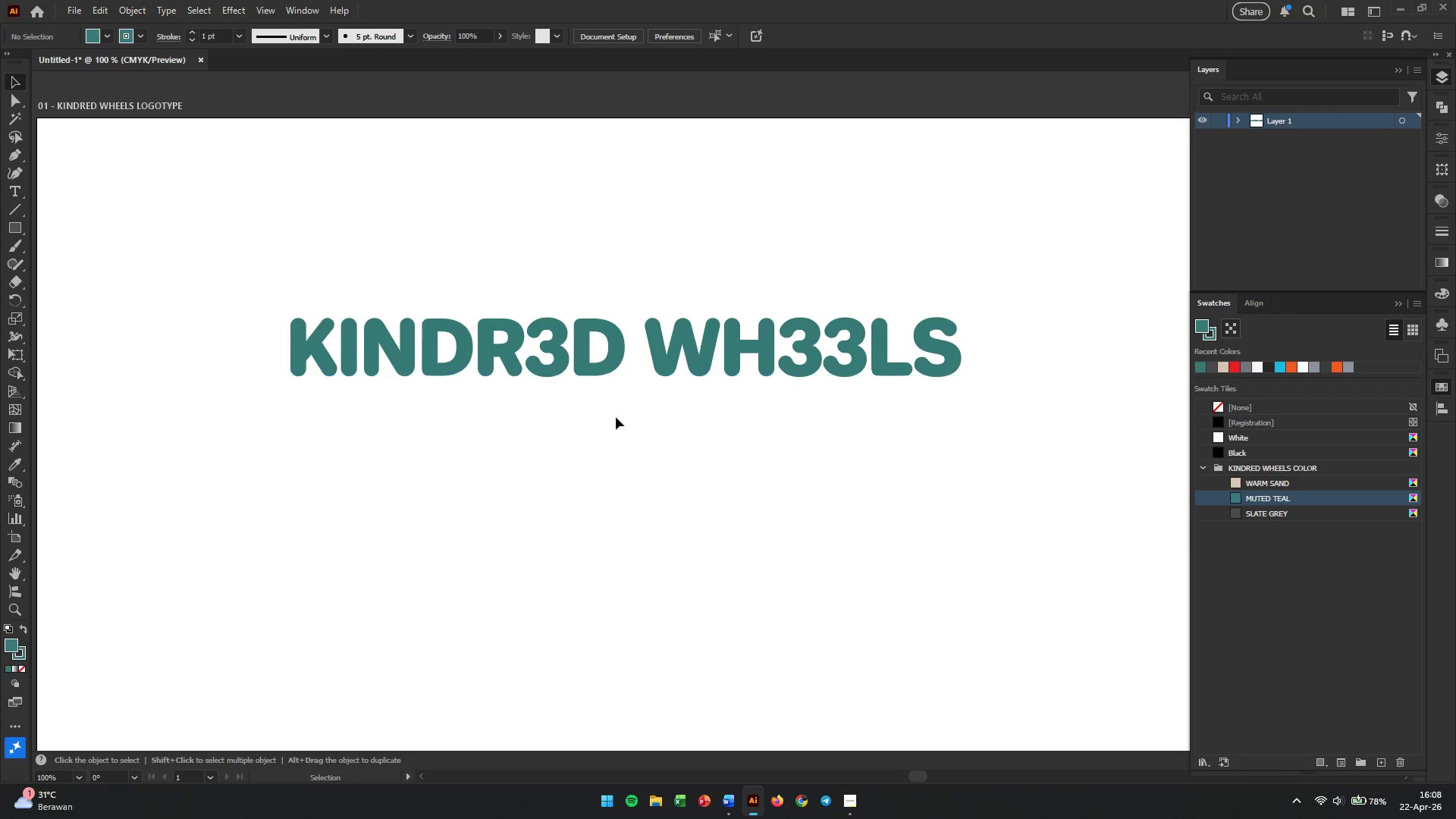 
left_click([690, 420])
 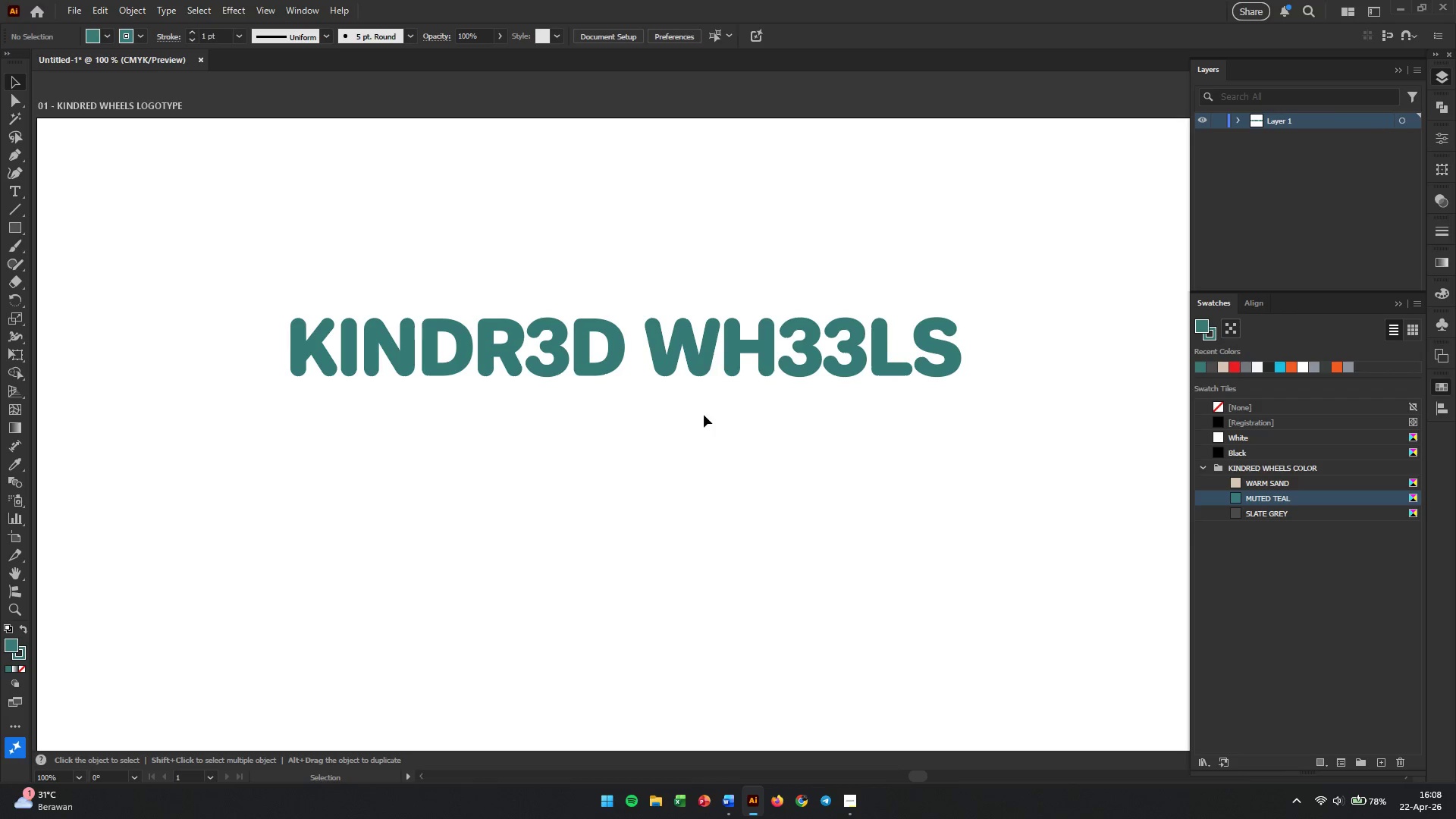 
wait(12.22)
 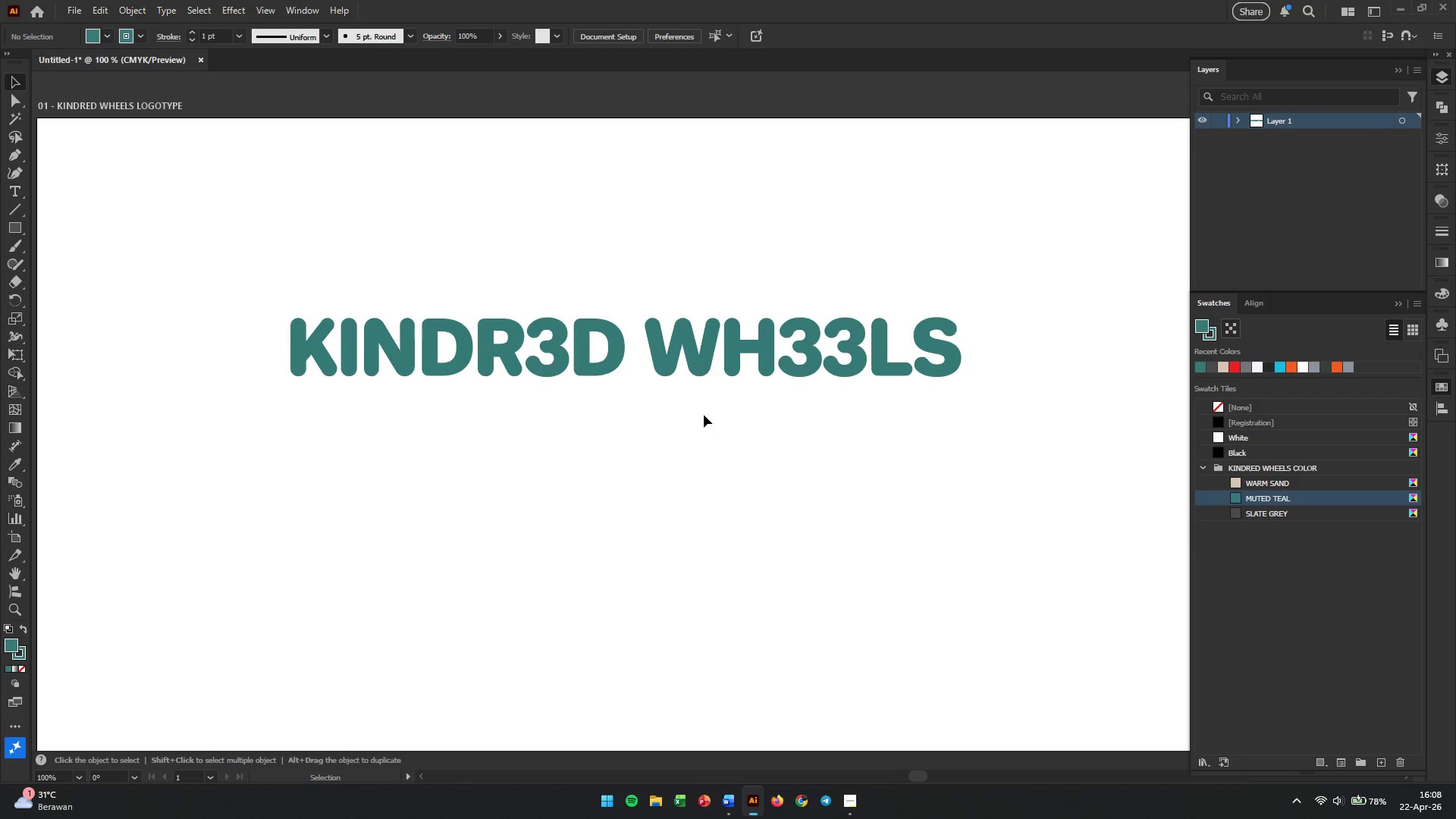 
hold_key(key=AltLeft, duration=2.22)
left_click_drag(start_coordinate=[708, 347], to_coordinate=[704, 441])
 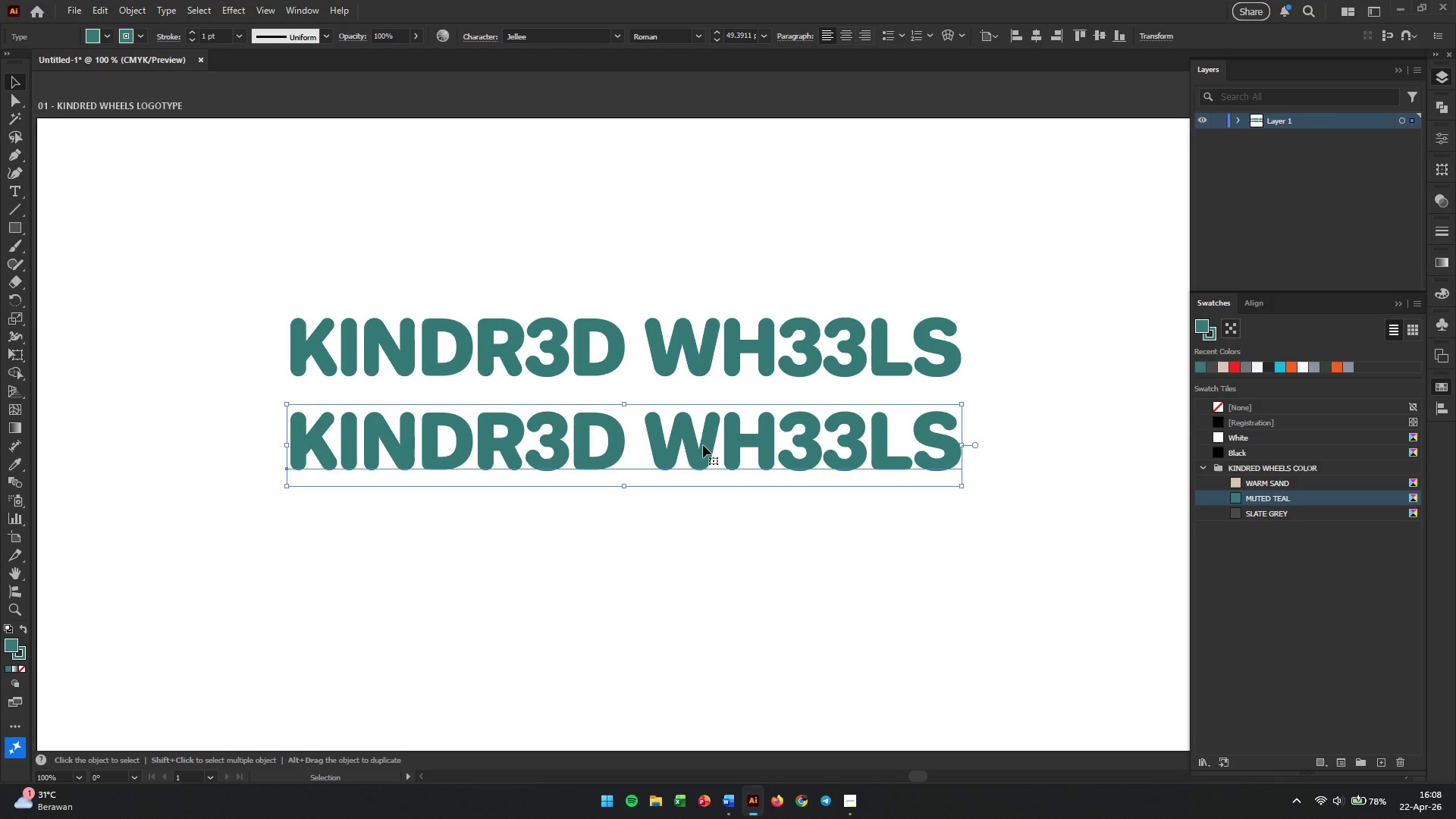 
hold_key(key=CapsLock, duration=0.69)
 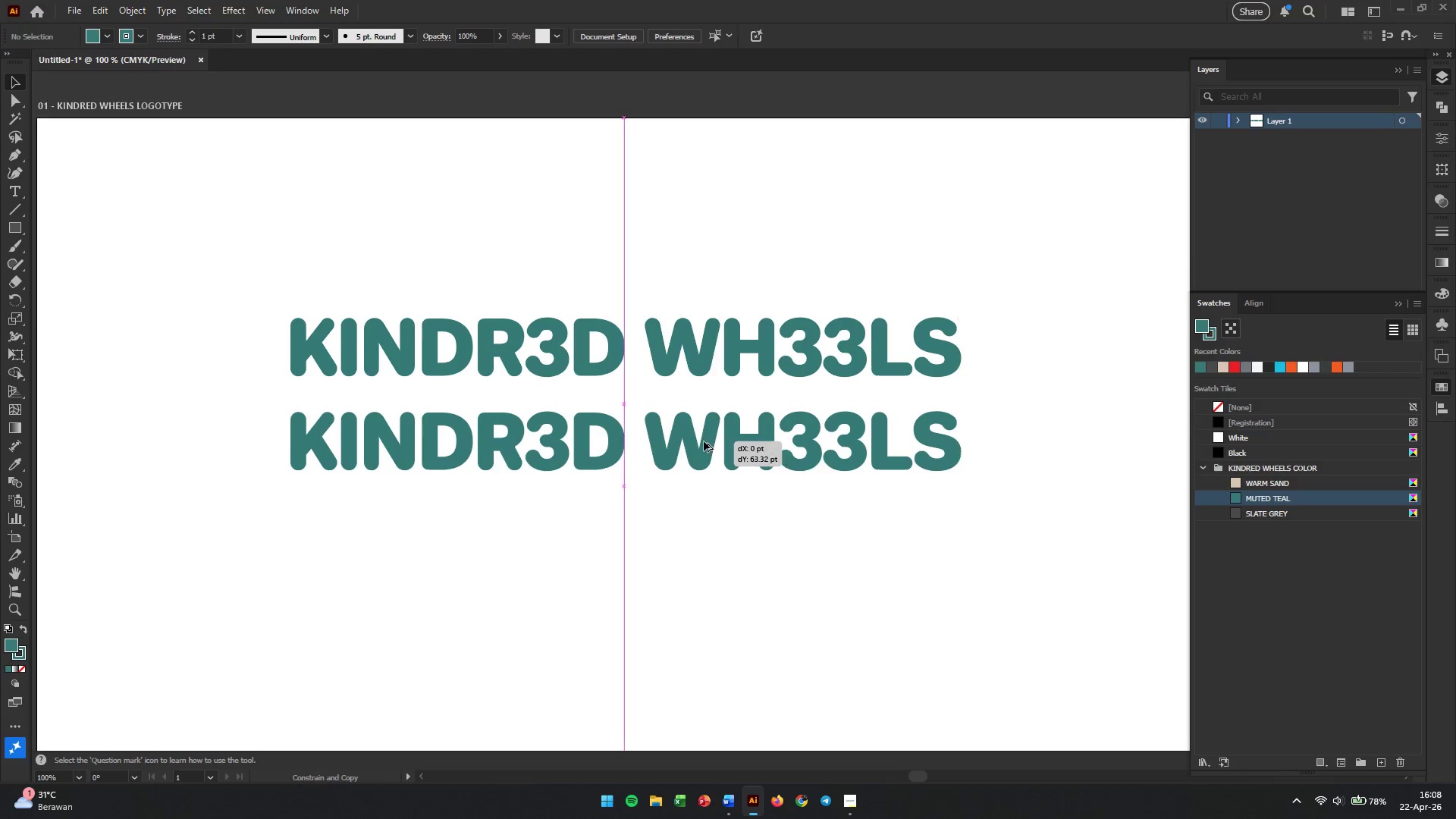 
hold_key(key=CapsLock, duration=0.61)
 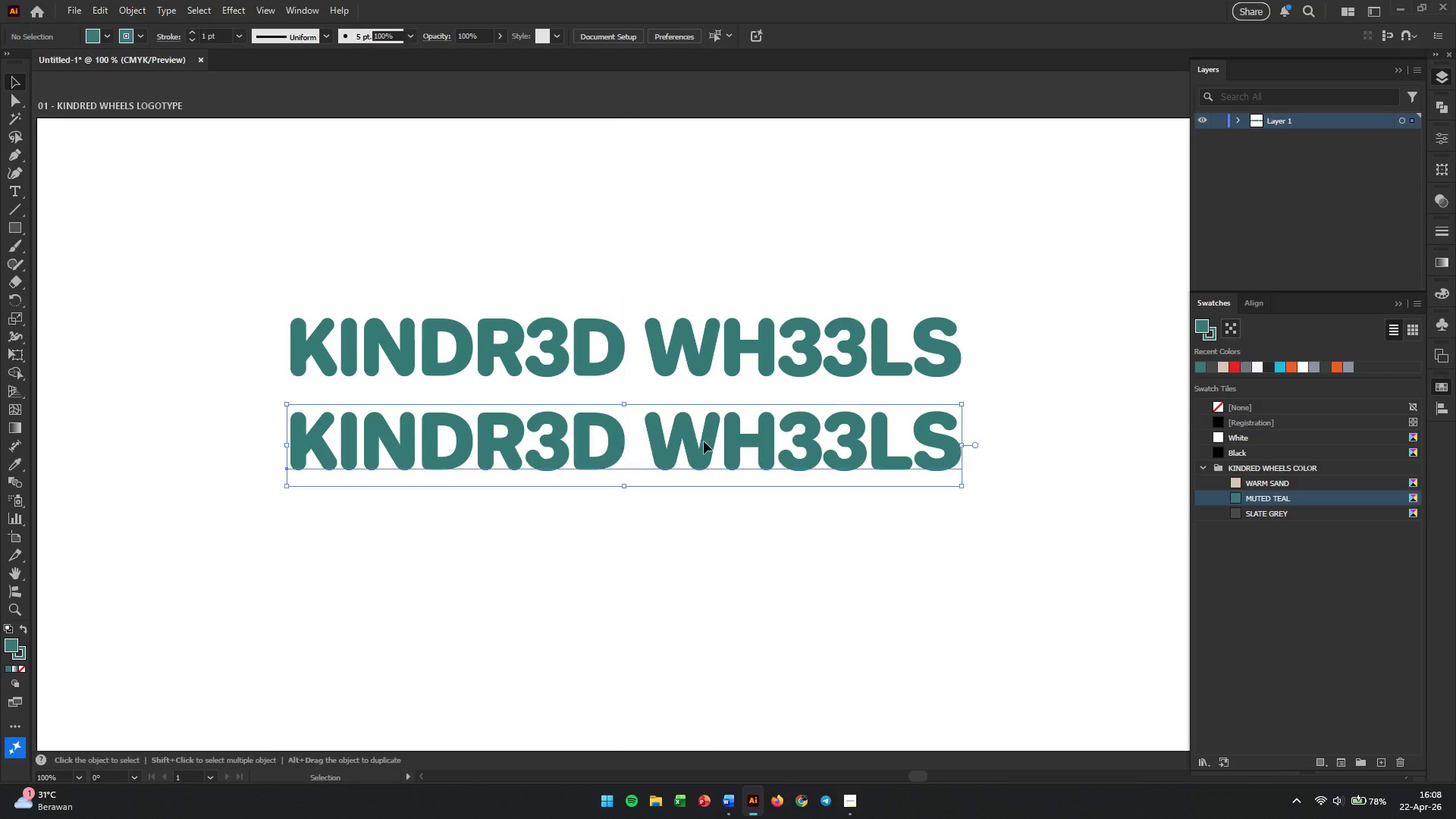 
hold_key(key=ShiftLeft, duration=0.69)
 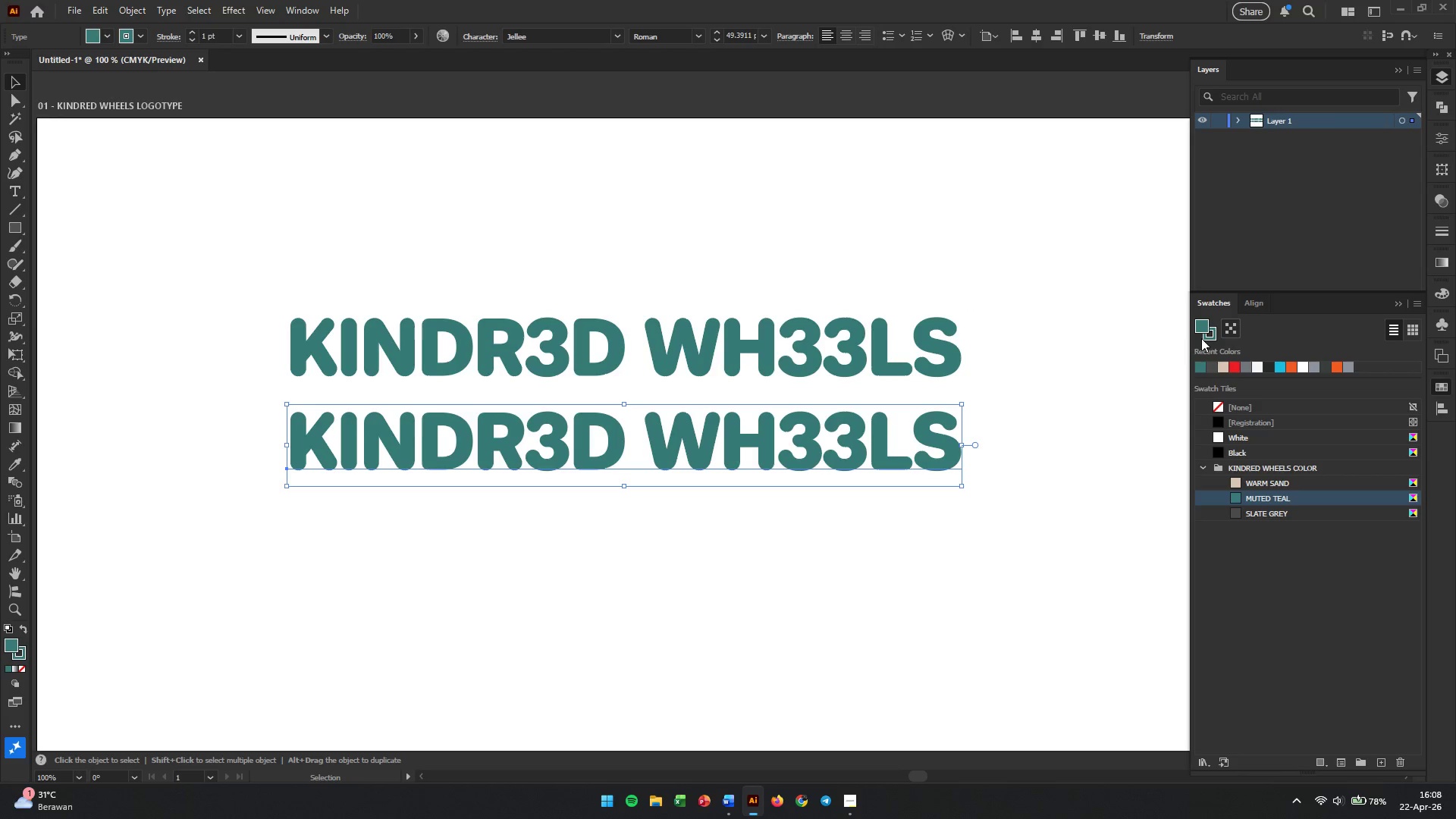 
left_click([1210, 334])
 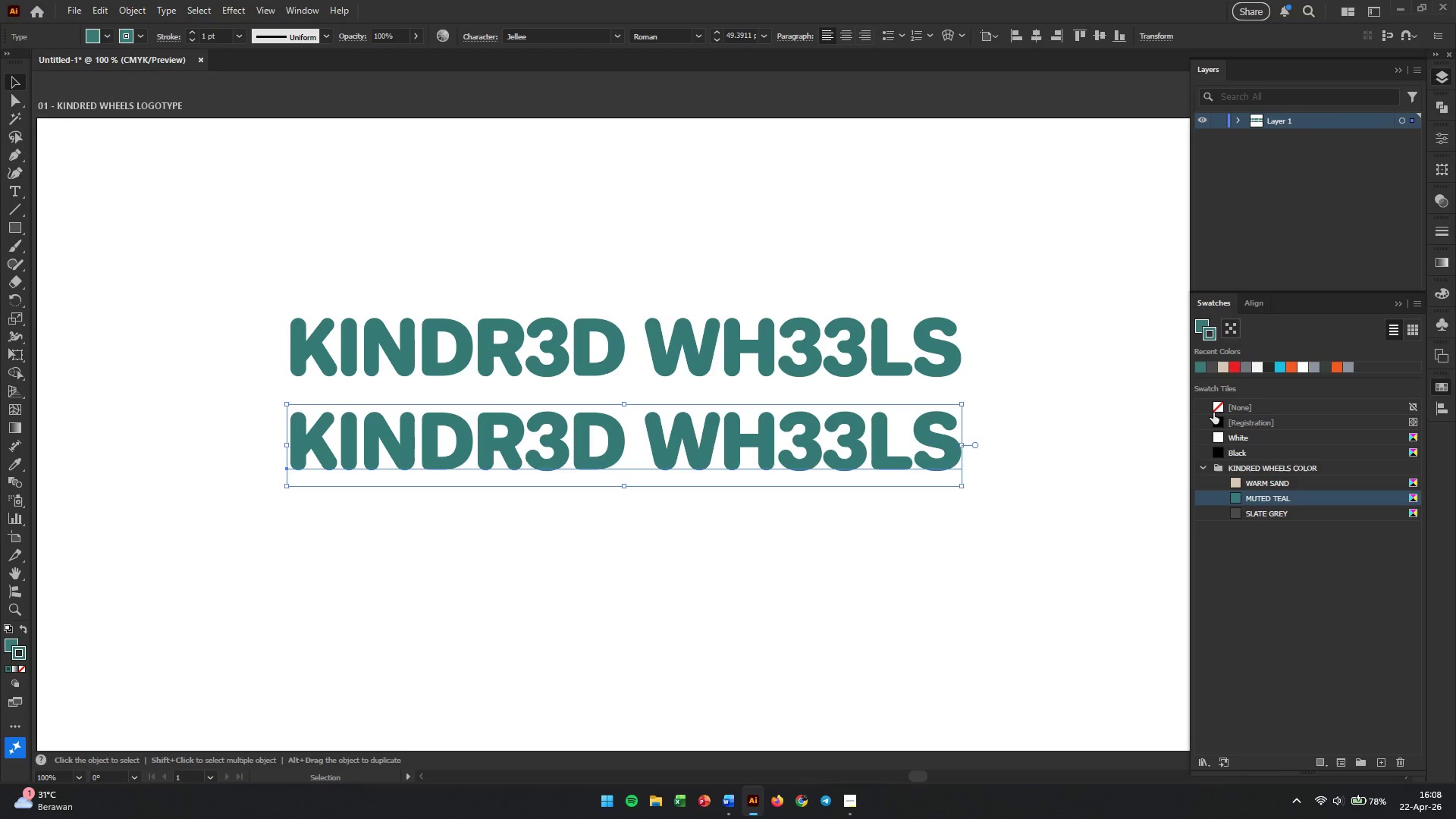 
left_click([1219, 411])
 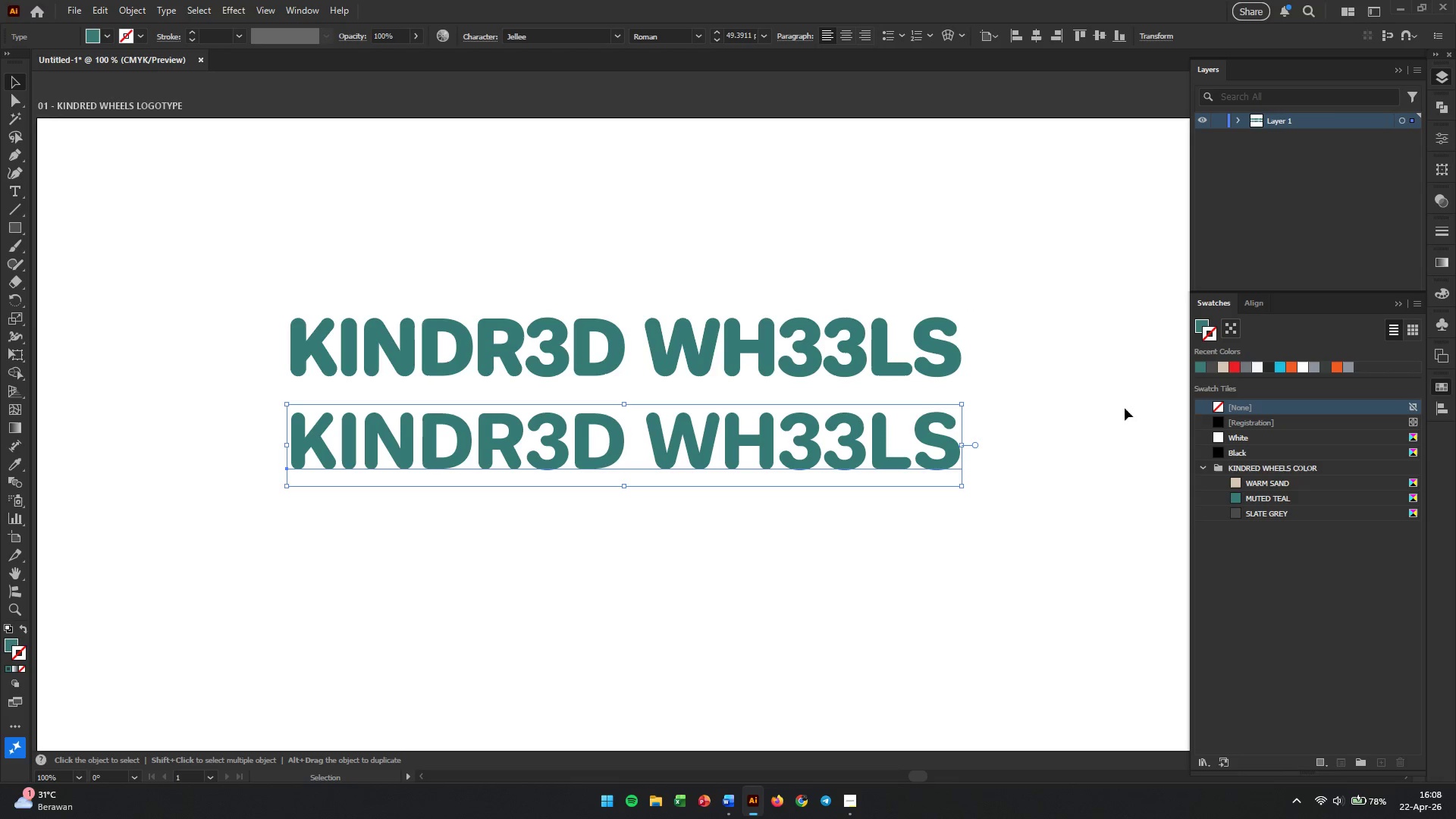 
left_click([1058, 404])
 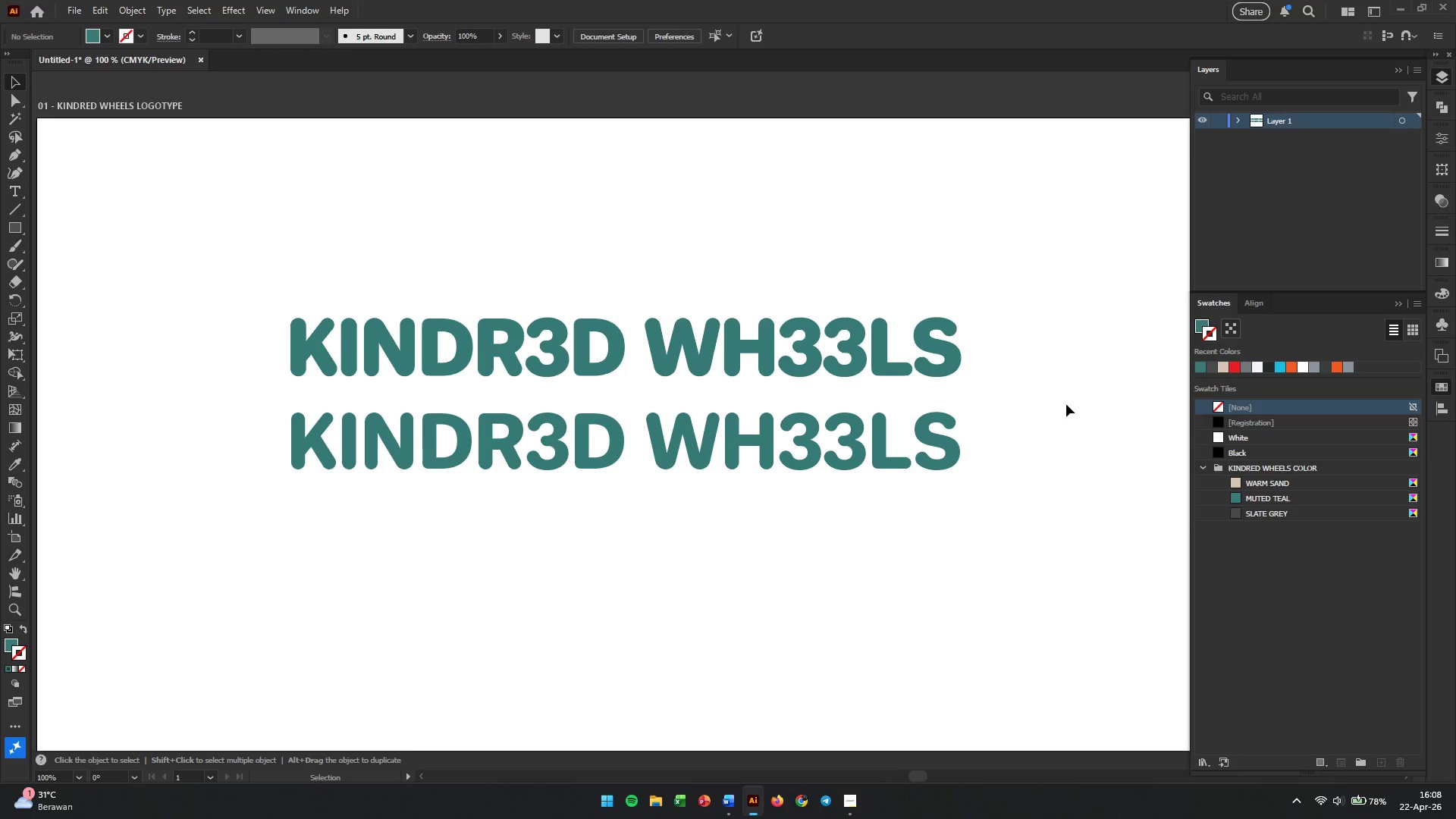 
wait(10.7)
 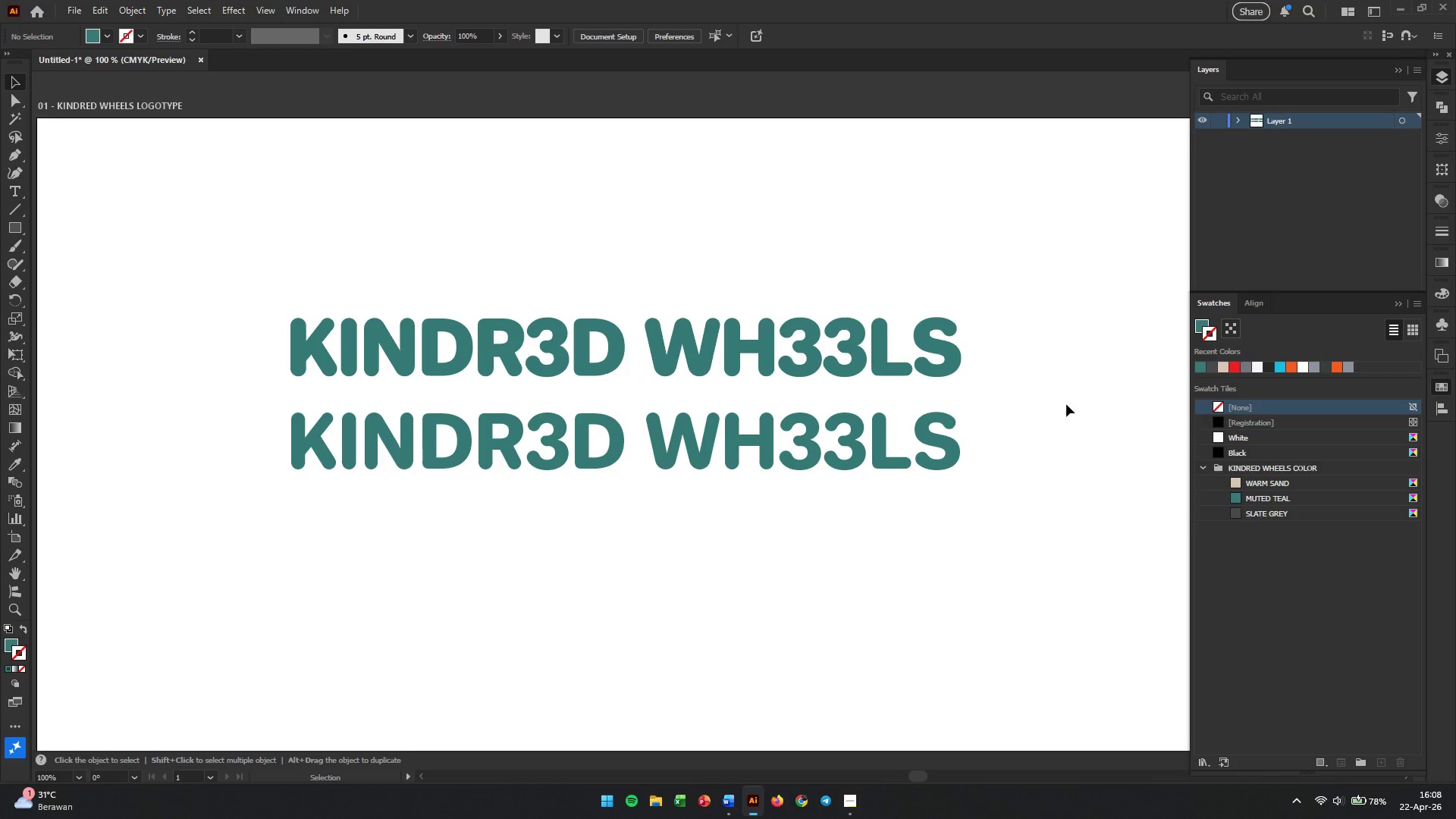 
left_click([887, 455])
 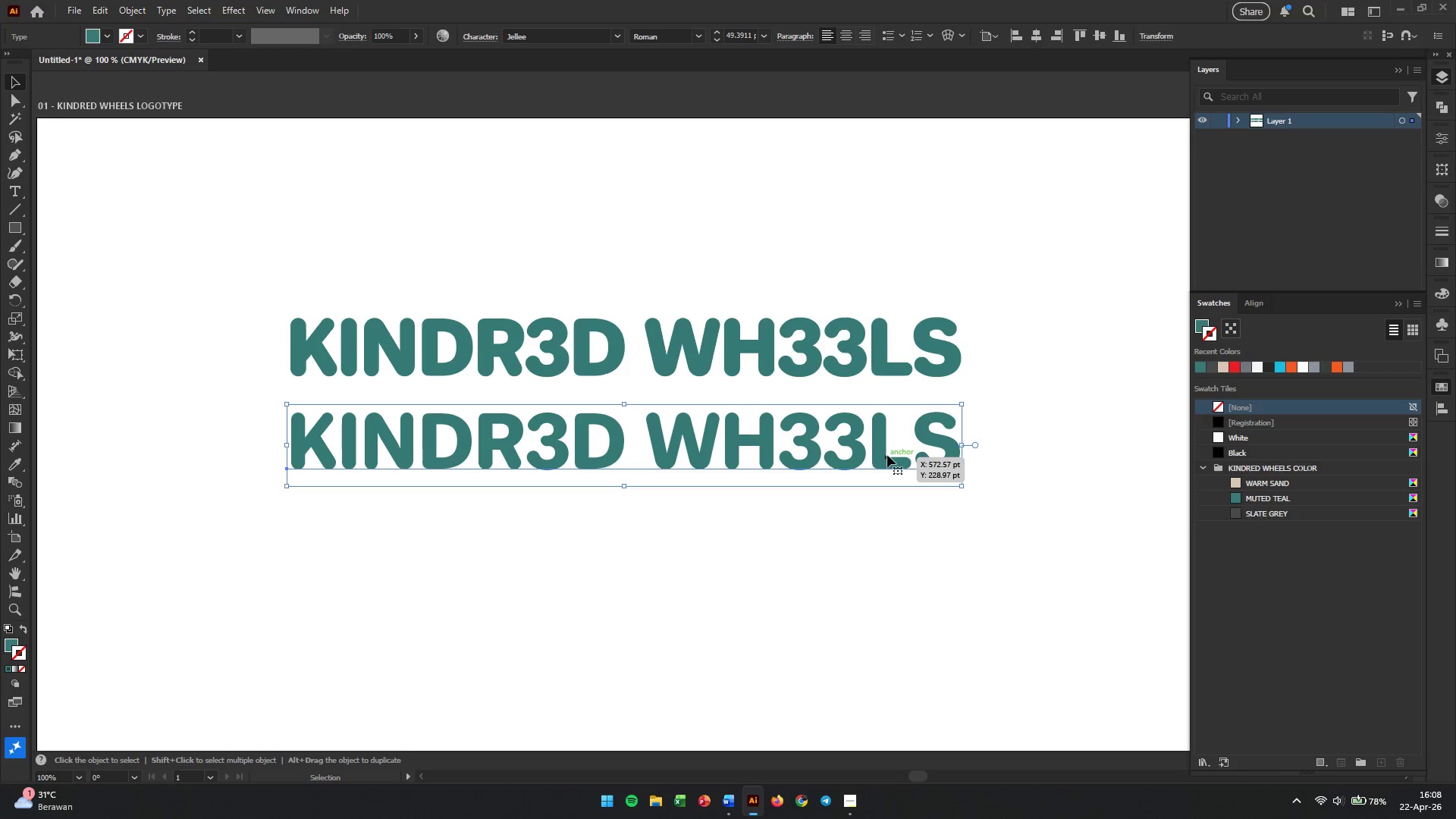 
key(Backspace)
 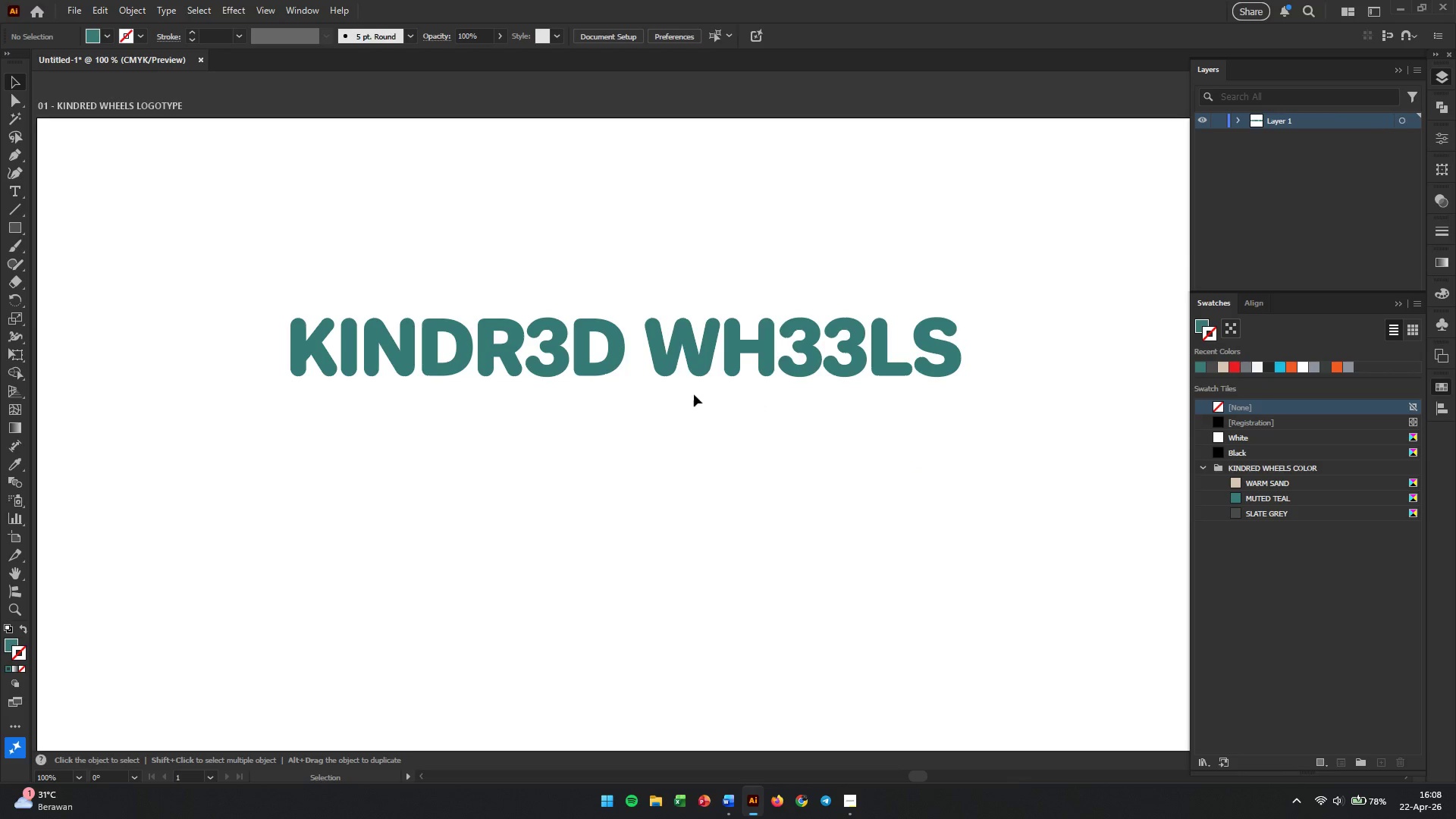 
left_click([656, 357])
 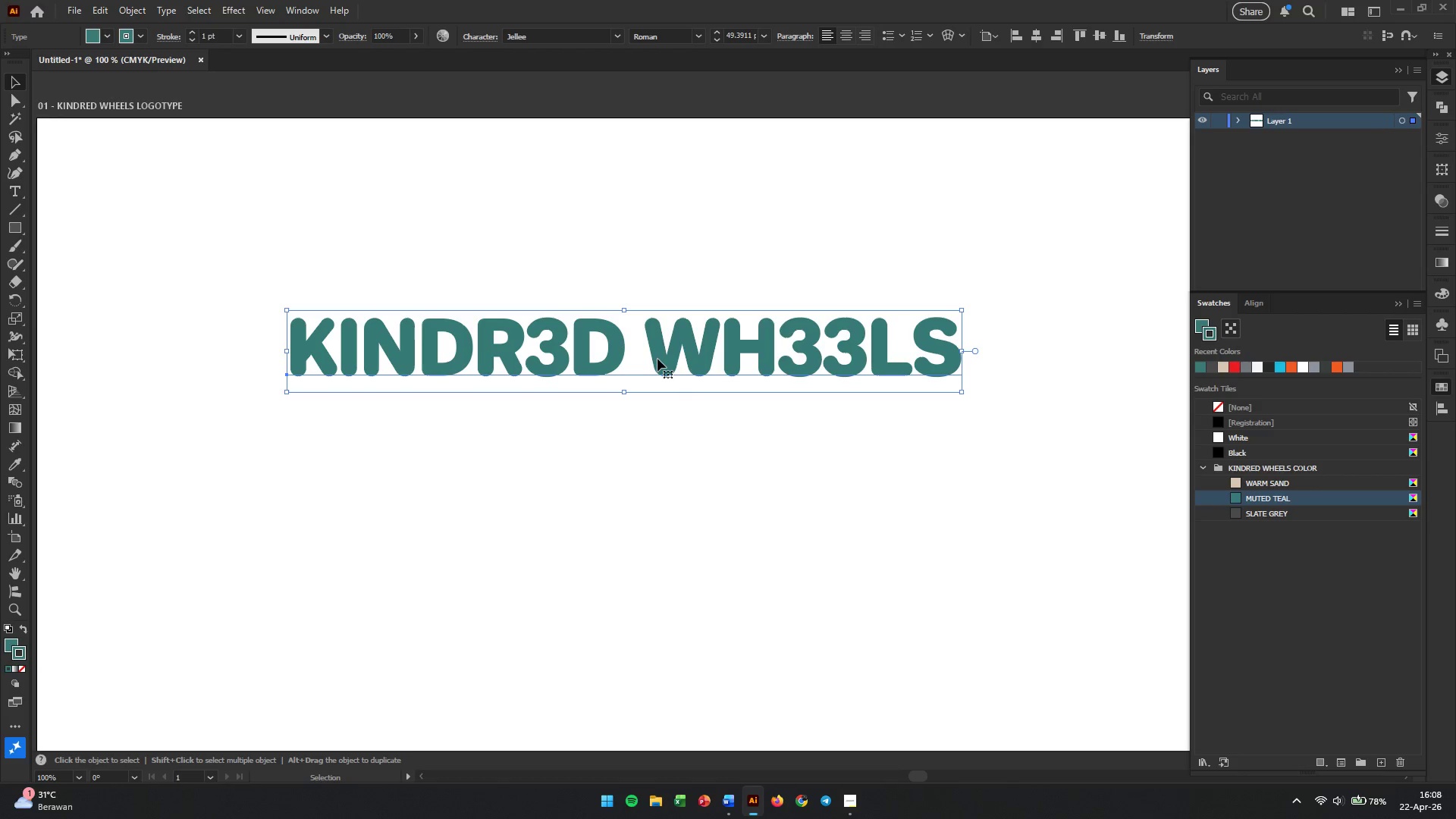 
key(Control+Shift+O)
 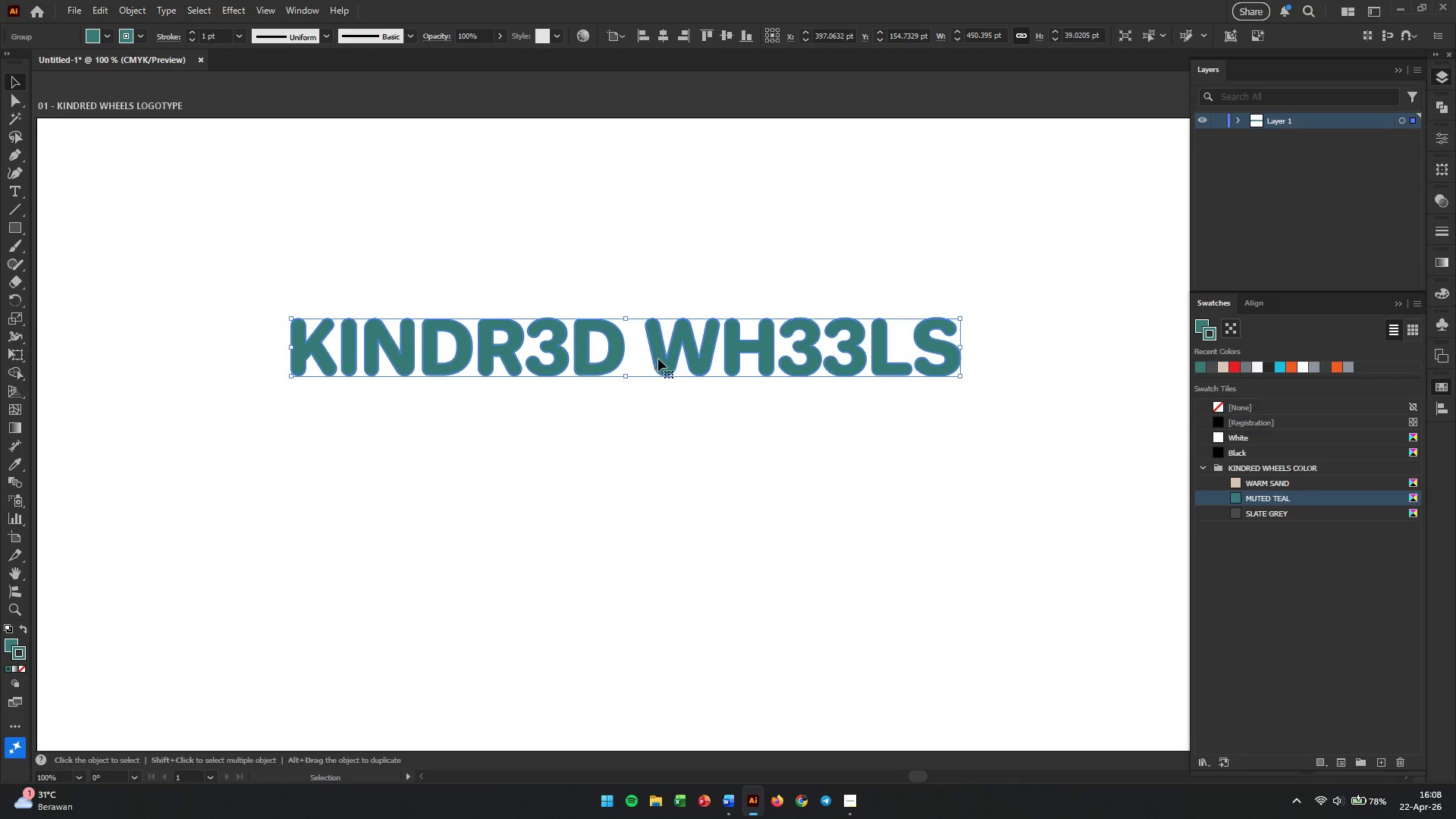 
left_click([618, 431])
 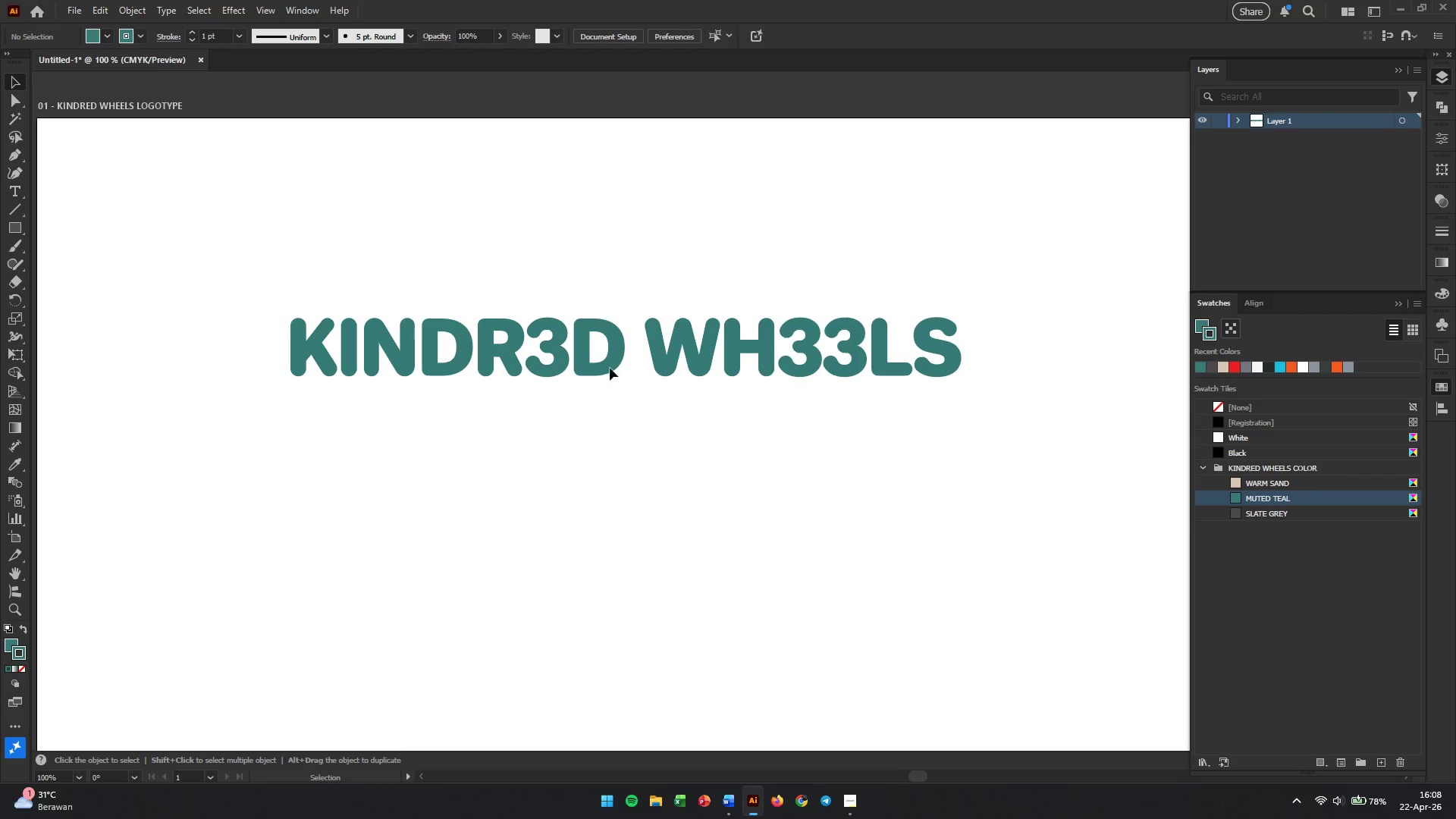 
left_click([607, 355])
 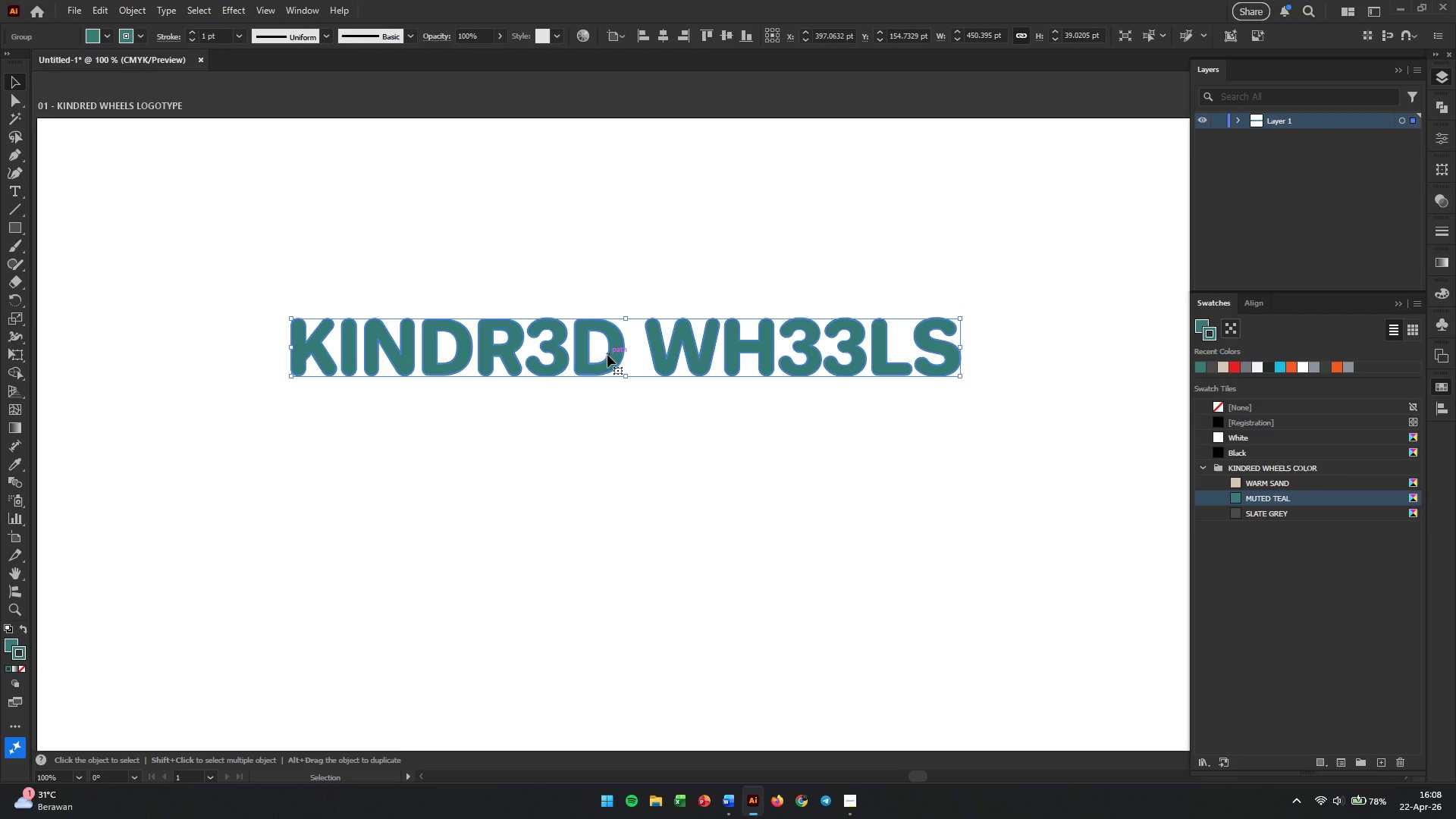 
right_click([607, 355])
 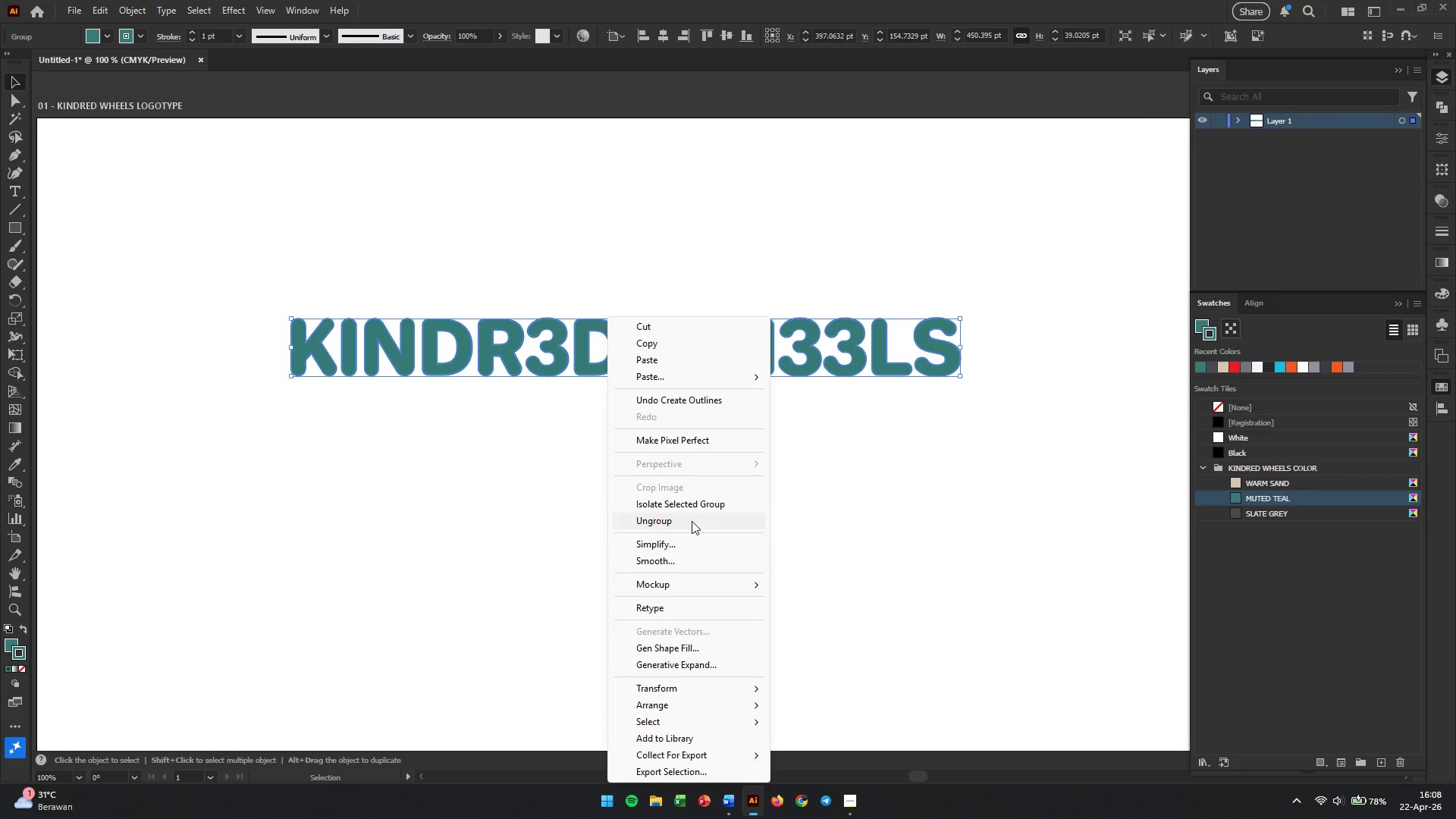 
double_click([621, 488])
 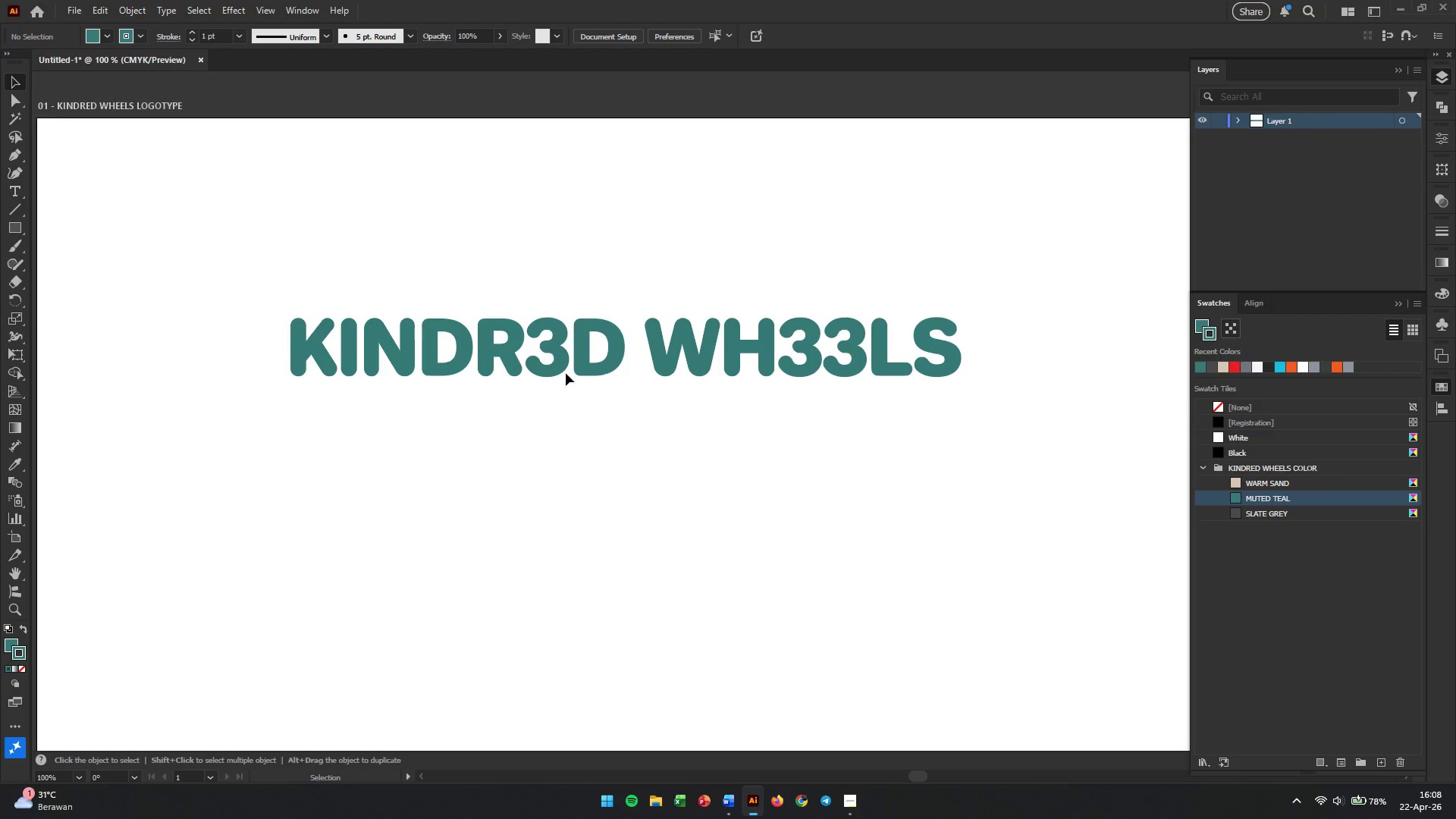 
hold_key(key=AltLeft, duration=1.03)
scroll: coordinate [634, 395], scroll_direction: up, amount: 4.0
 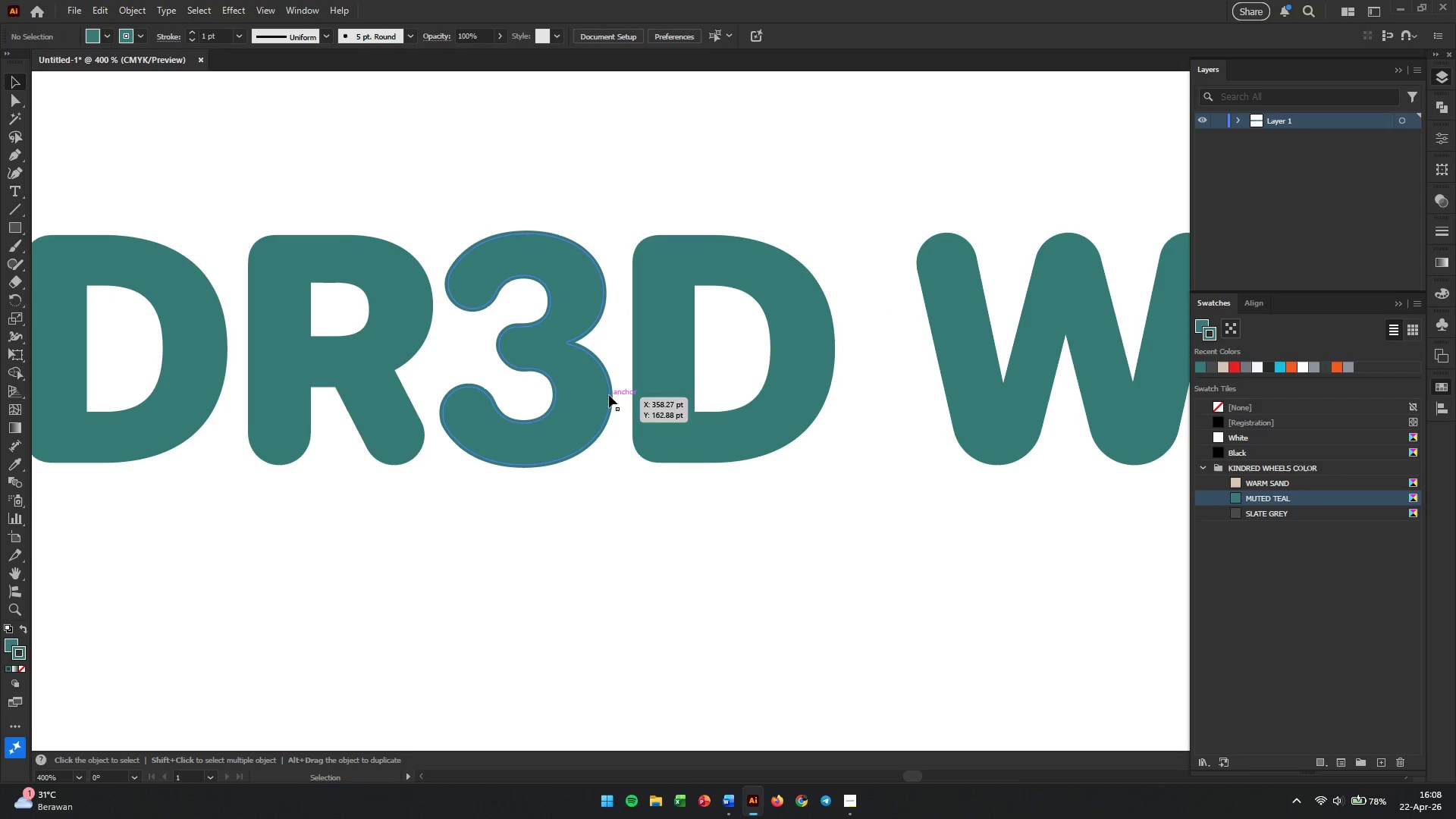 
left_click([582, 395])
 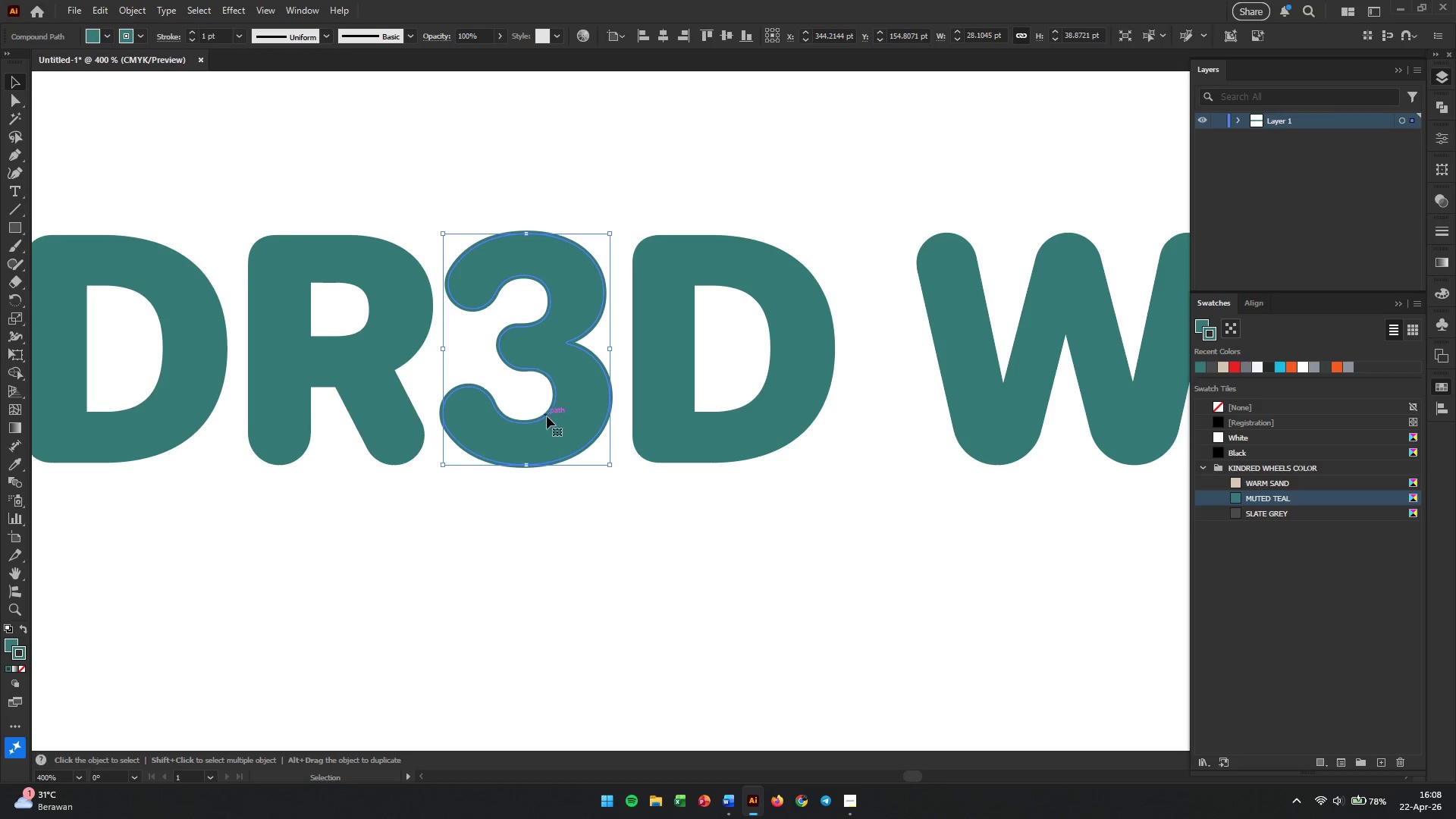 
right_click([570, 397])
 